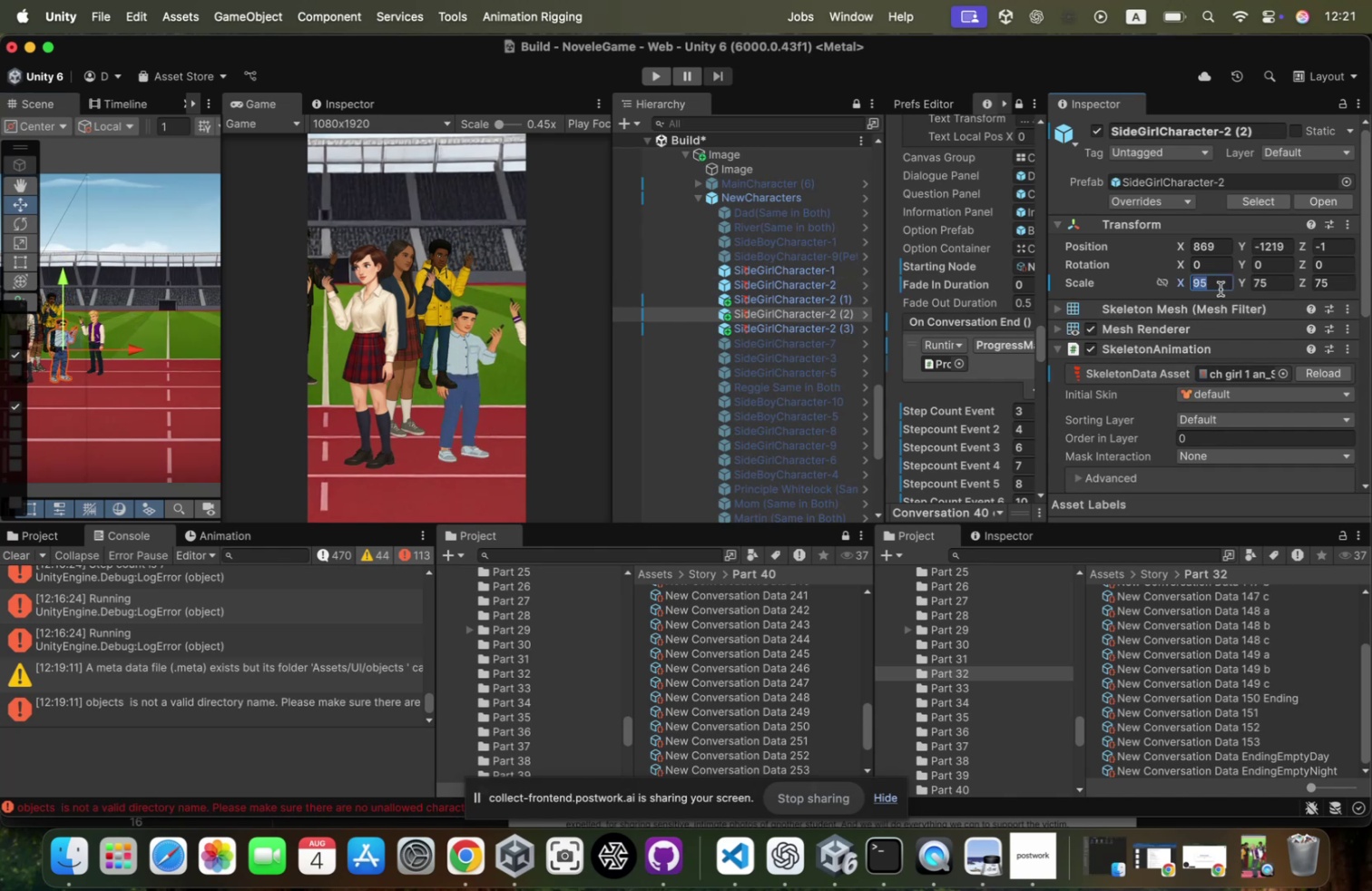 
key(Tab)
type(95)
key(Tab)
type(95)
 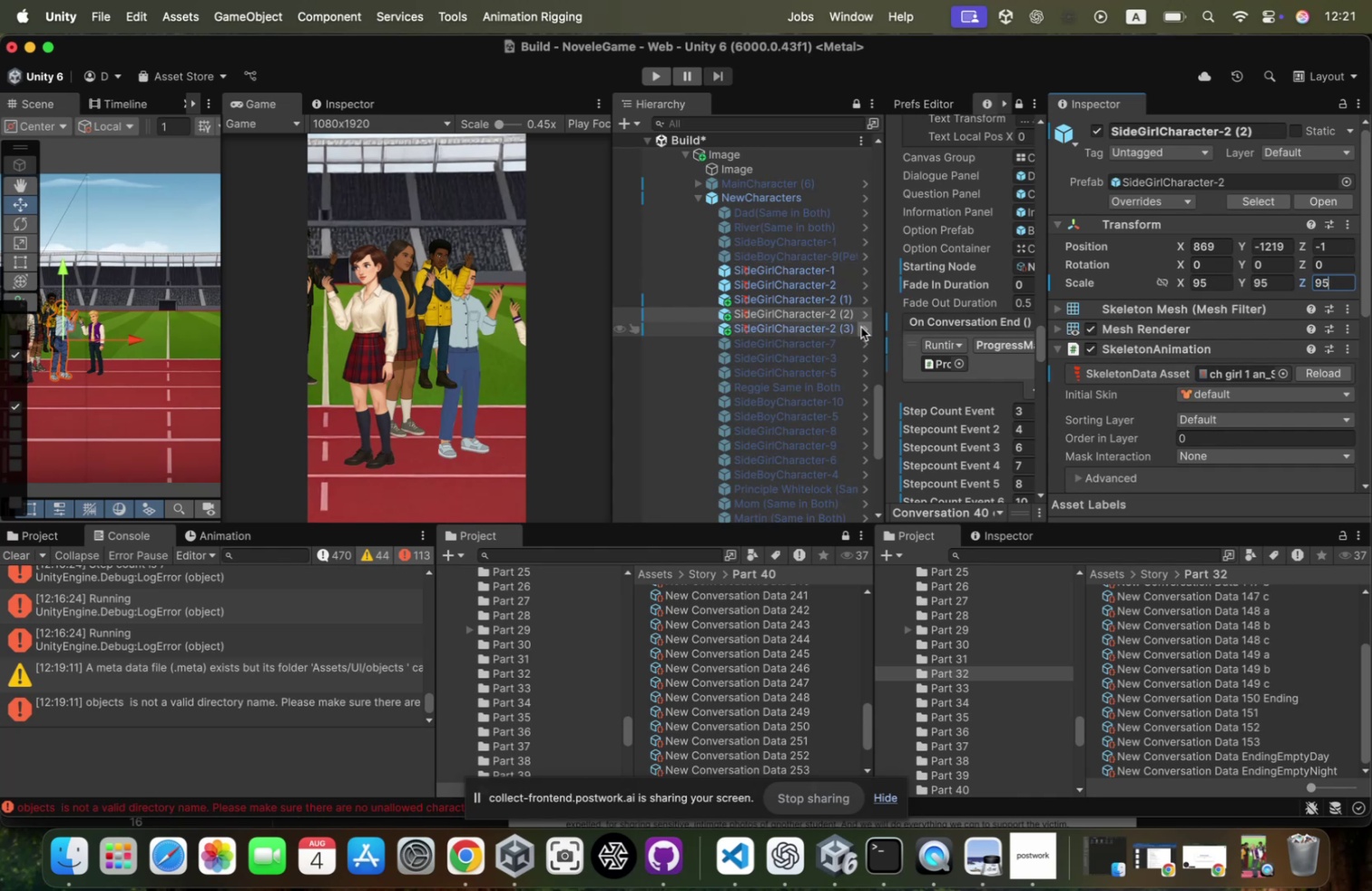 
left_click([832, 327])
 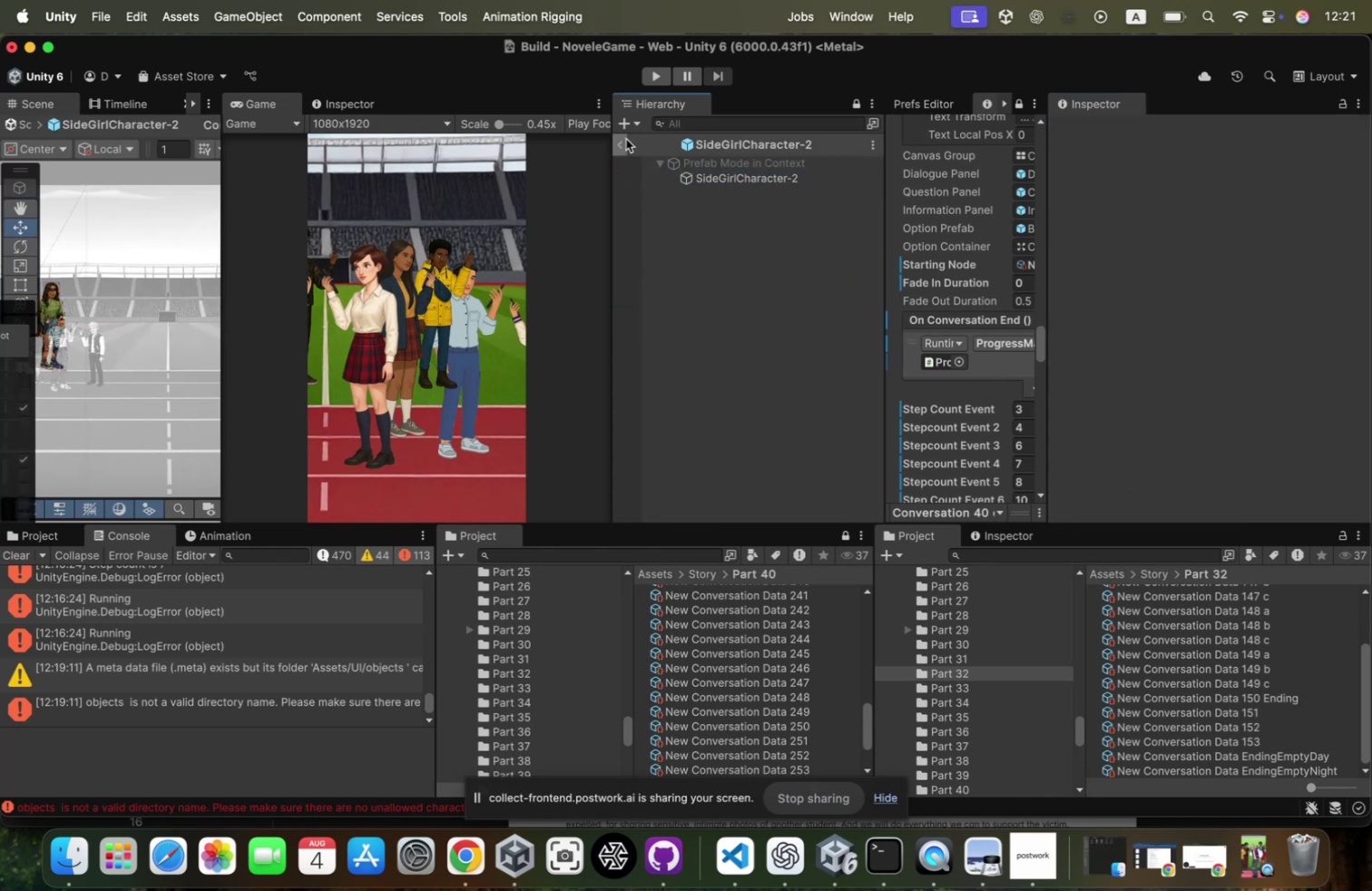 
left_click([622, 144])
 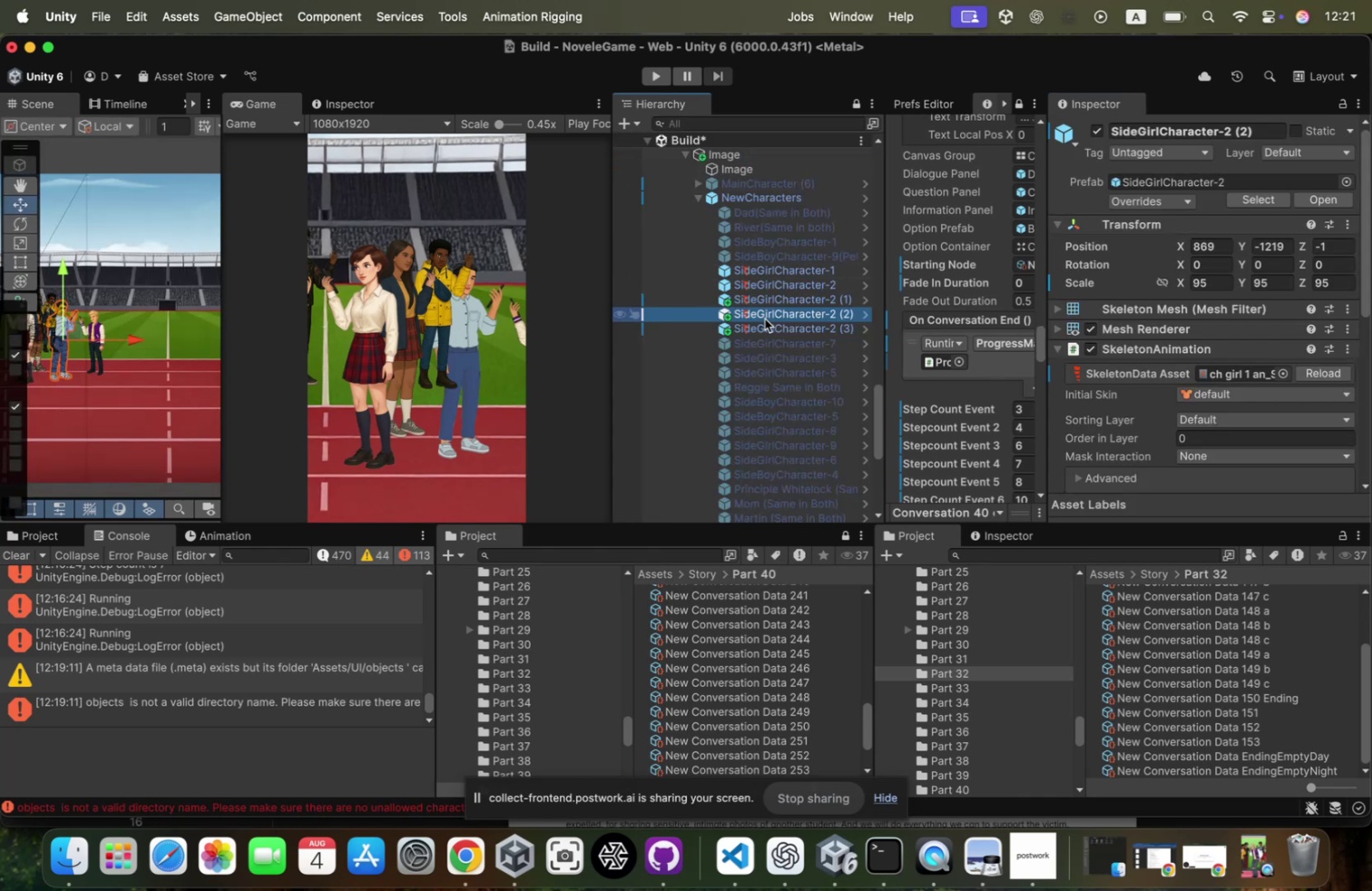 
left_click([765, 326])
 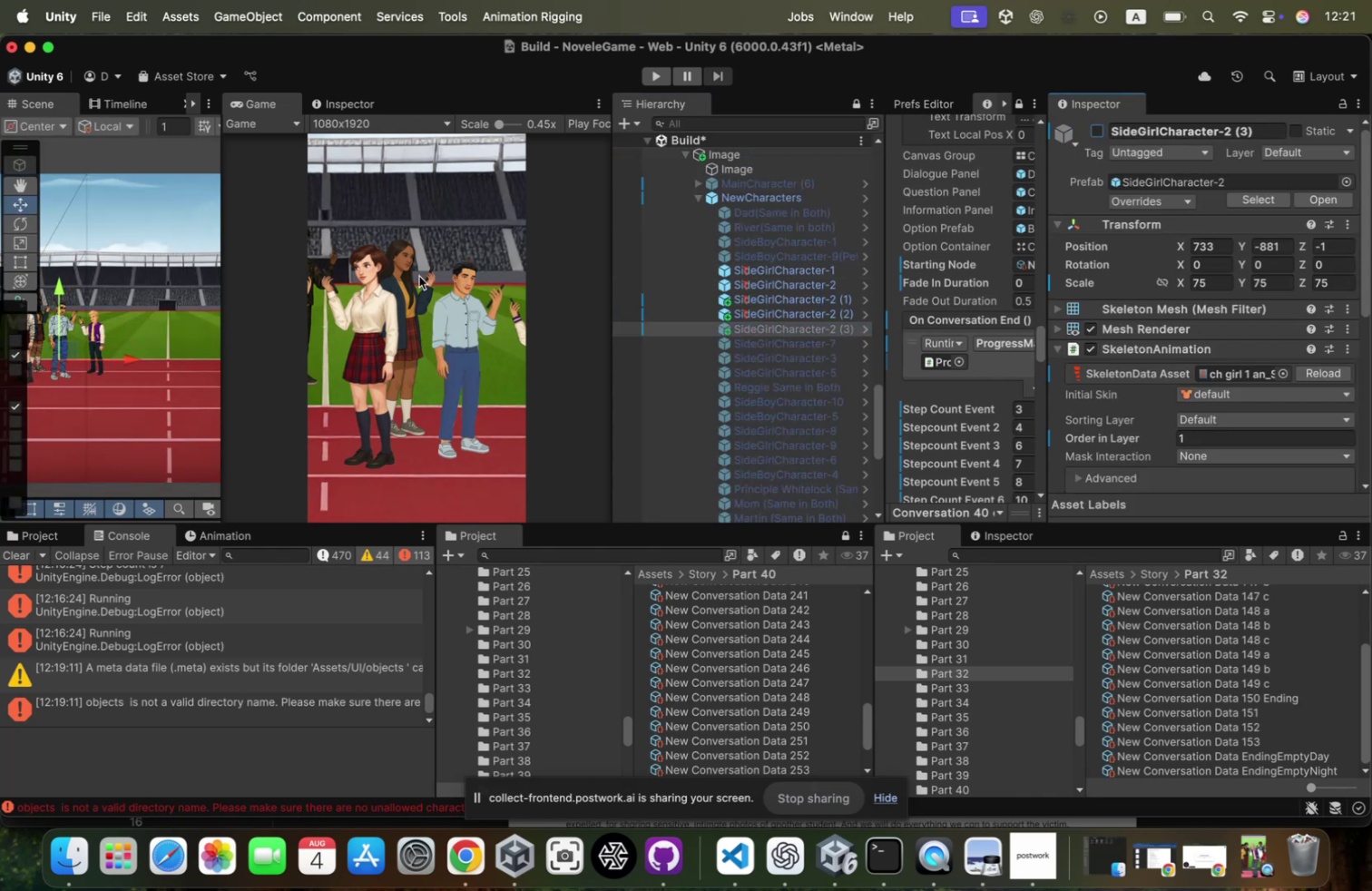 
wait(8.18)
 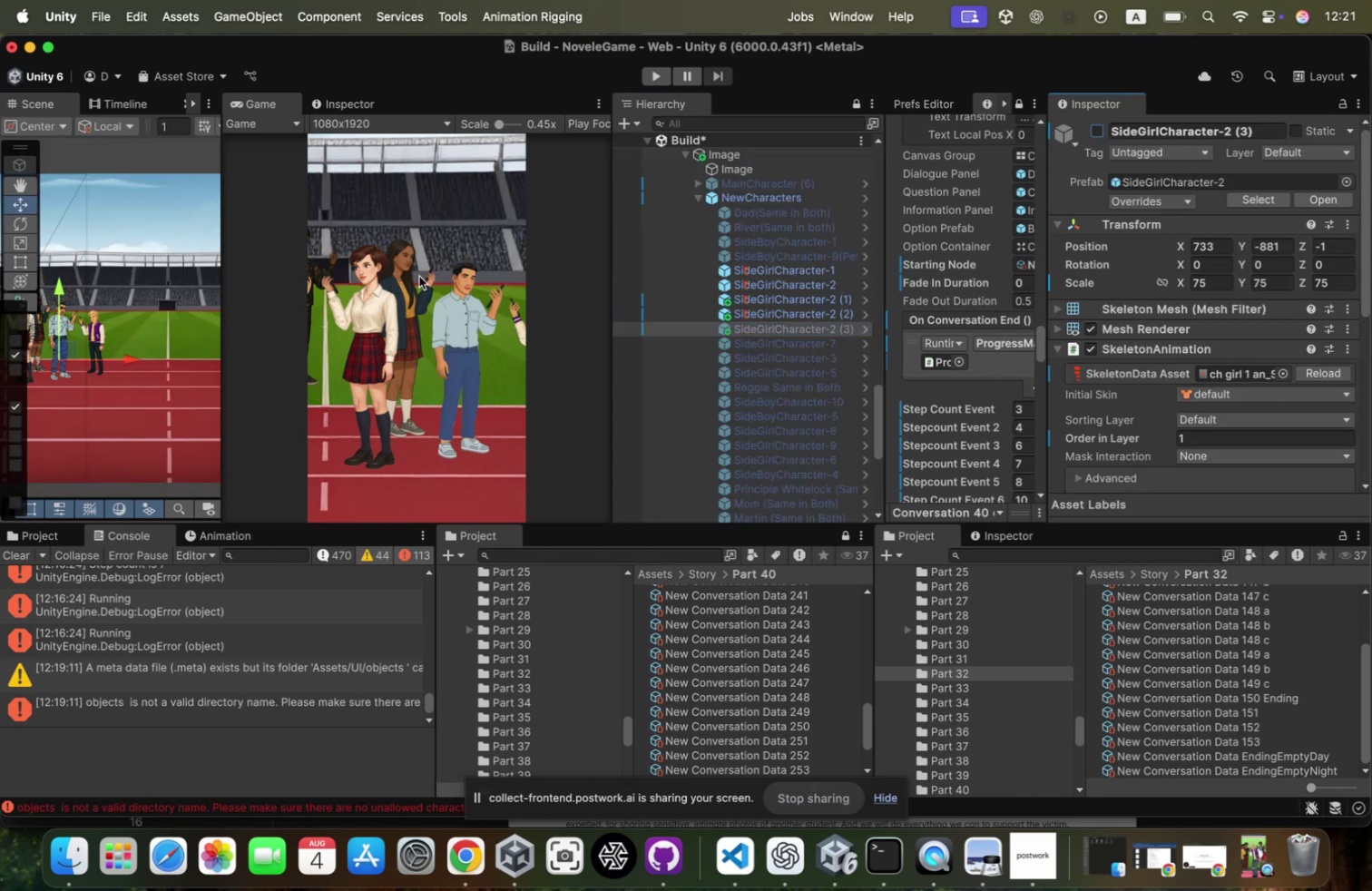 
left_click([781, 156])
 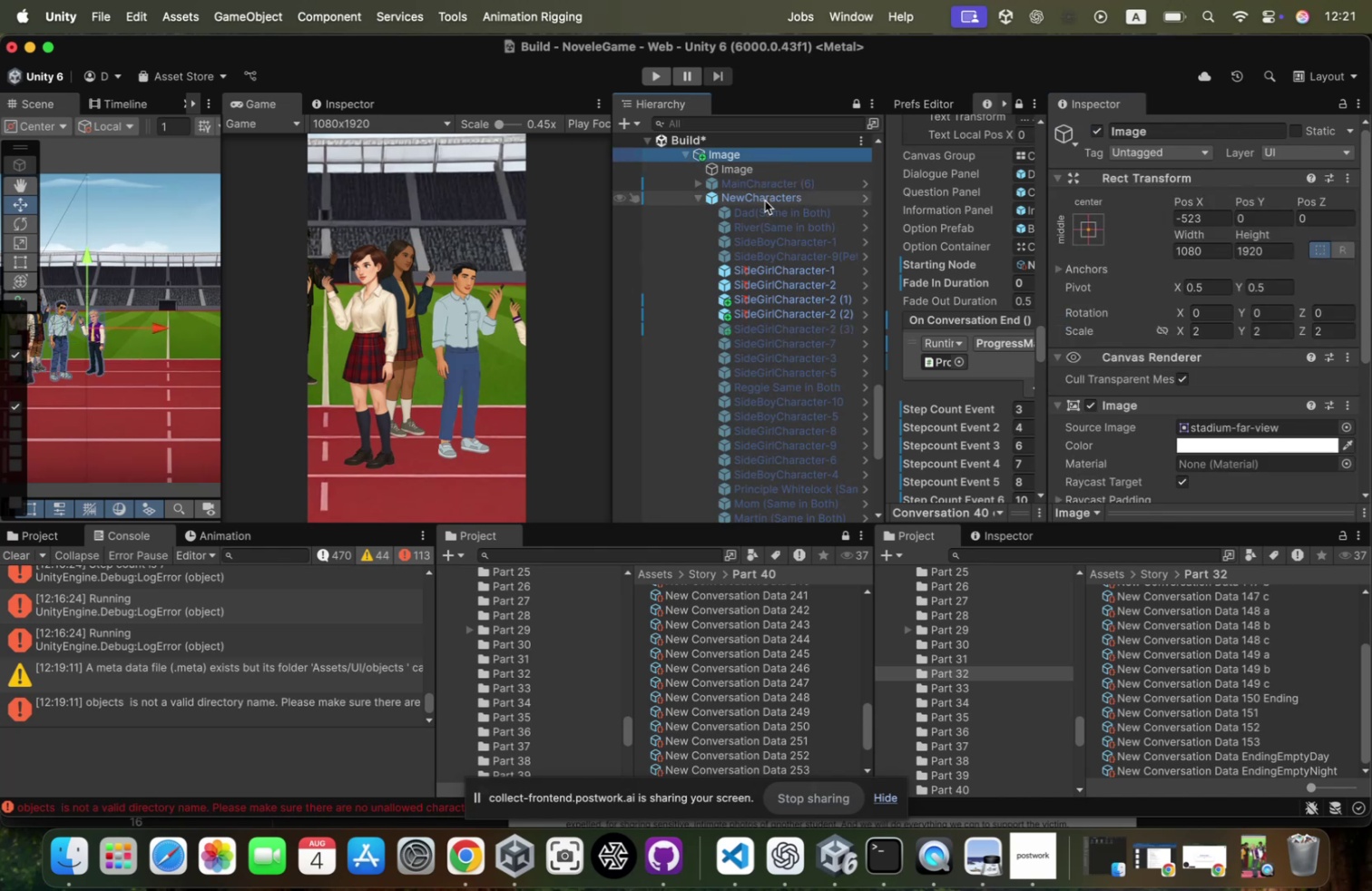 
key(ArrowLeft)
 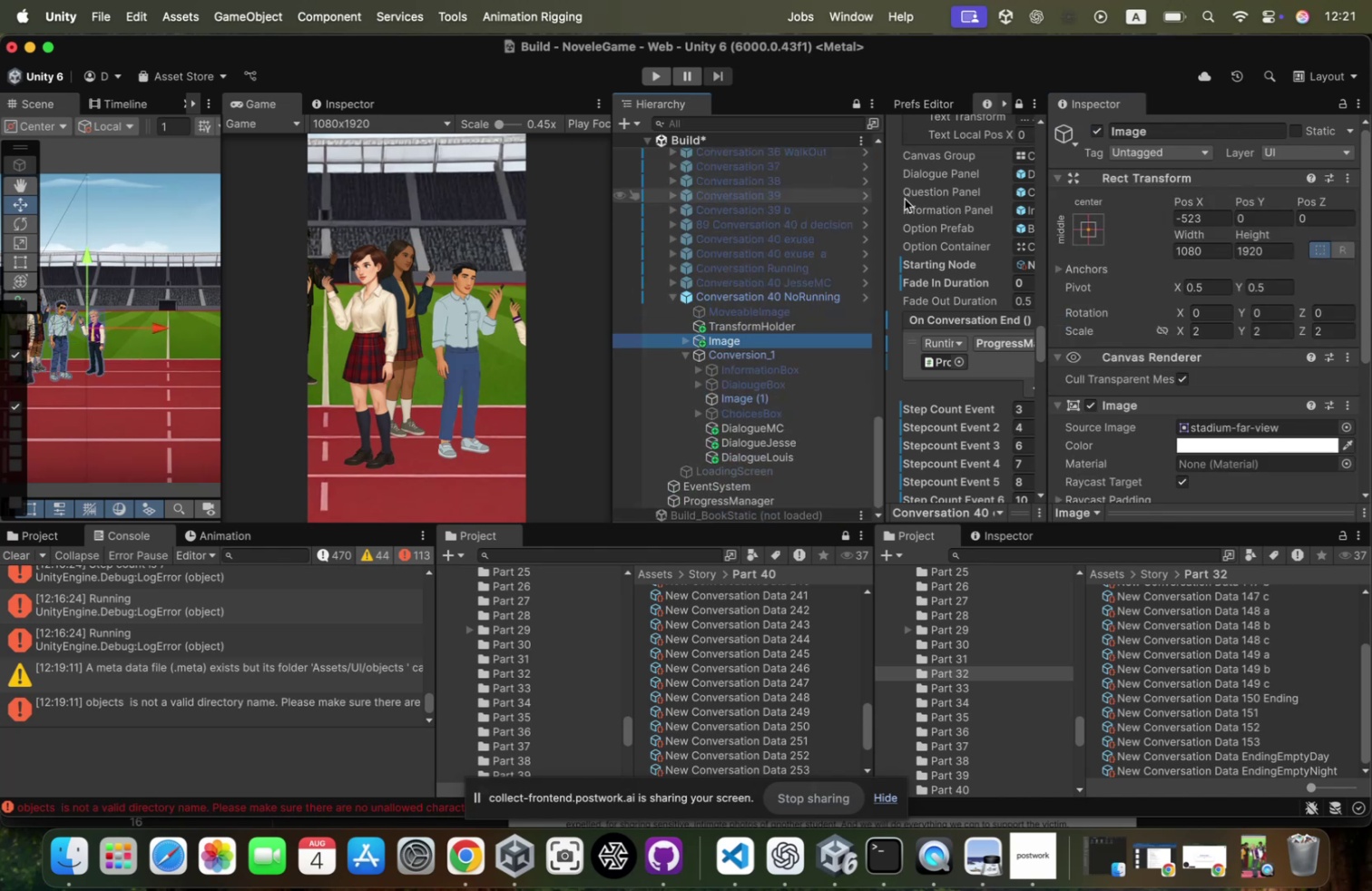 
scroll: coordinate [1321, 363], scroll_direction: down, amount: 114.0
 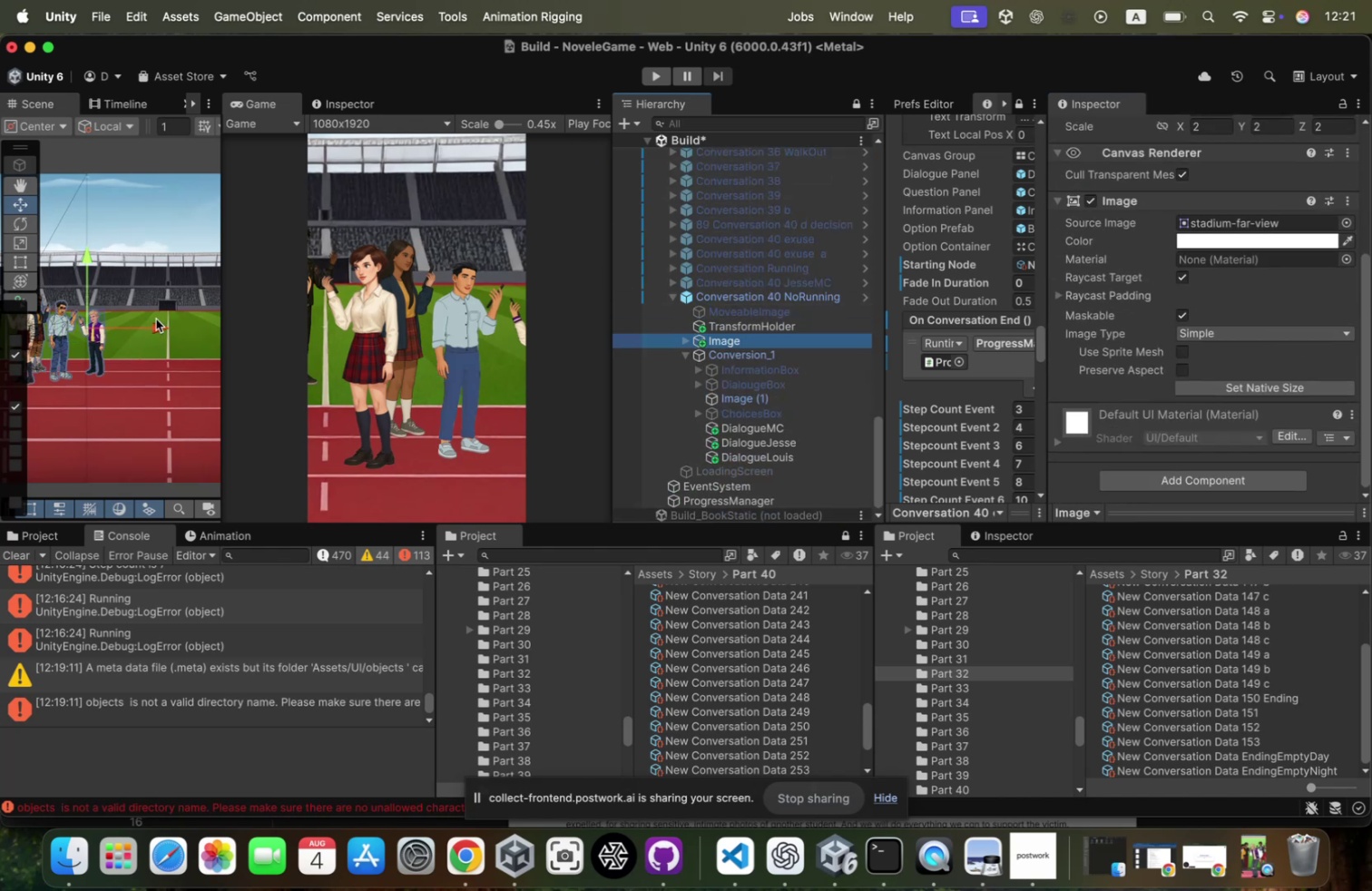 
left_click_drag(start_coordinate=[151, 328], to_coordinate=[124, 331])
 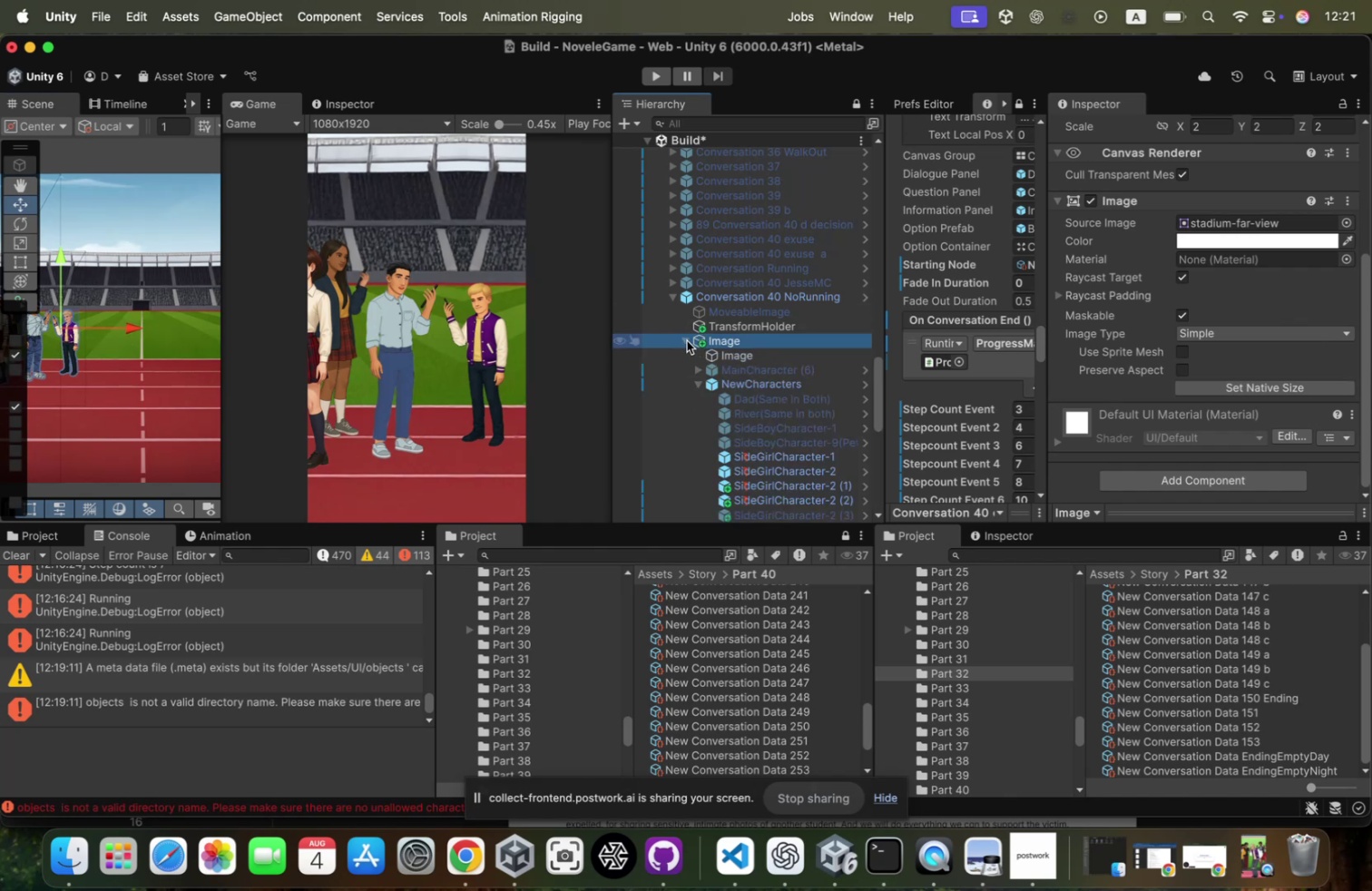 
scroll: coordinate [812, 438], scroll_direction: down, amount: 2.0
 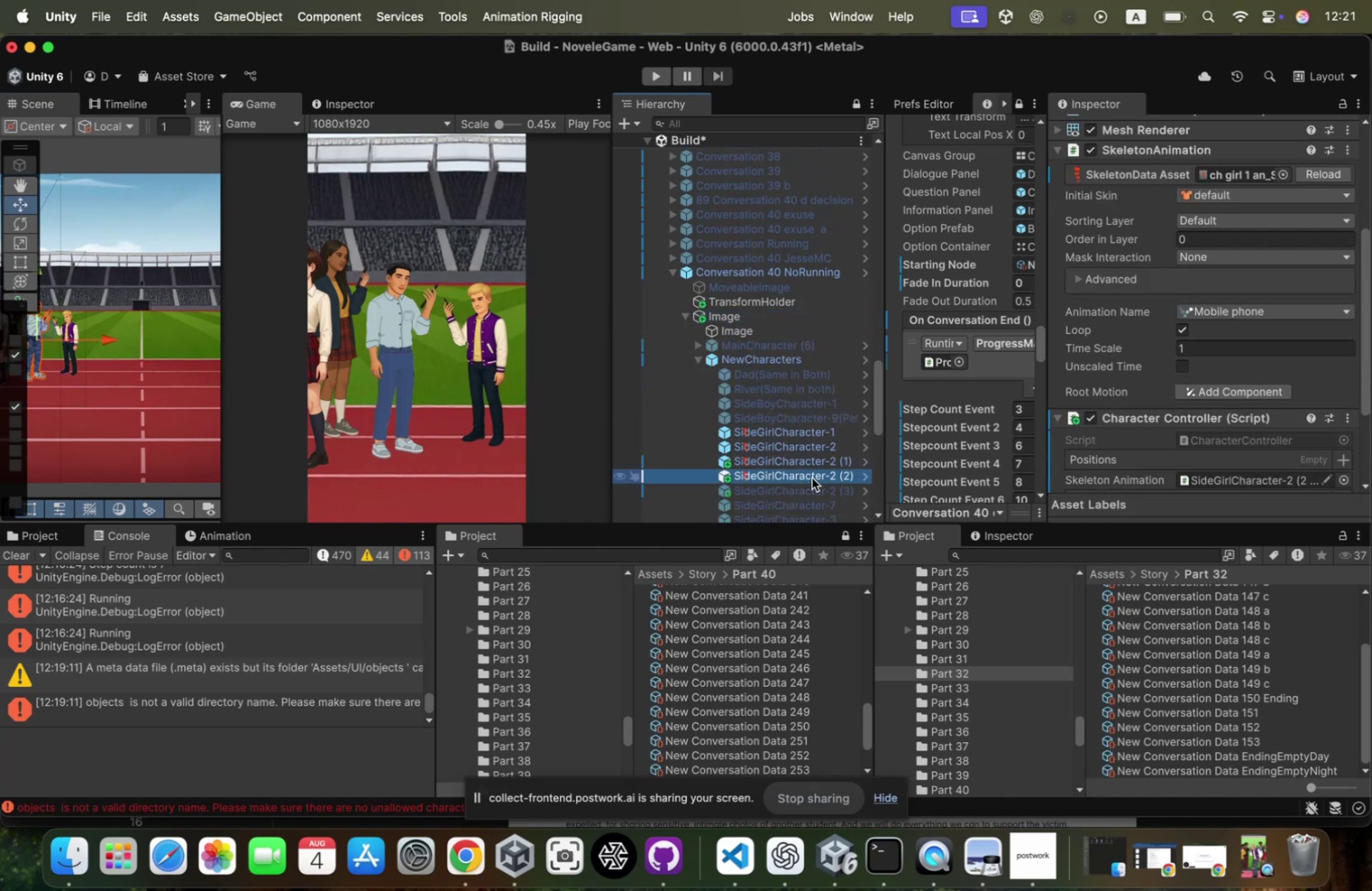 
left_click([814, 471])
 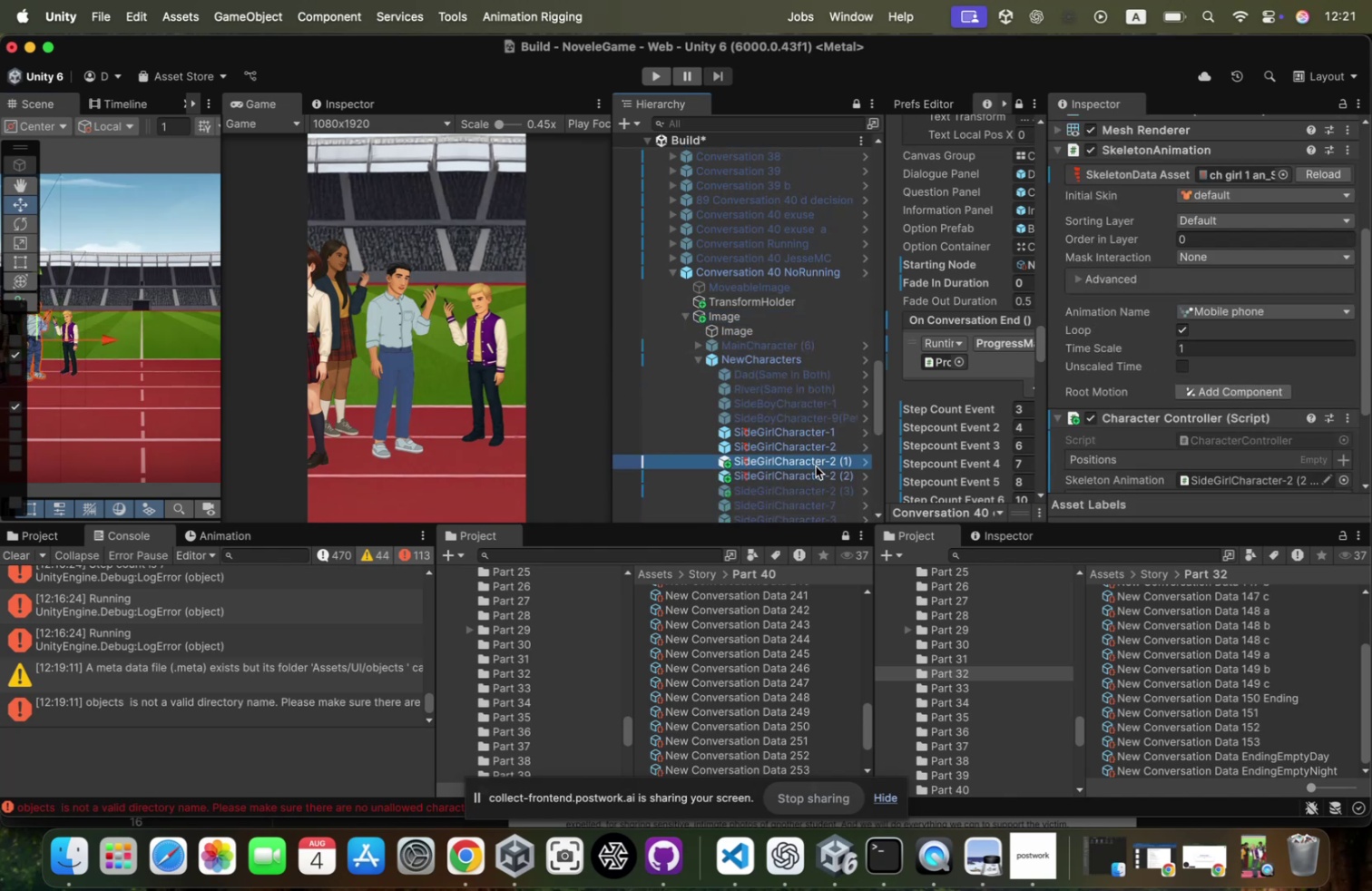 
left_click([816, 465])
 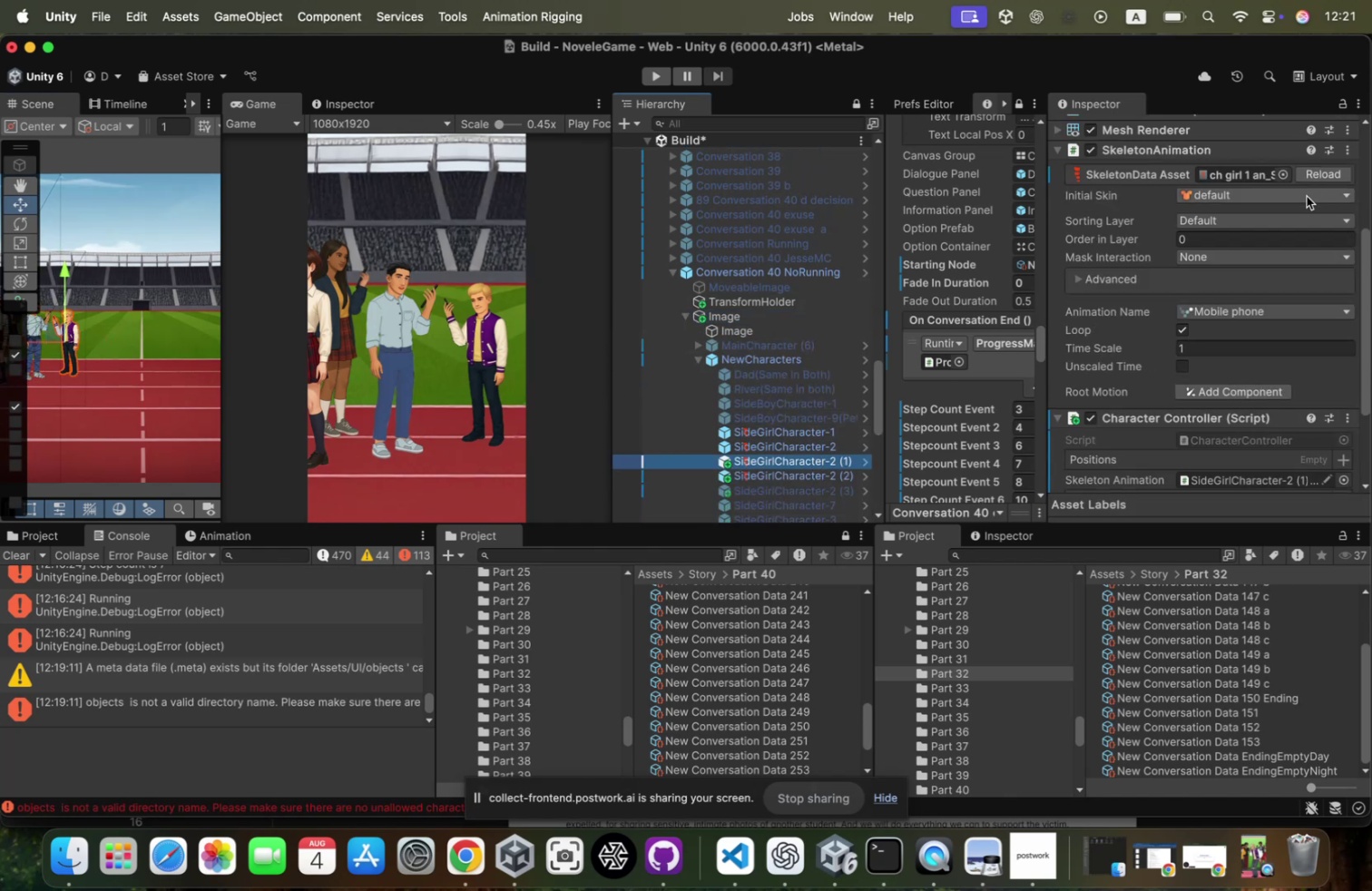 
scroll: coordinate [1304, 199], scroll_direction: up, amount: 49.0
 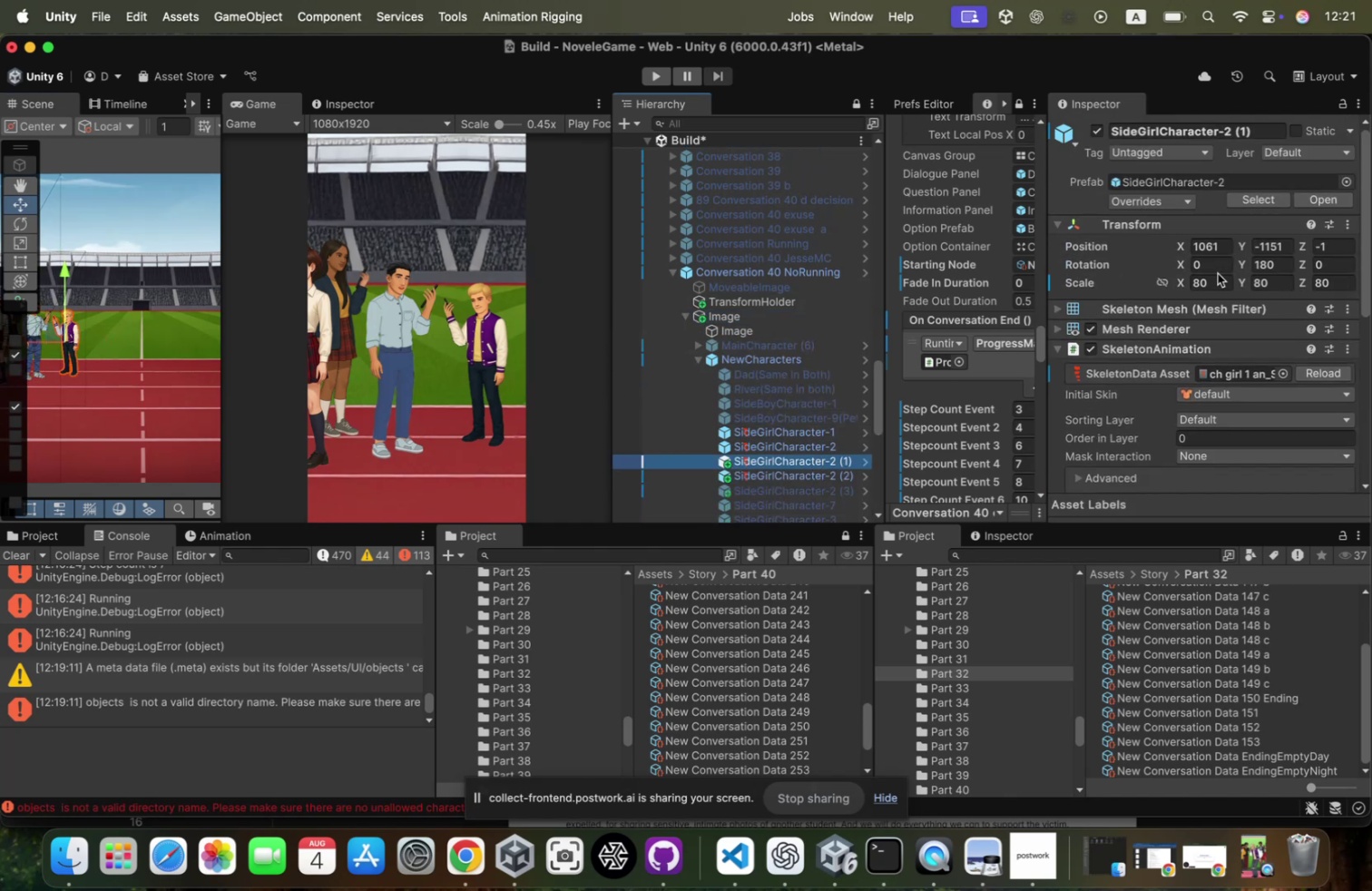 
left_click([1217, 274])
 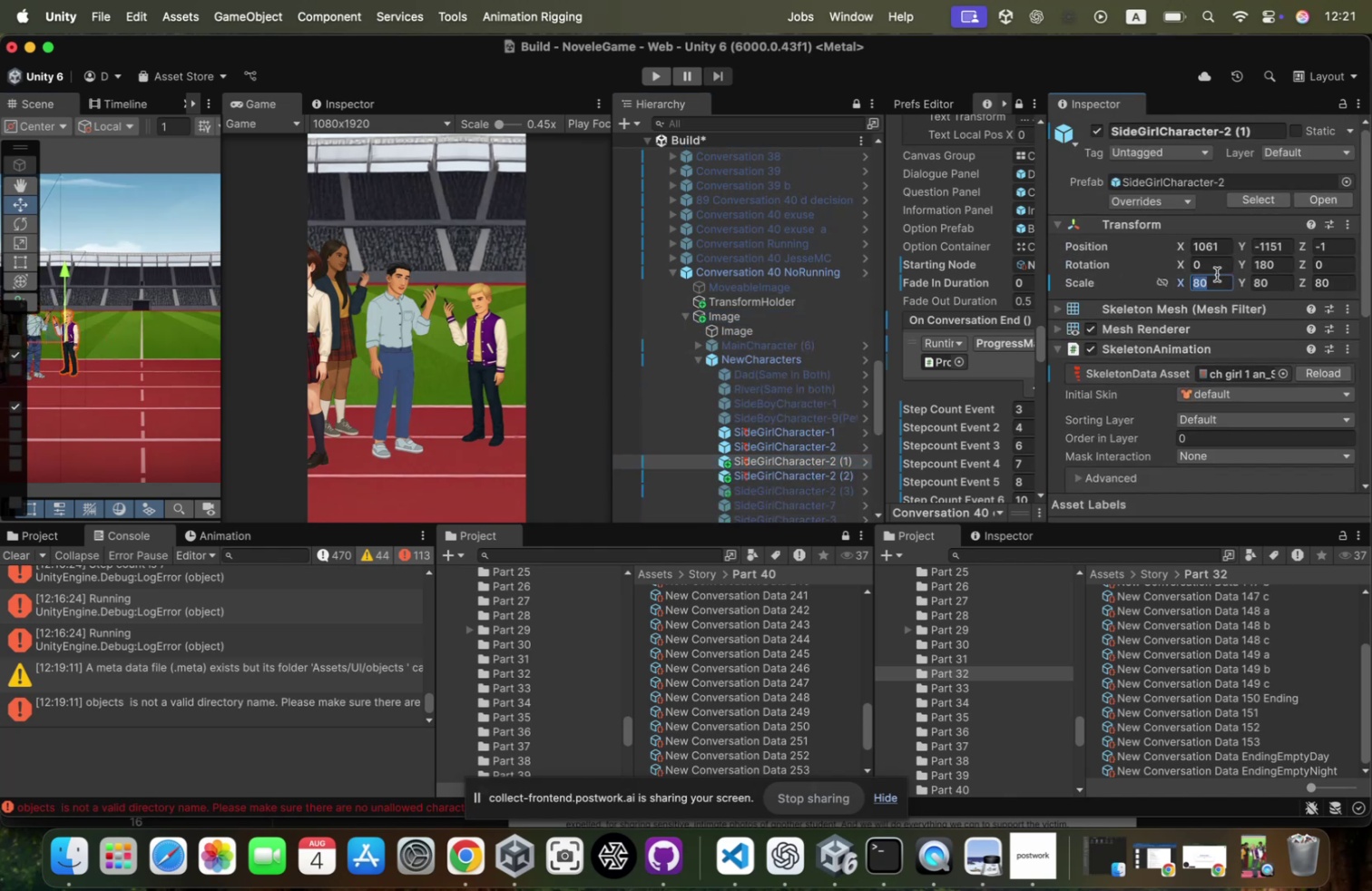 
type(95)
 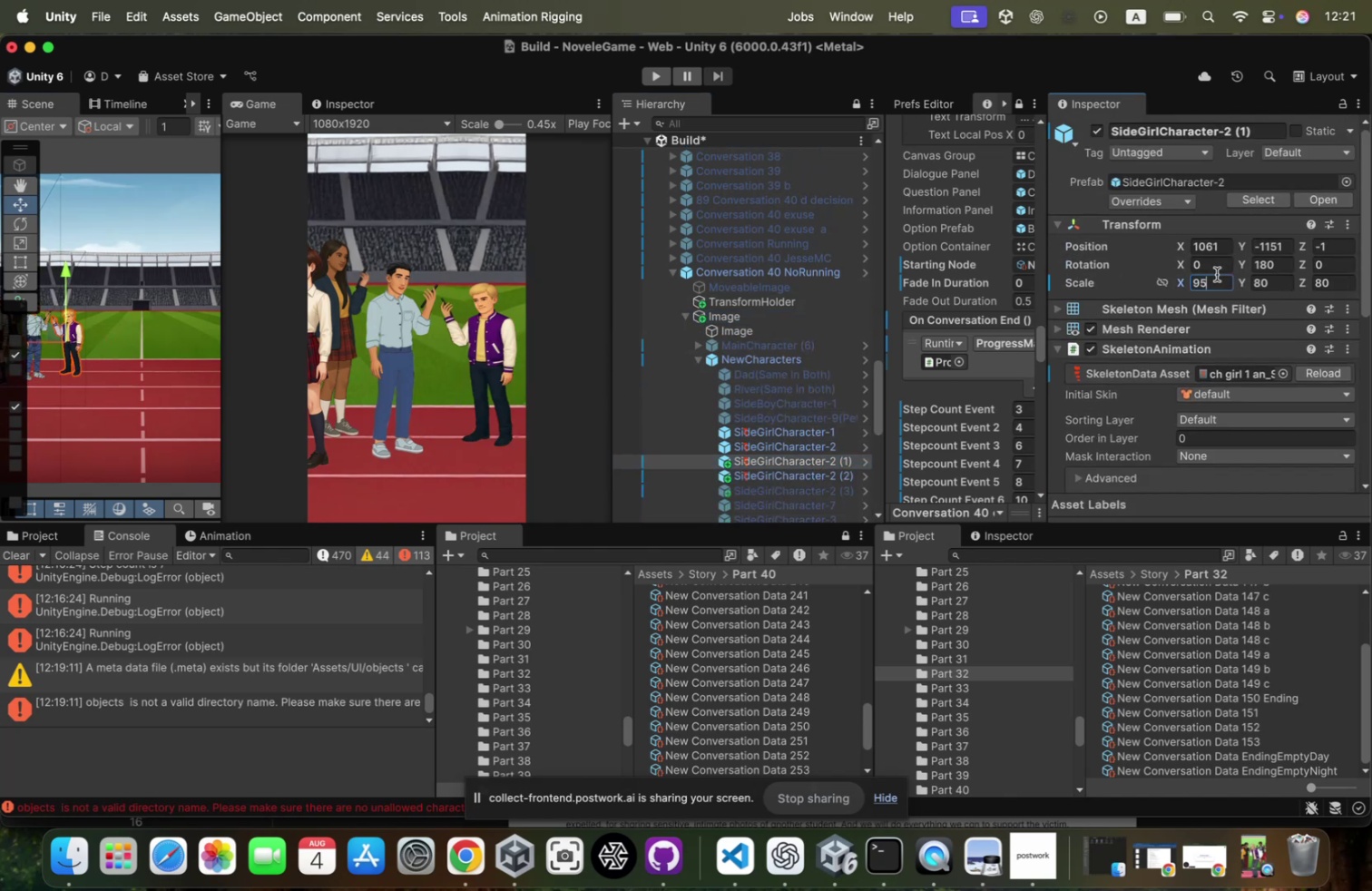 
key(Meta+A)
 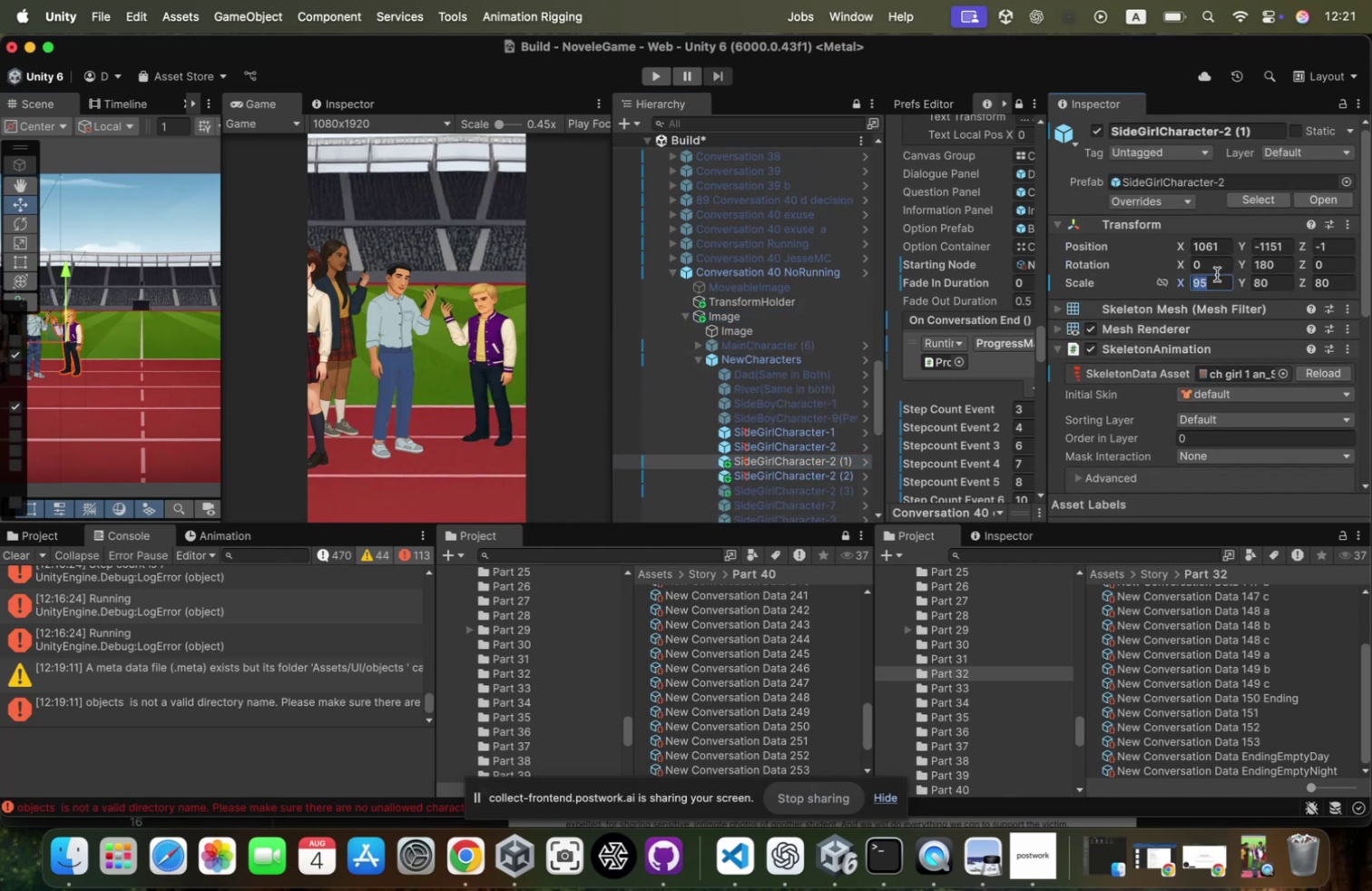 
key(Meta+C)
 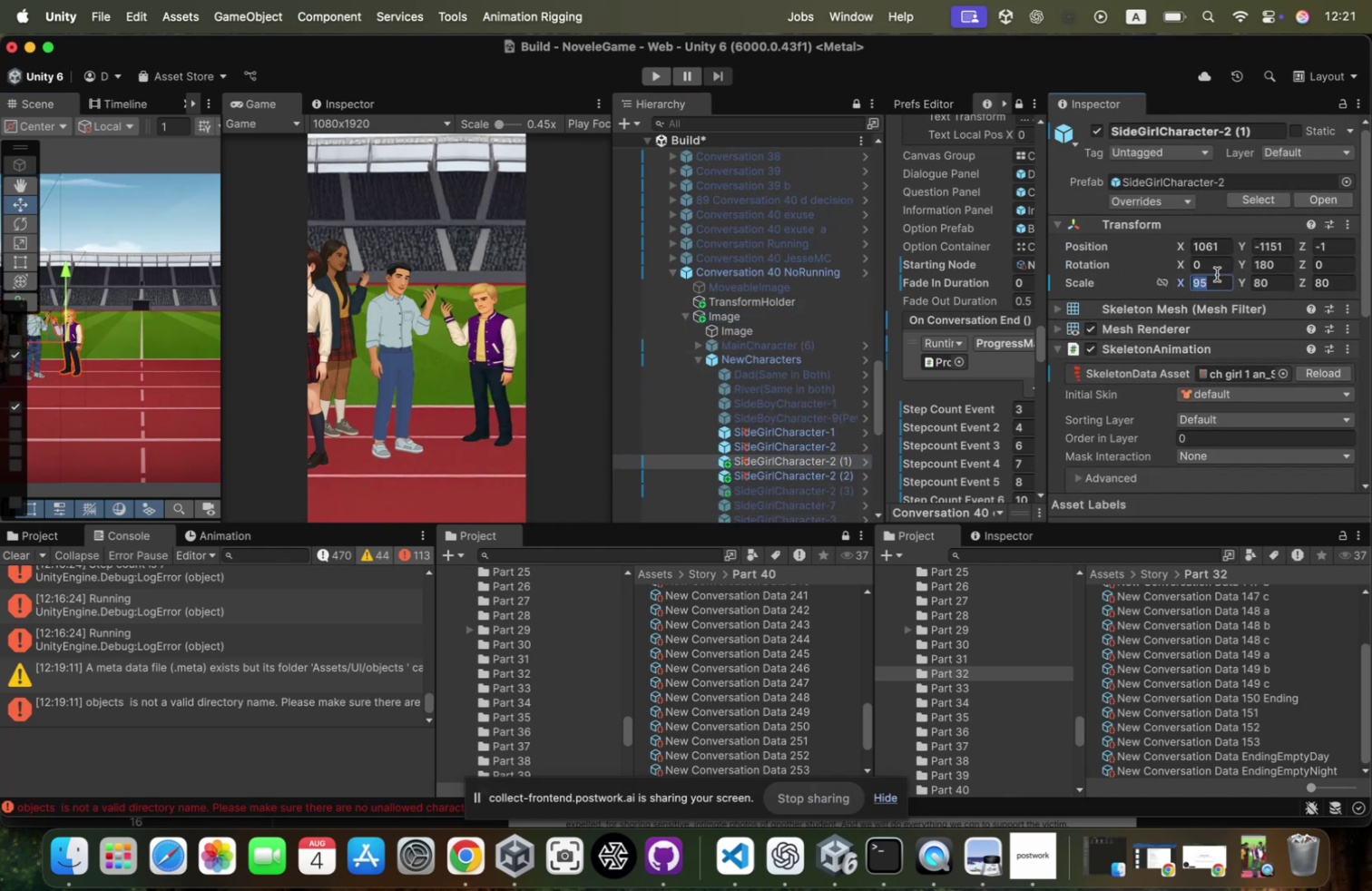 
key(Tab)
 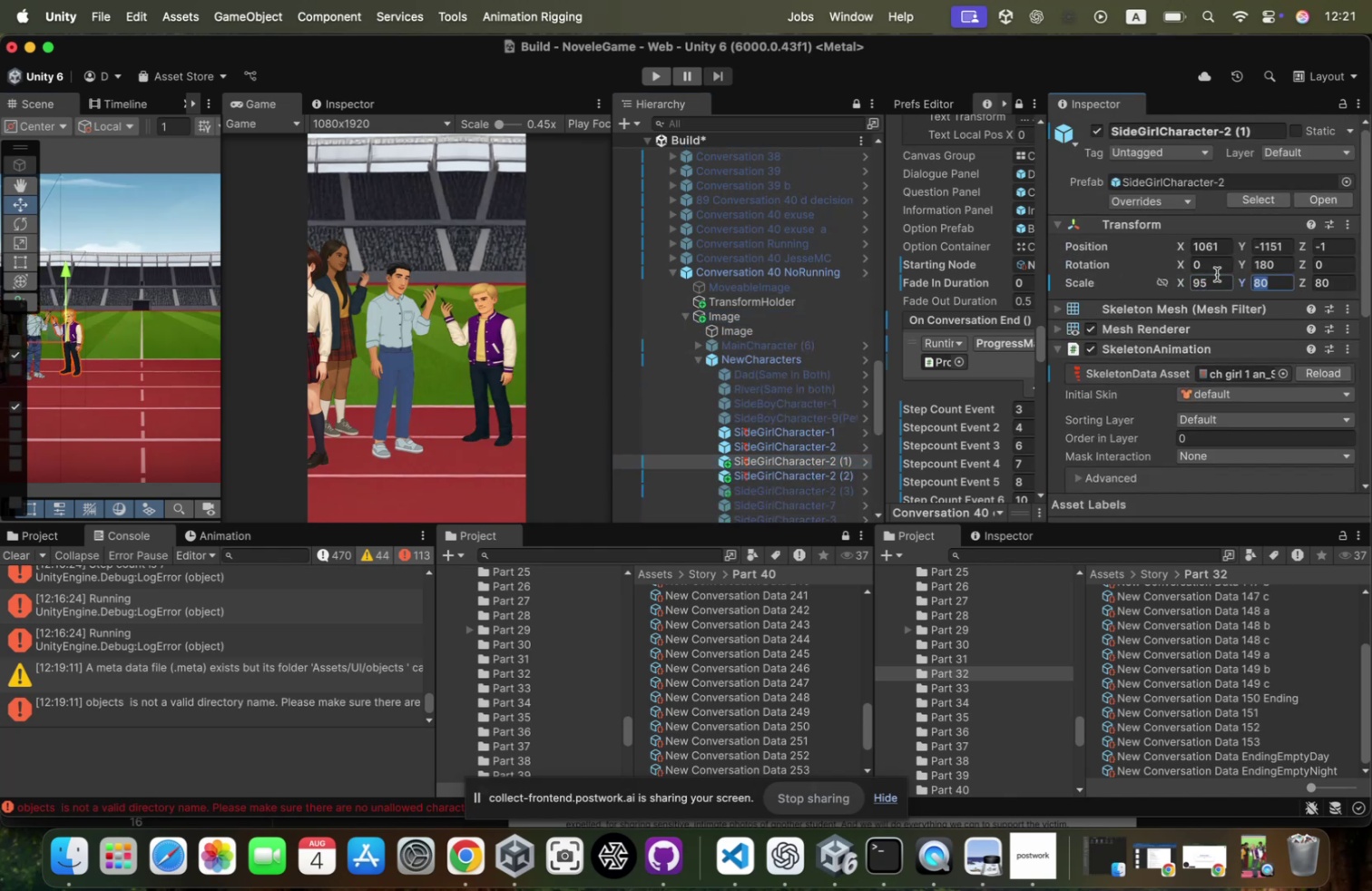 
key(Meta+CommandLeft)
 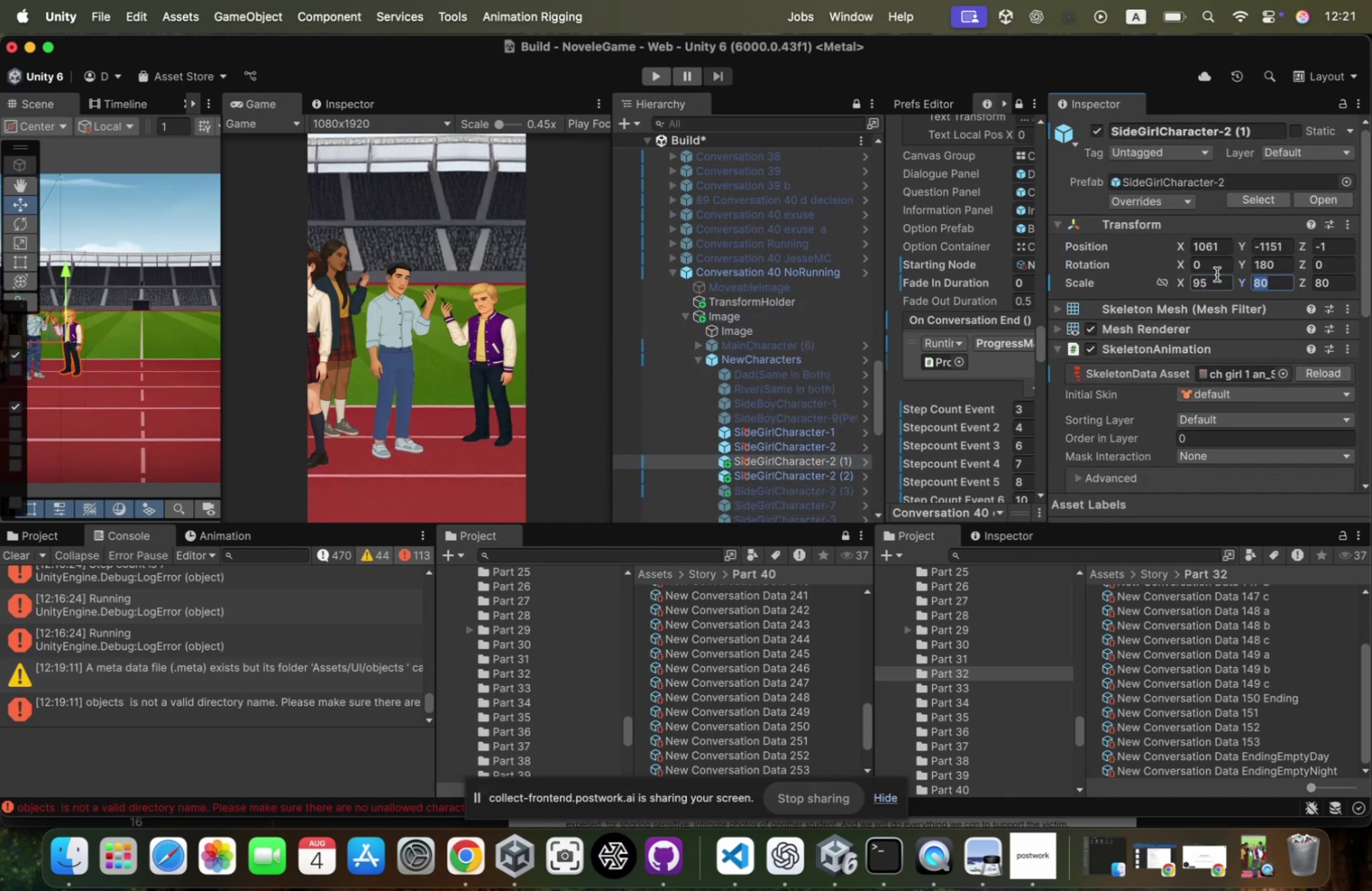 
key(Meta+V)
 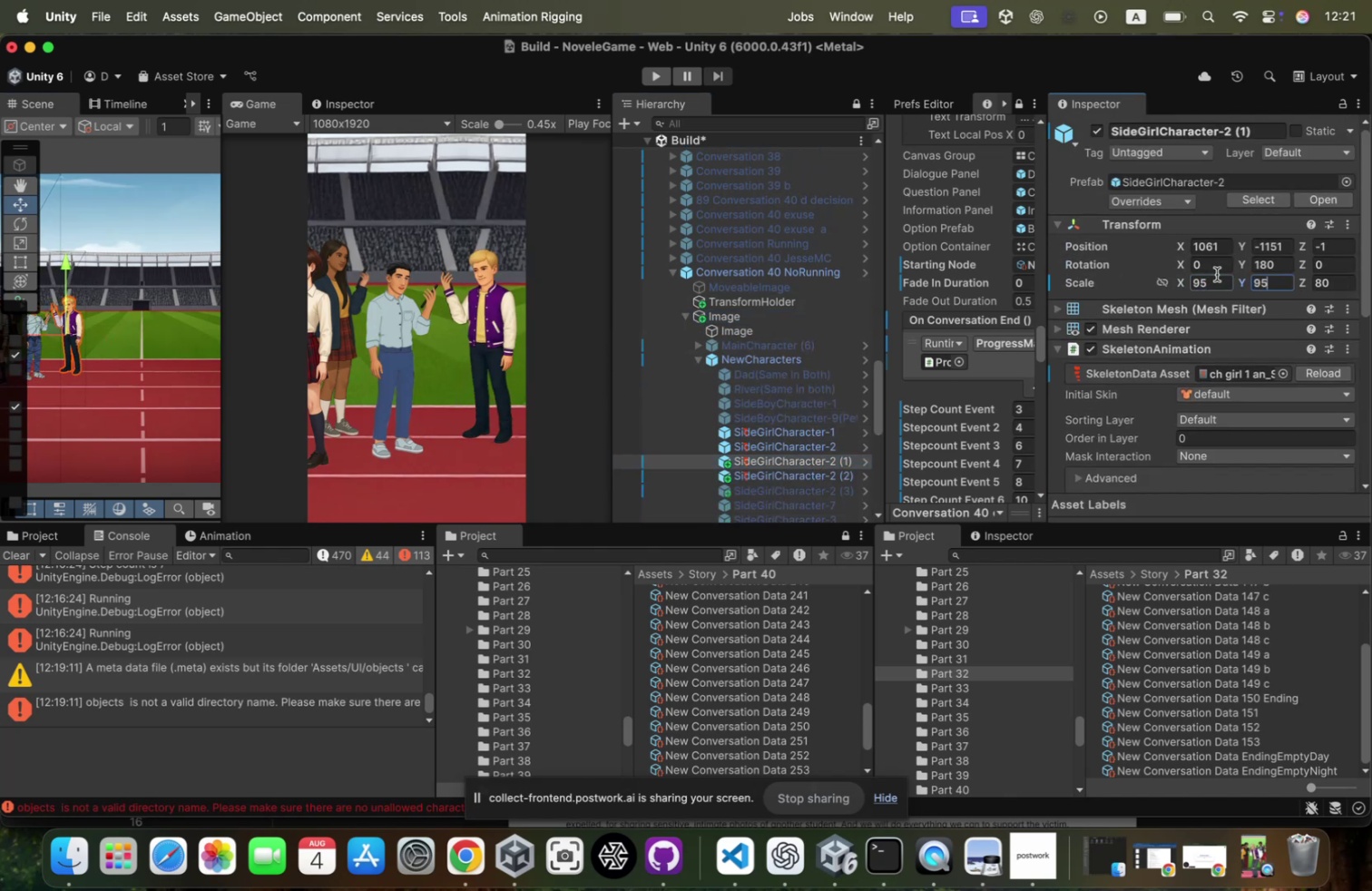 
key(Tab)
 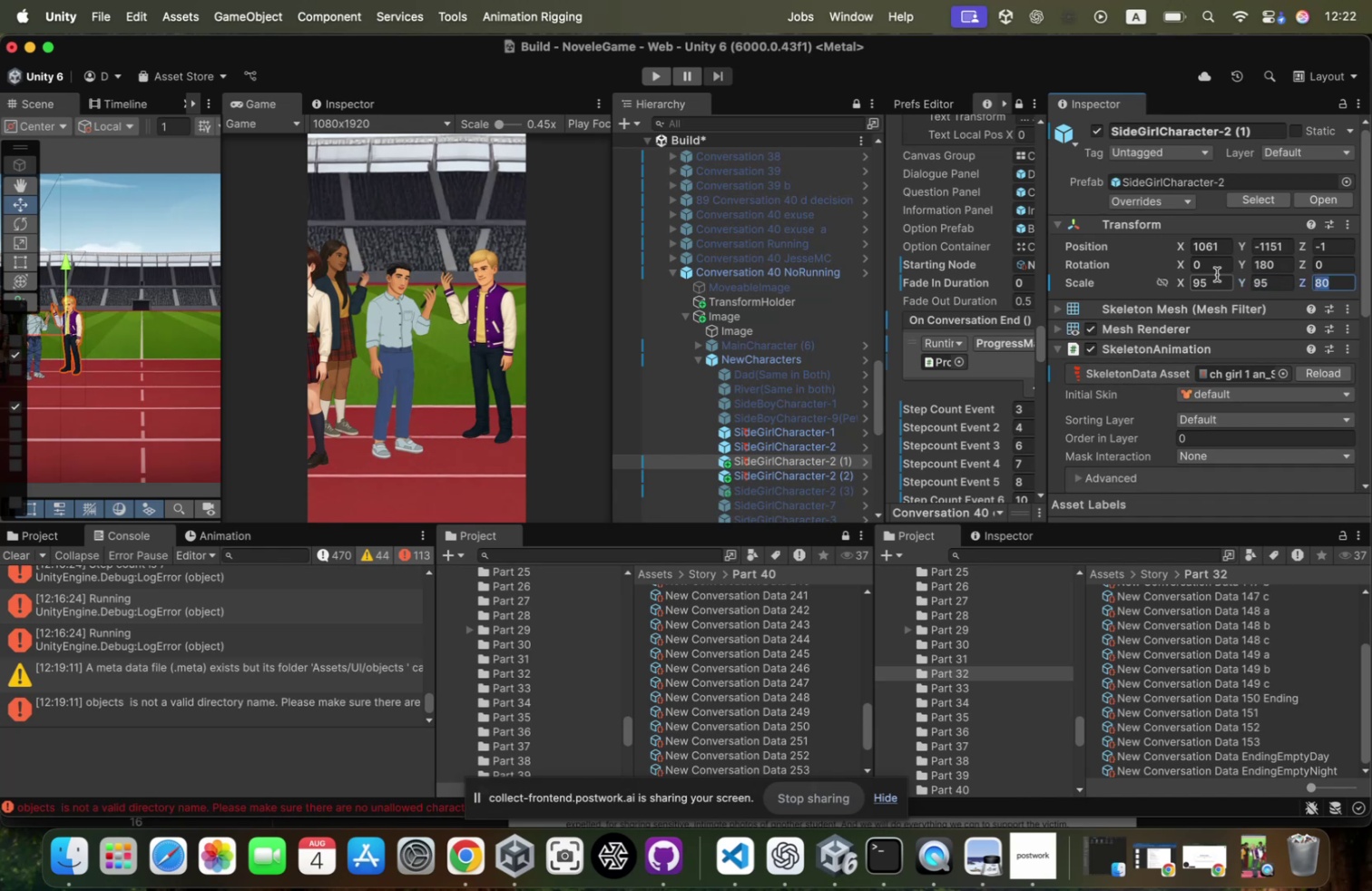 
key(Meta+CommandLeft)
 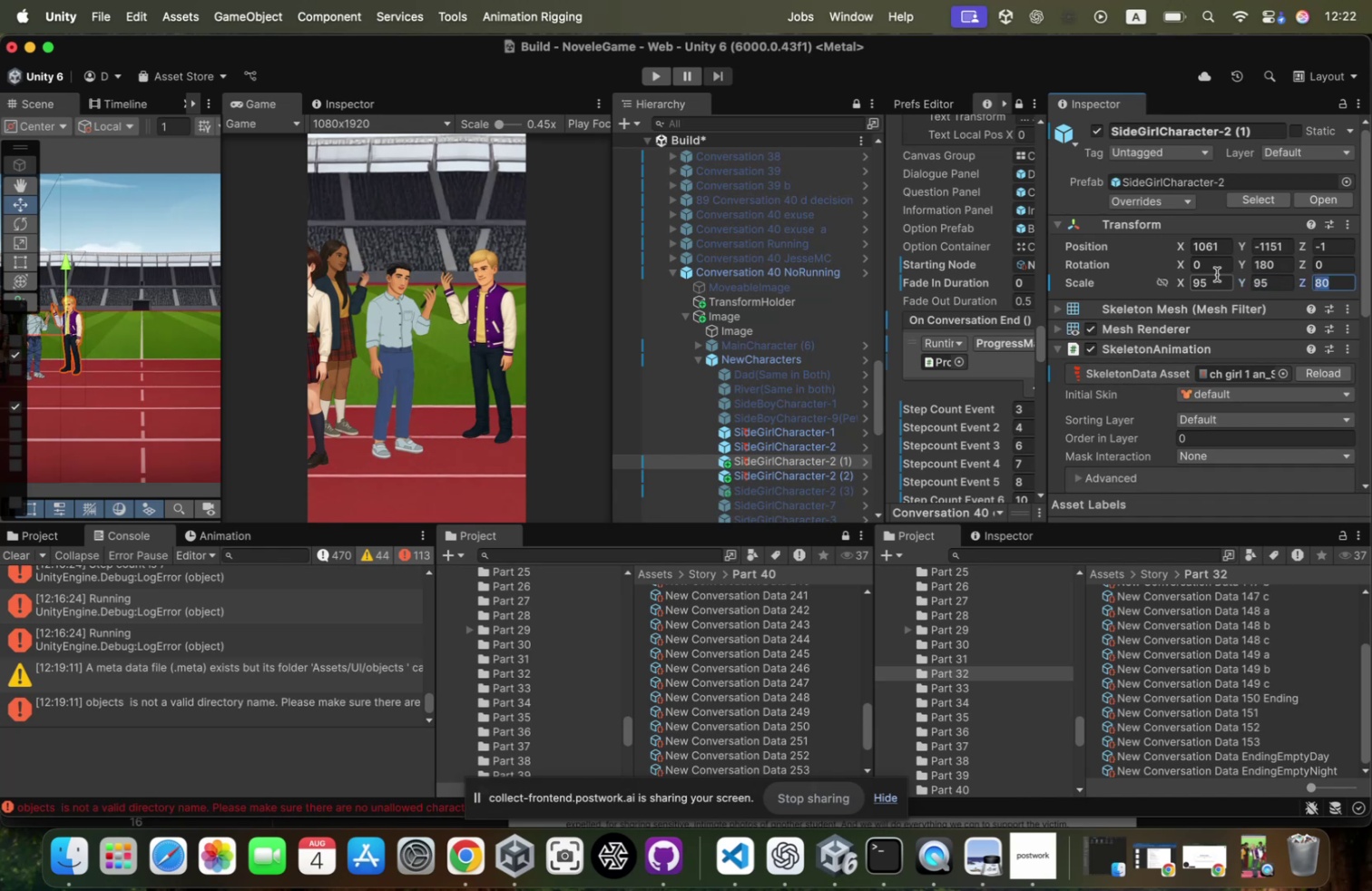 
key(Meta+V)
 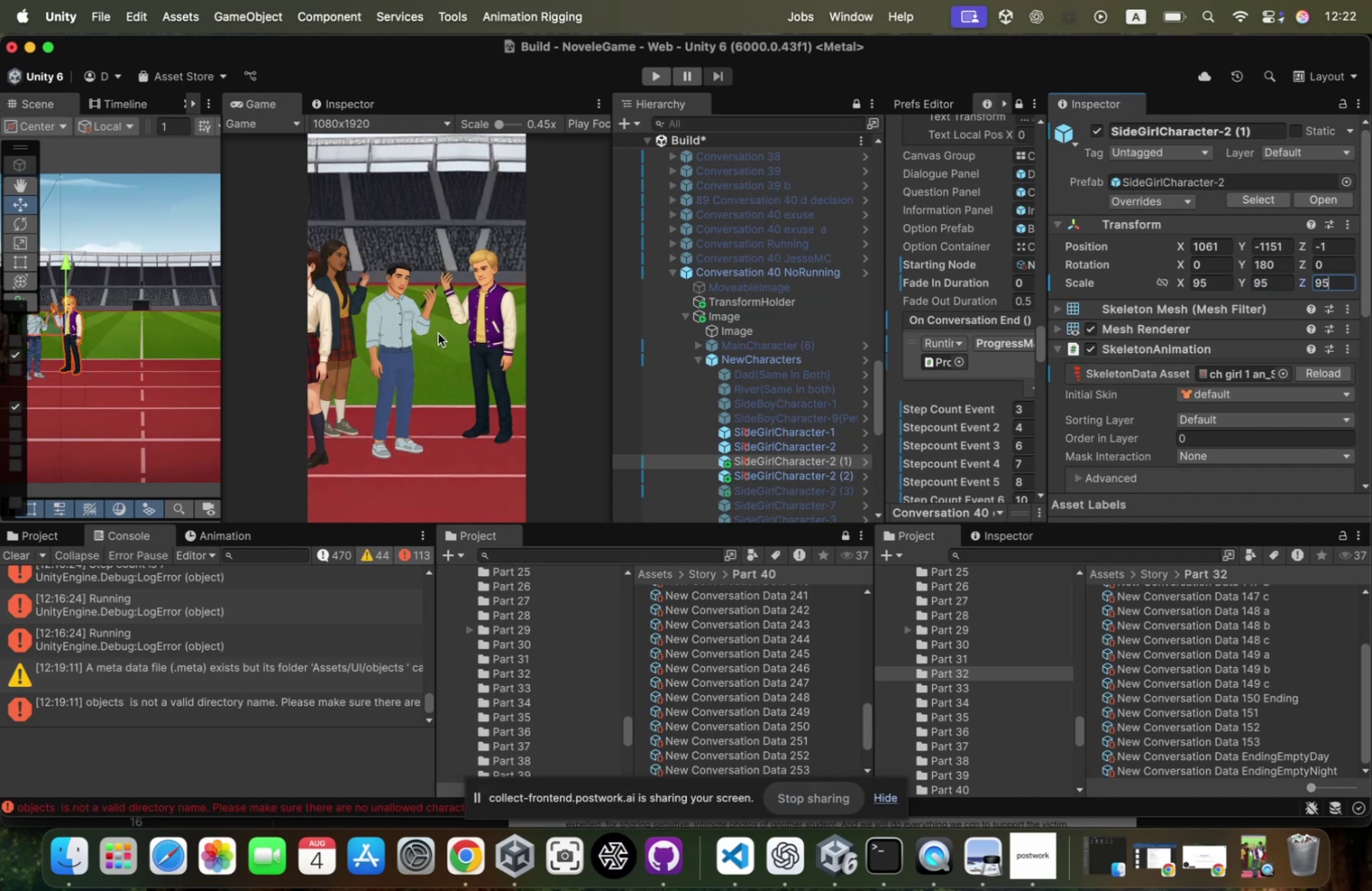 
wait(8.47)
 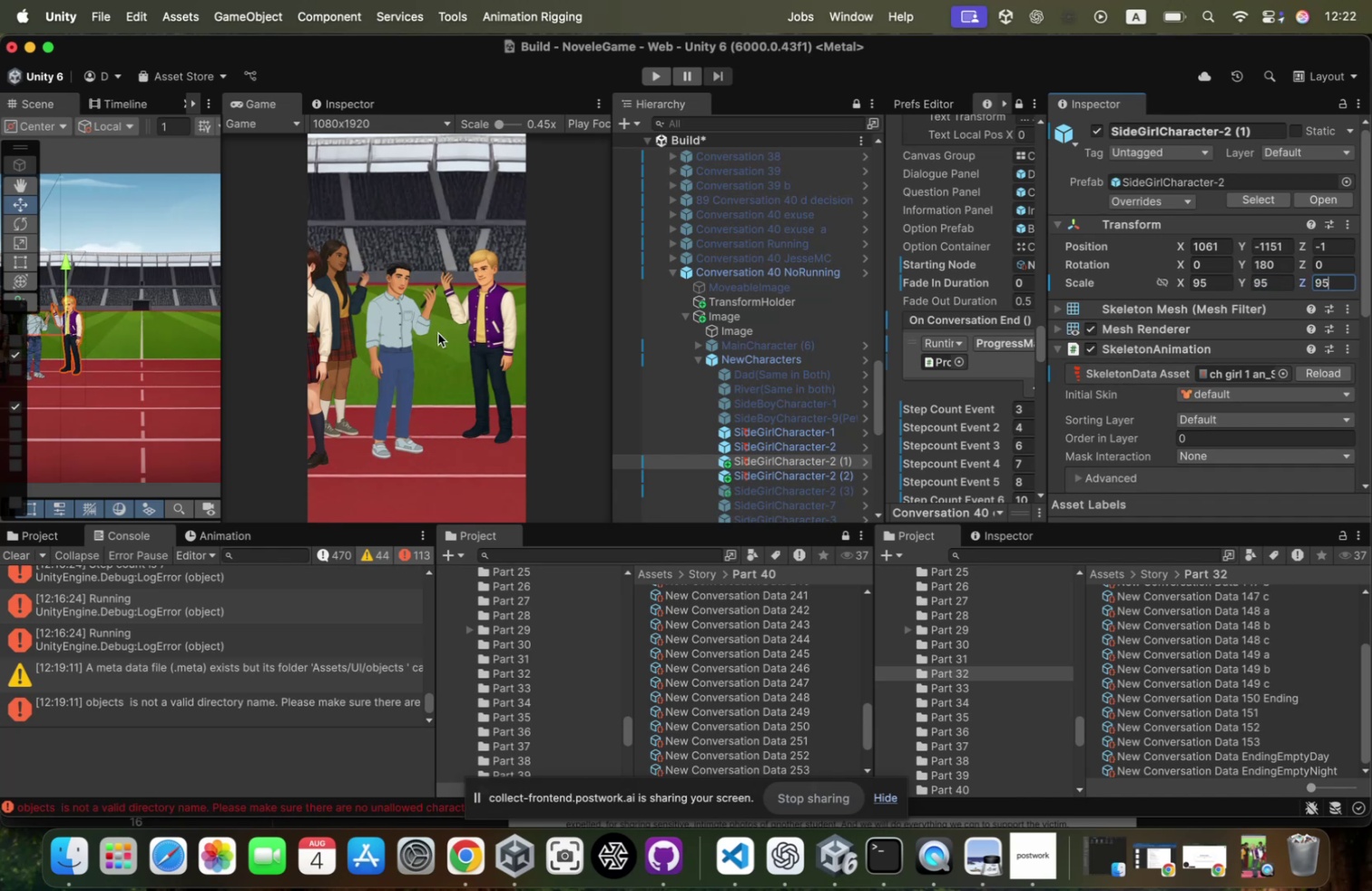 
left_click([756, 312])
 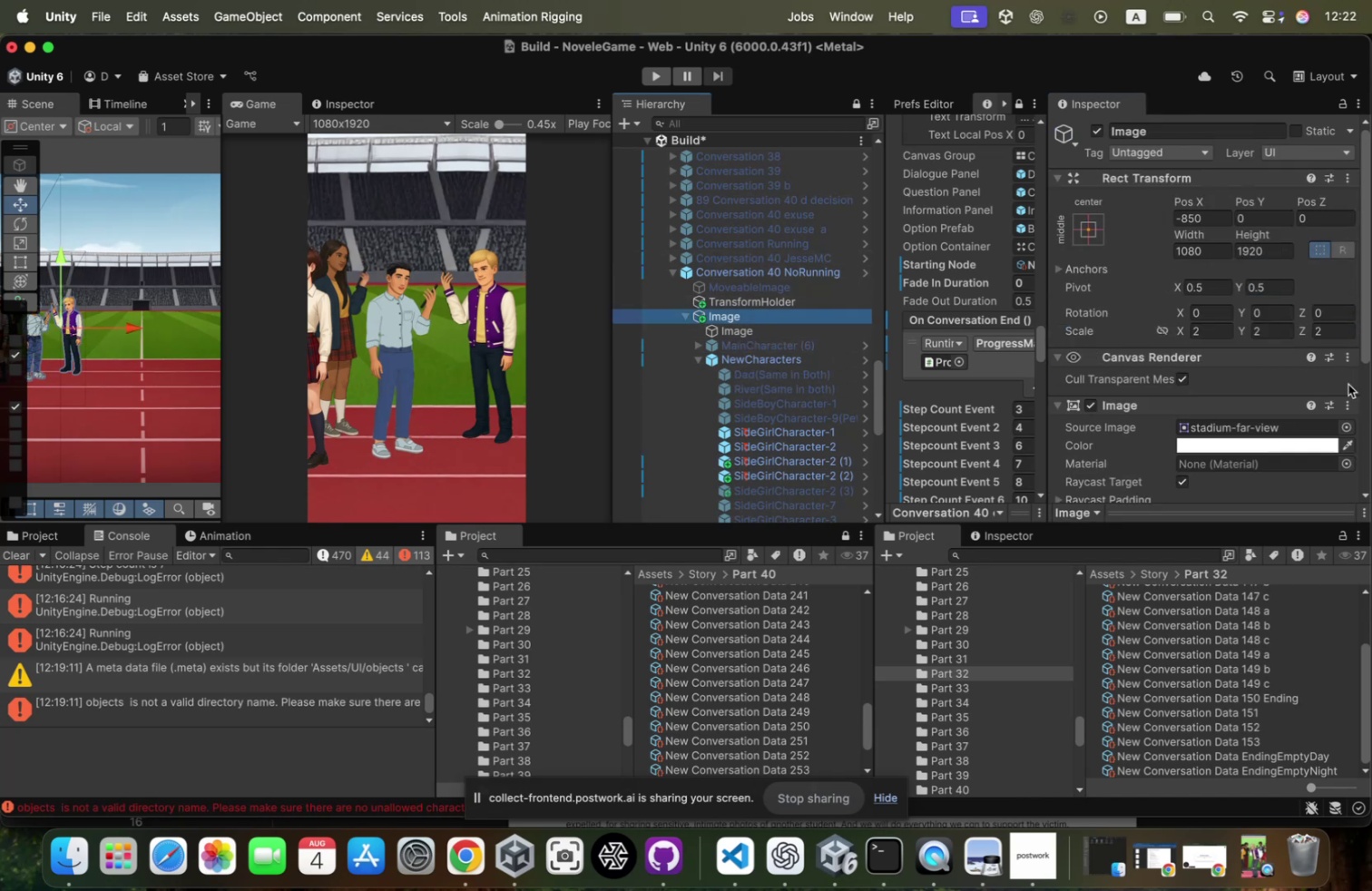 
scroll: coordinate [1348, 384], scroll_direction: down, amount: 88.0
 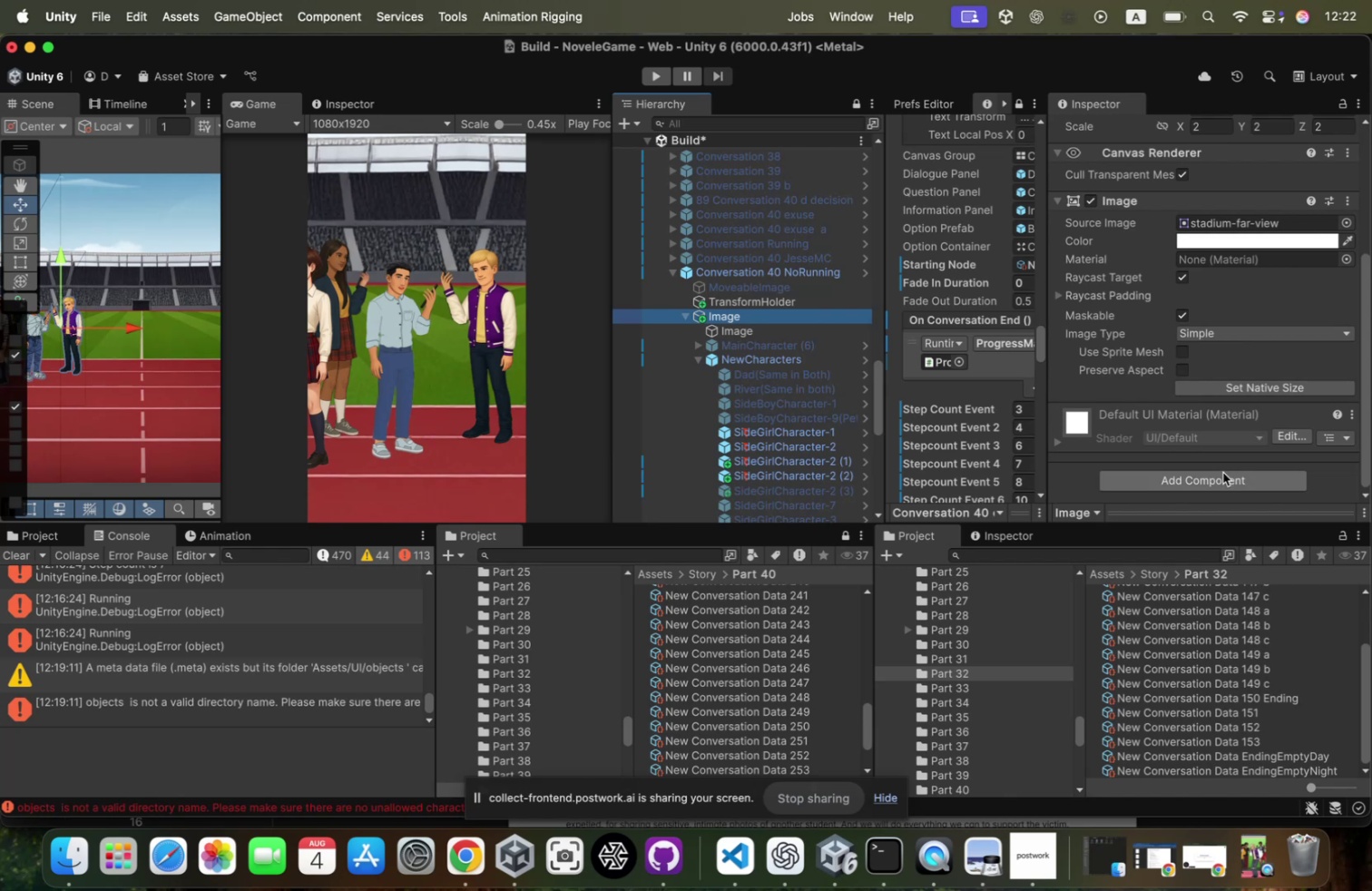 
left_click([1222, 473])
 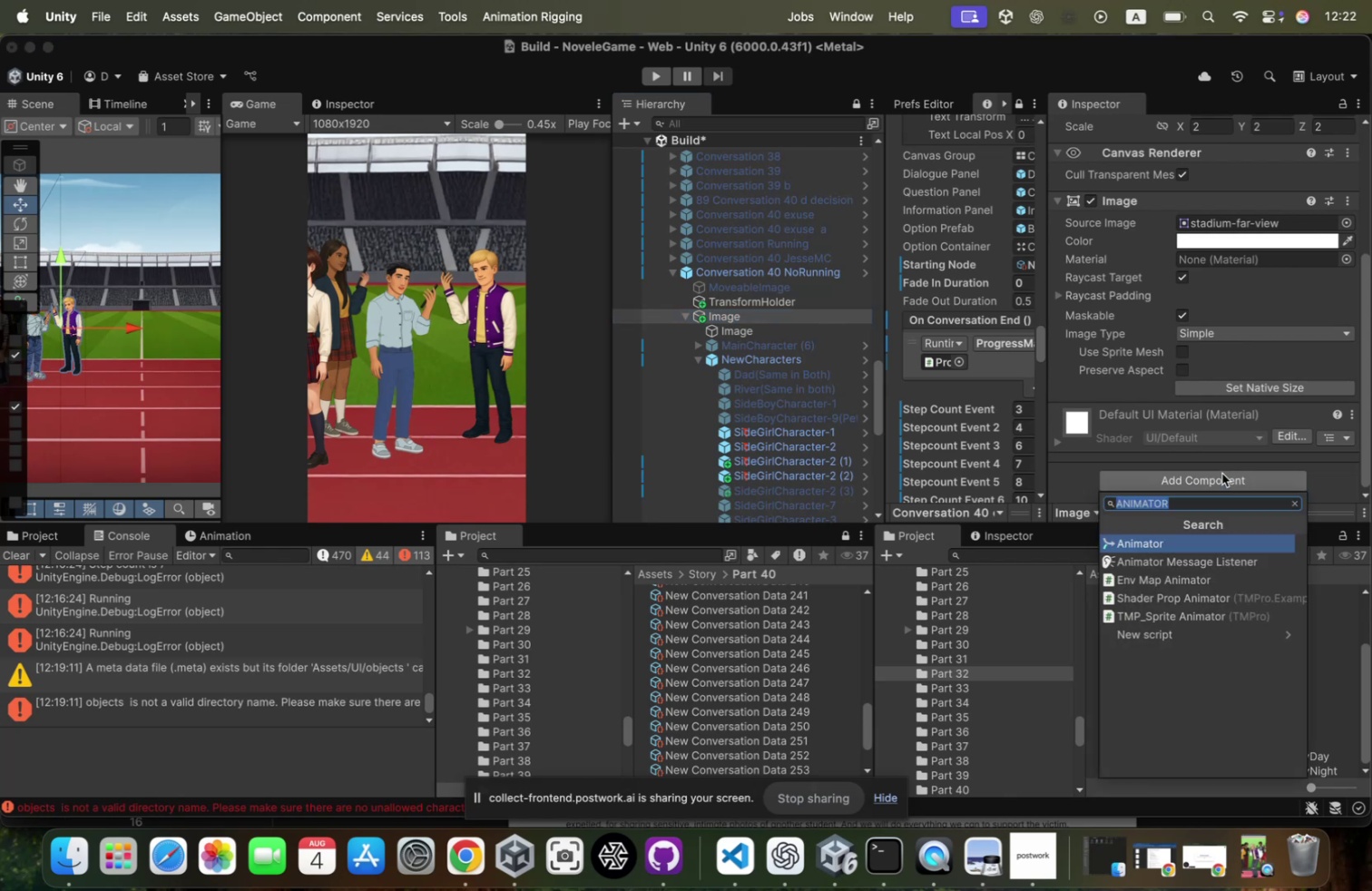 
type(dotw)
 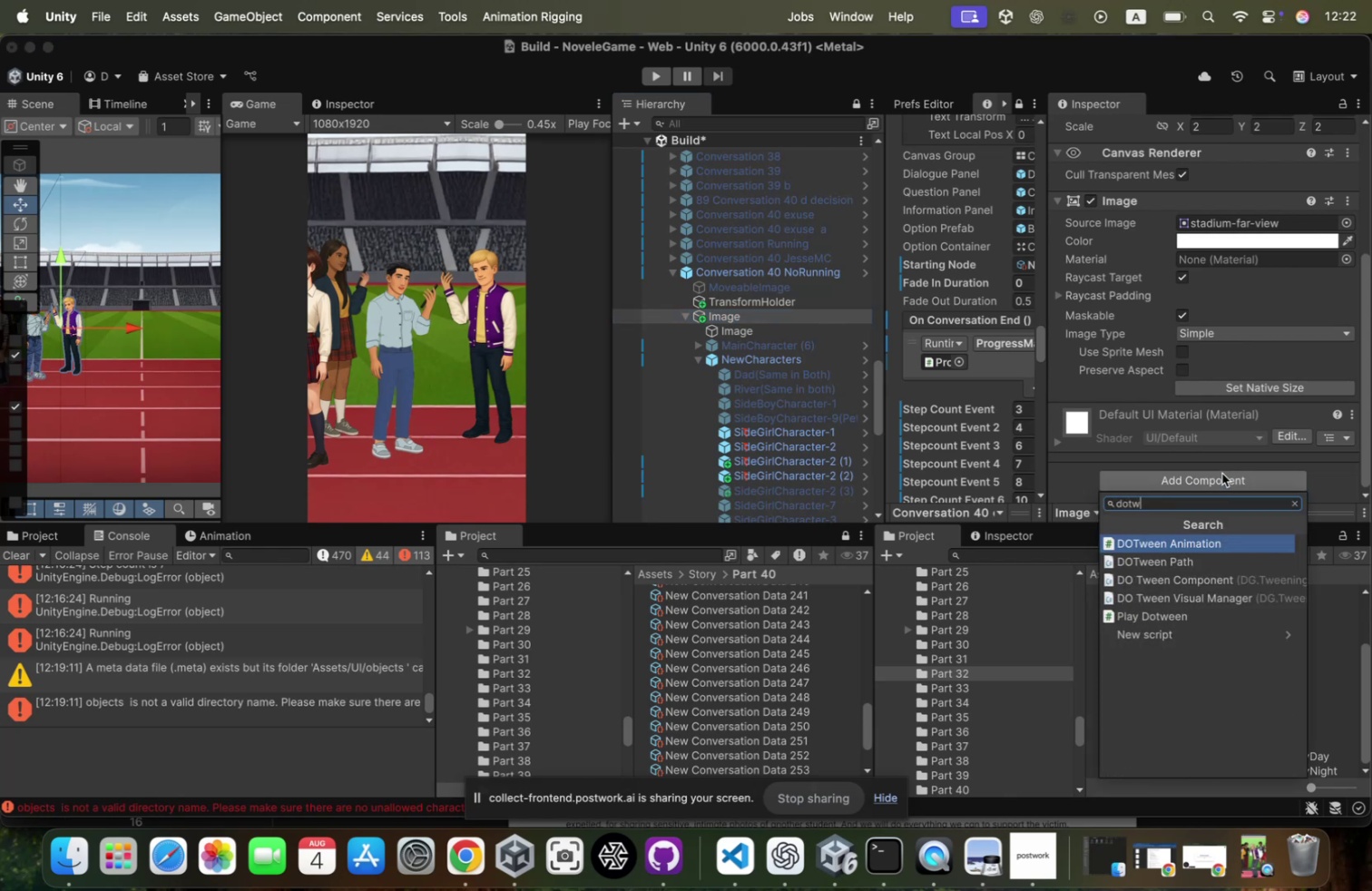 
key(Enter)
 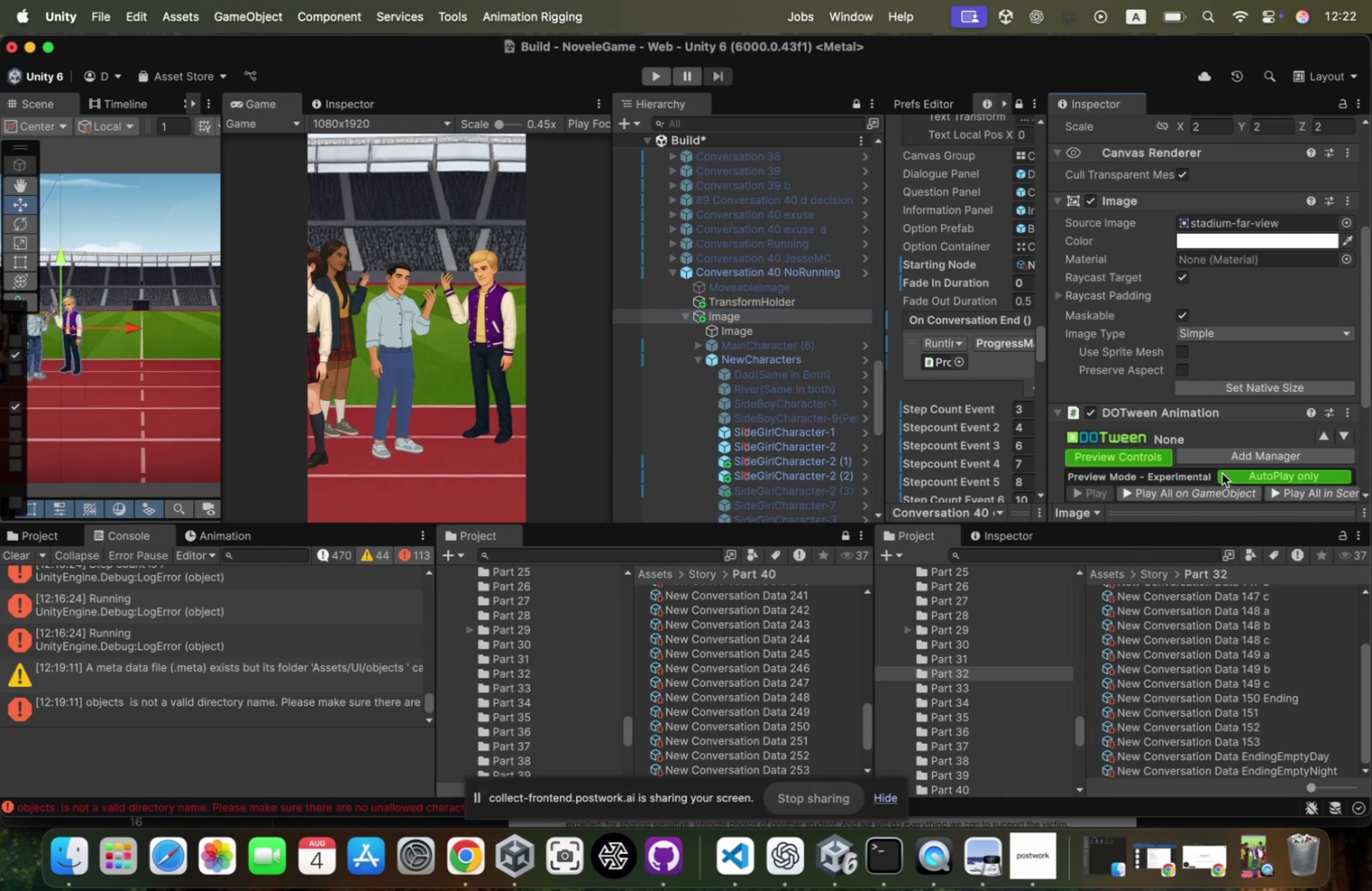 
scroll: coordinate [1226, 435], scroll_direction: down, amount: 36.0
 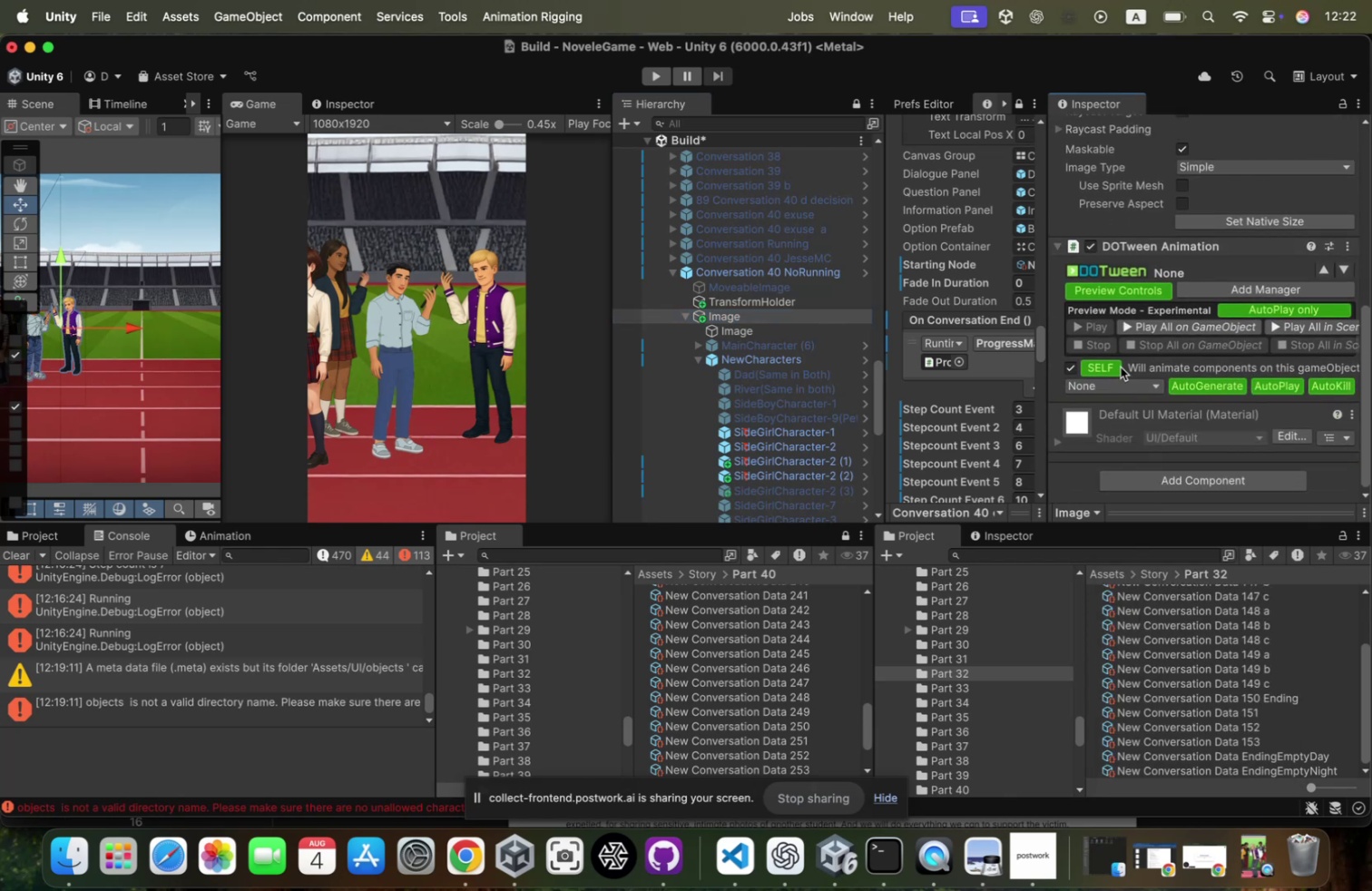 
left_click([1117, 378])
 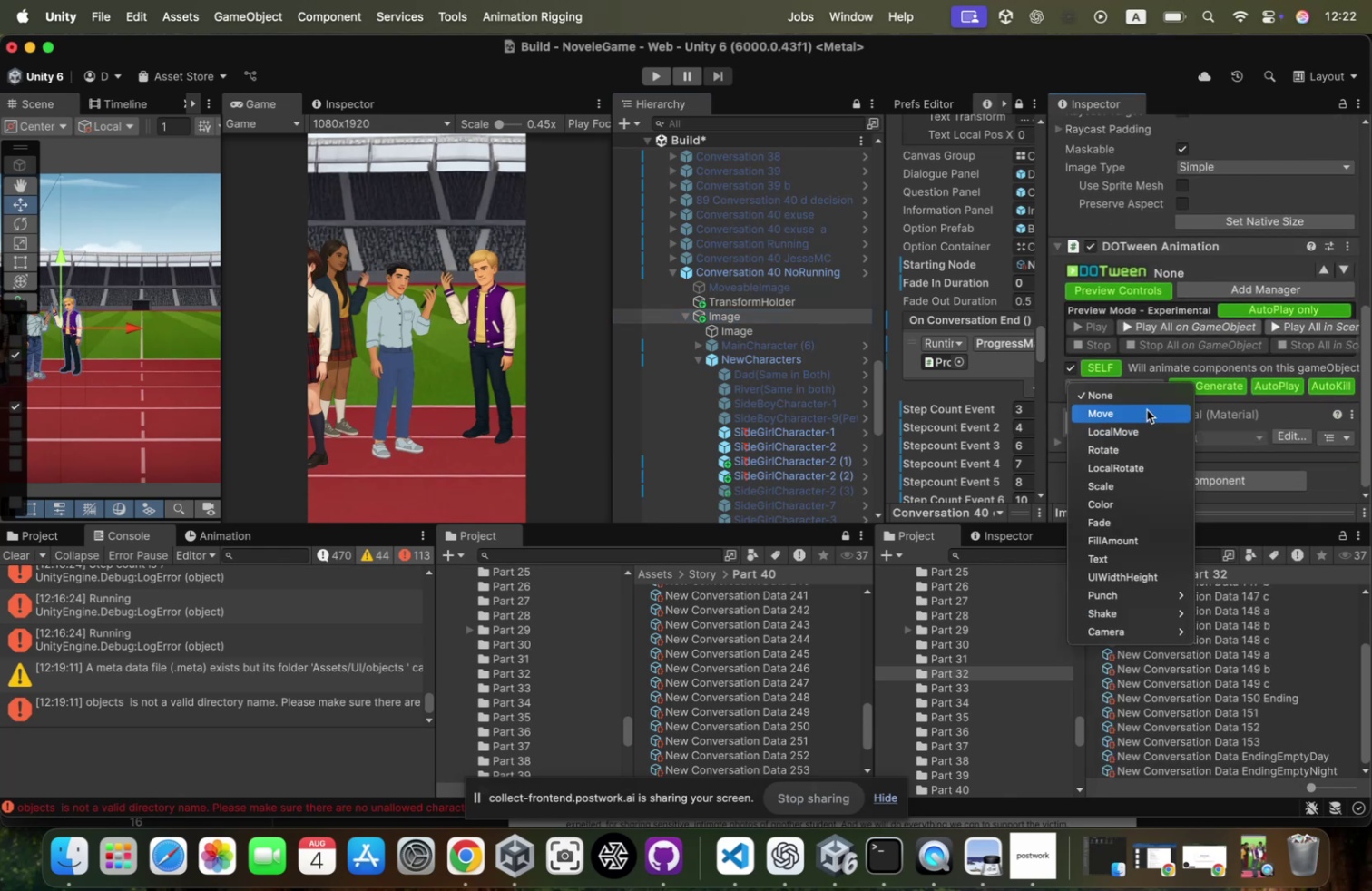 
left_click([1145, 412])
 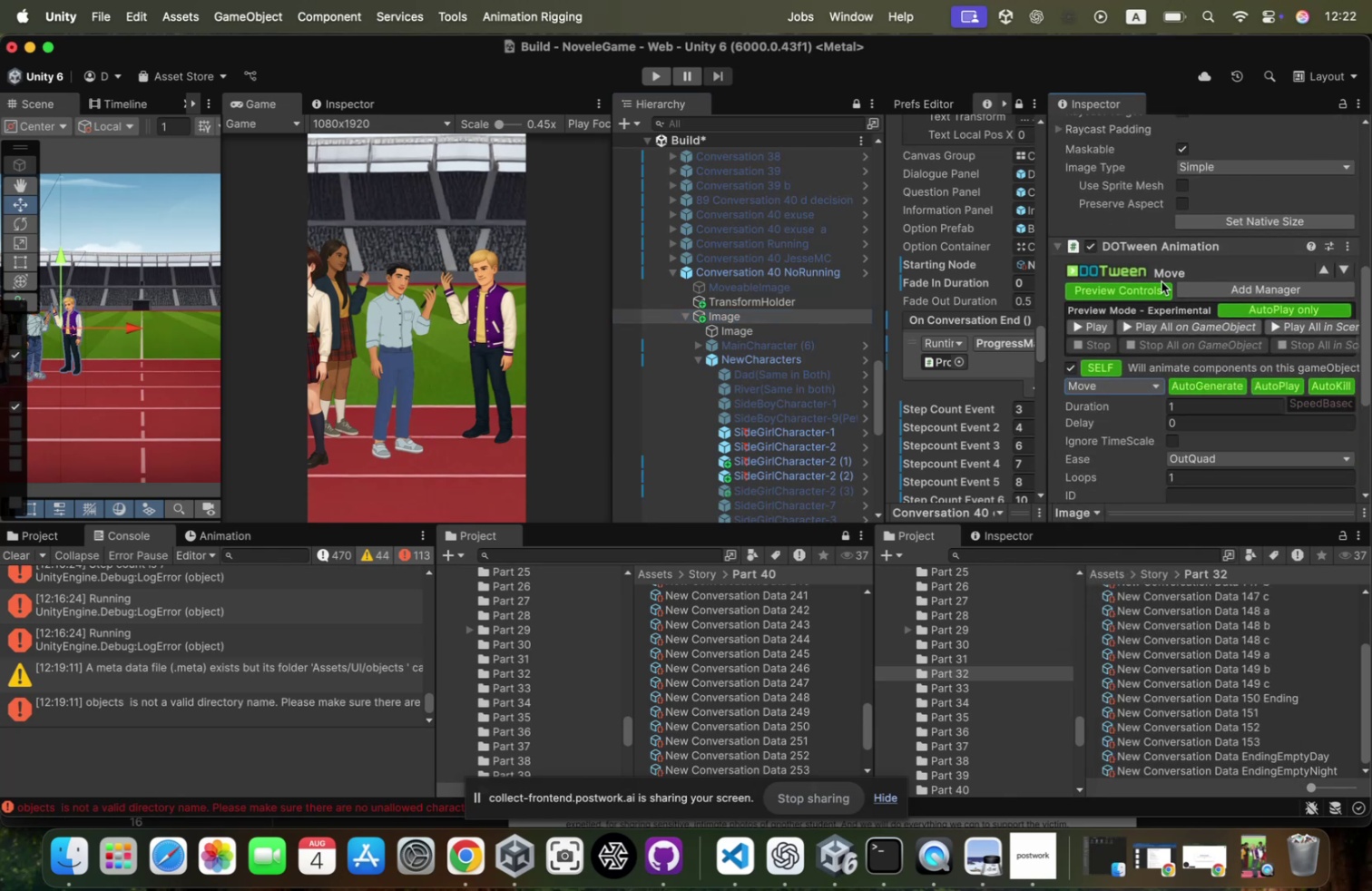 
scroll: coordinate [1161, 281], scroll_direction: up, amount: 232.0
 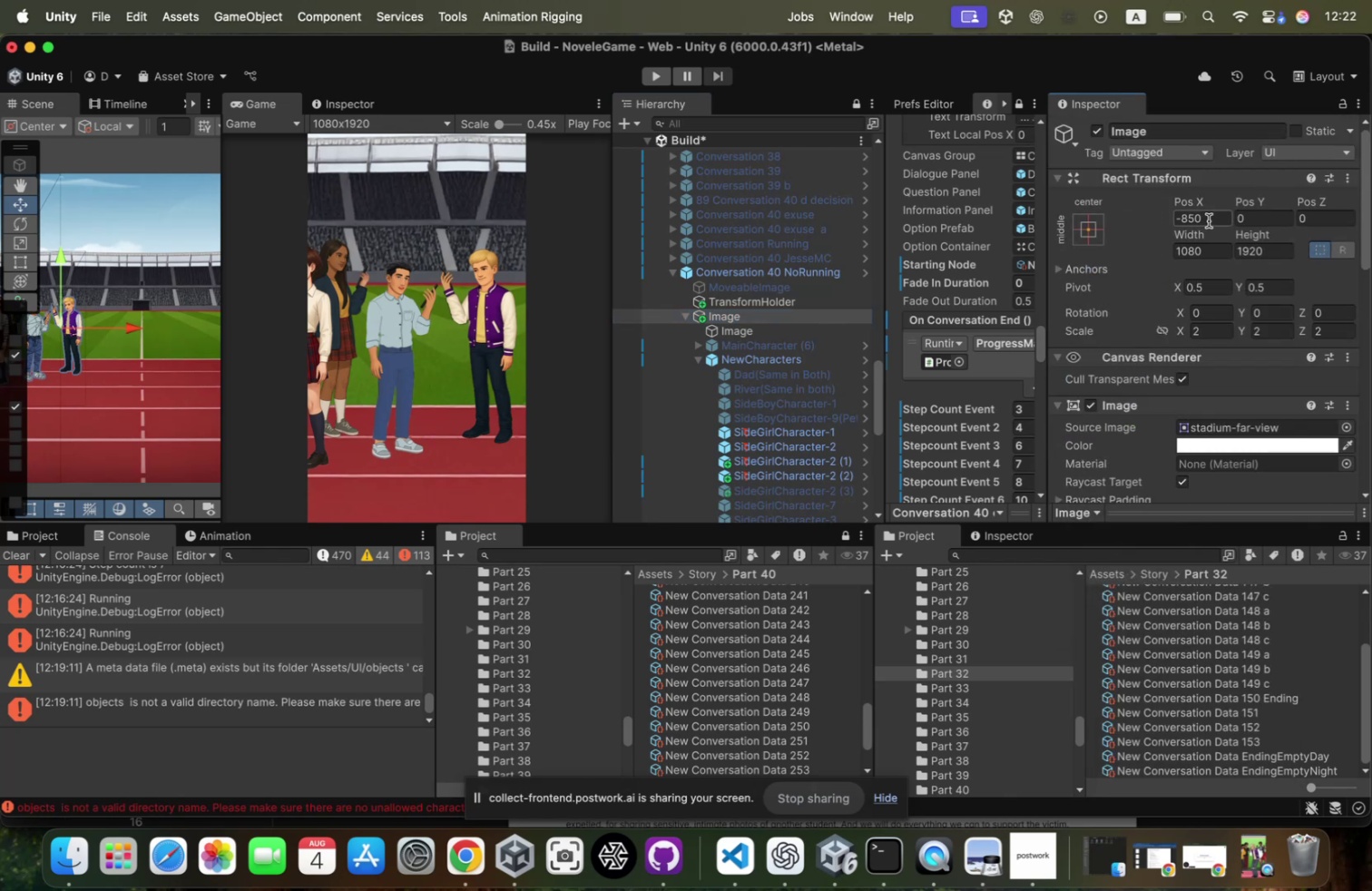 
left_click([1210, 220])
 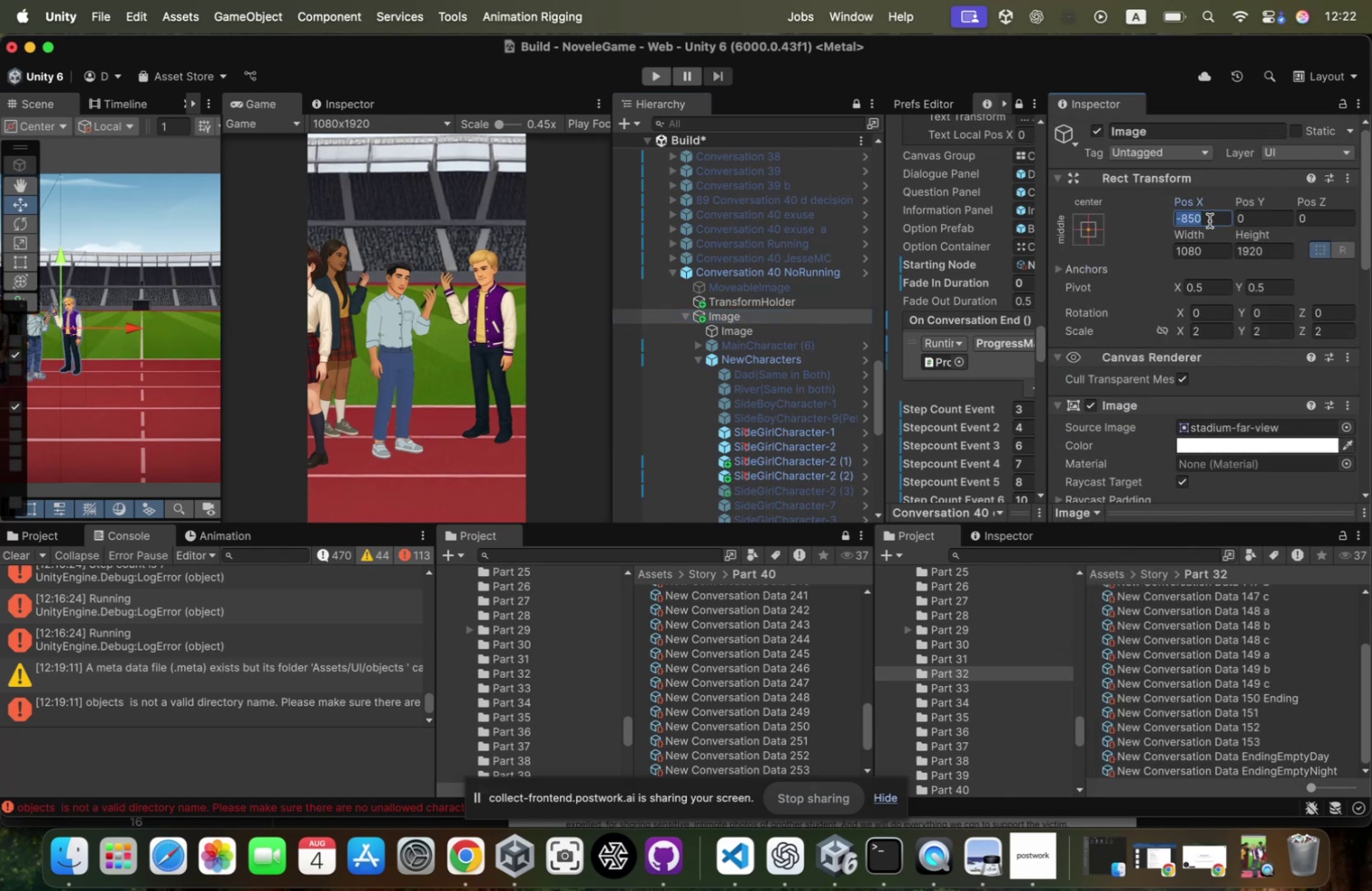 
key(Meta+C)
 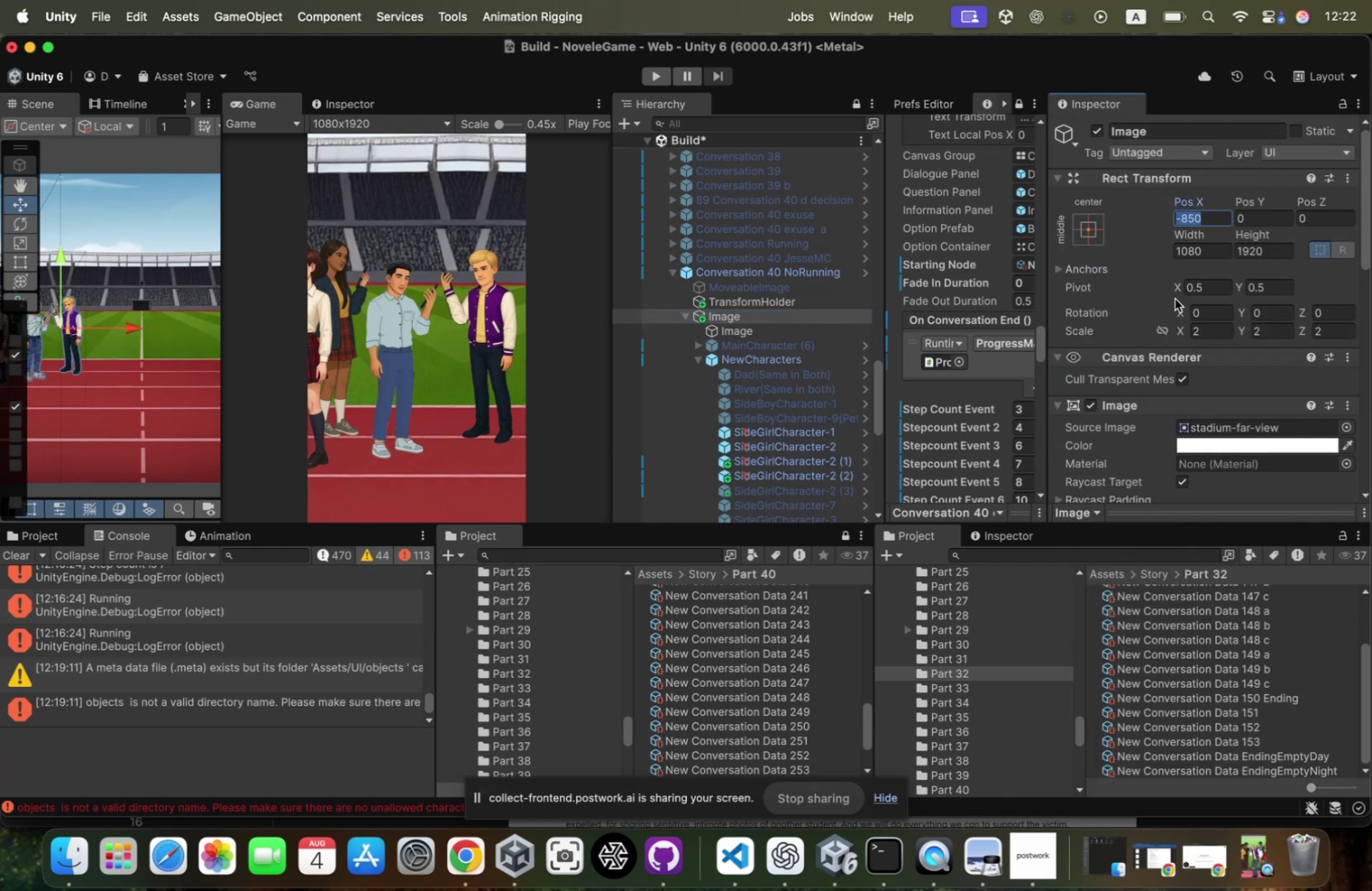 
scroll: coordinate [1175, 299], scroll_direction: down, amount: 98.0
 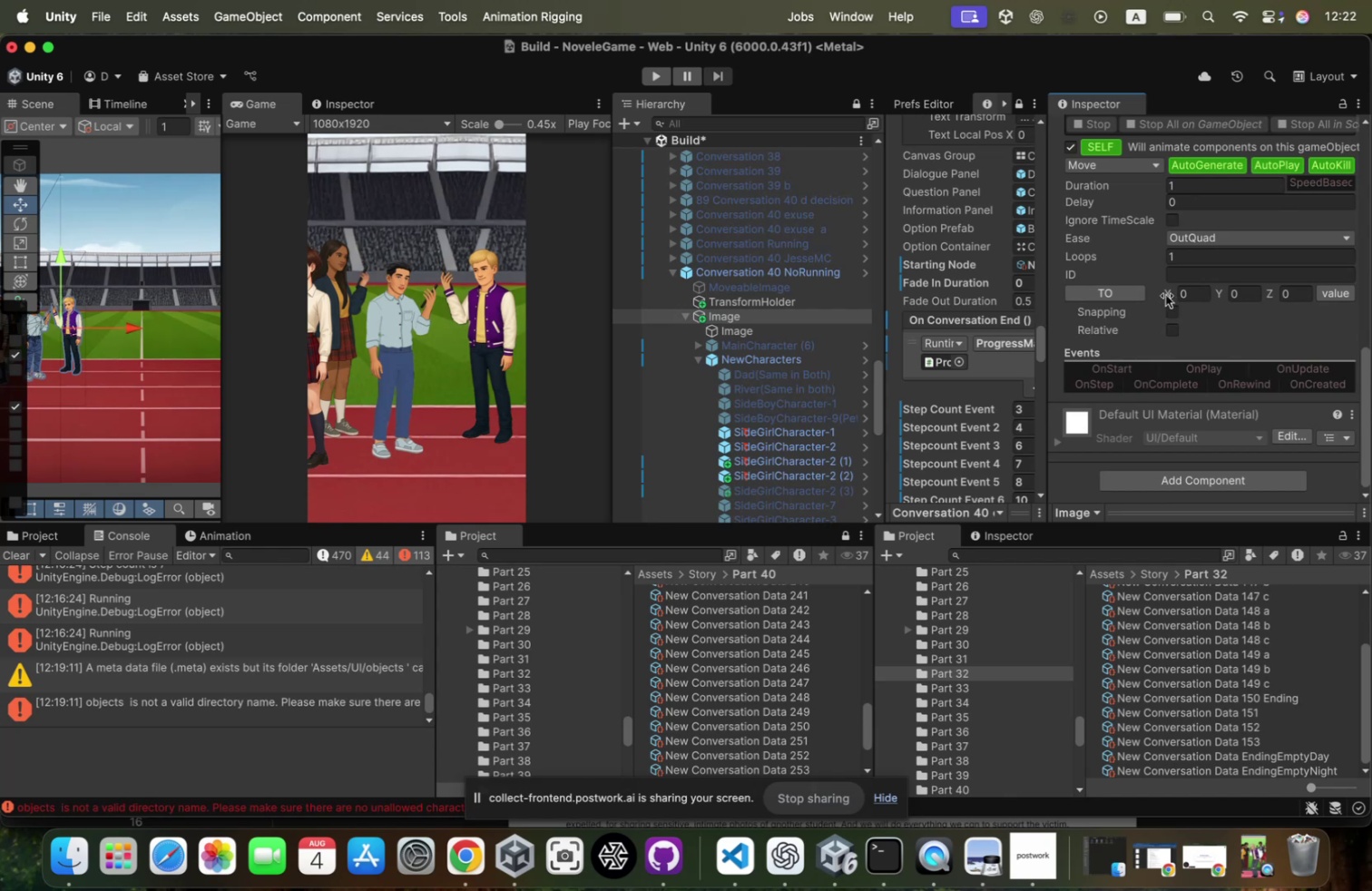 
left_click([782, 267])
 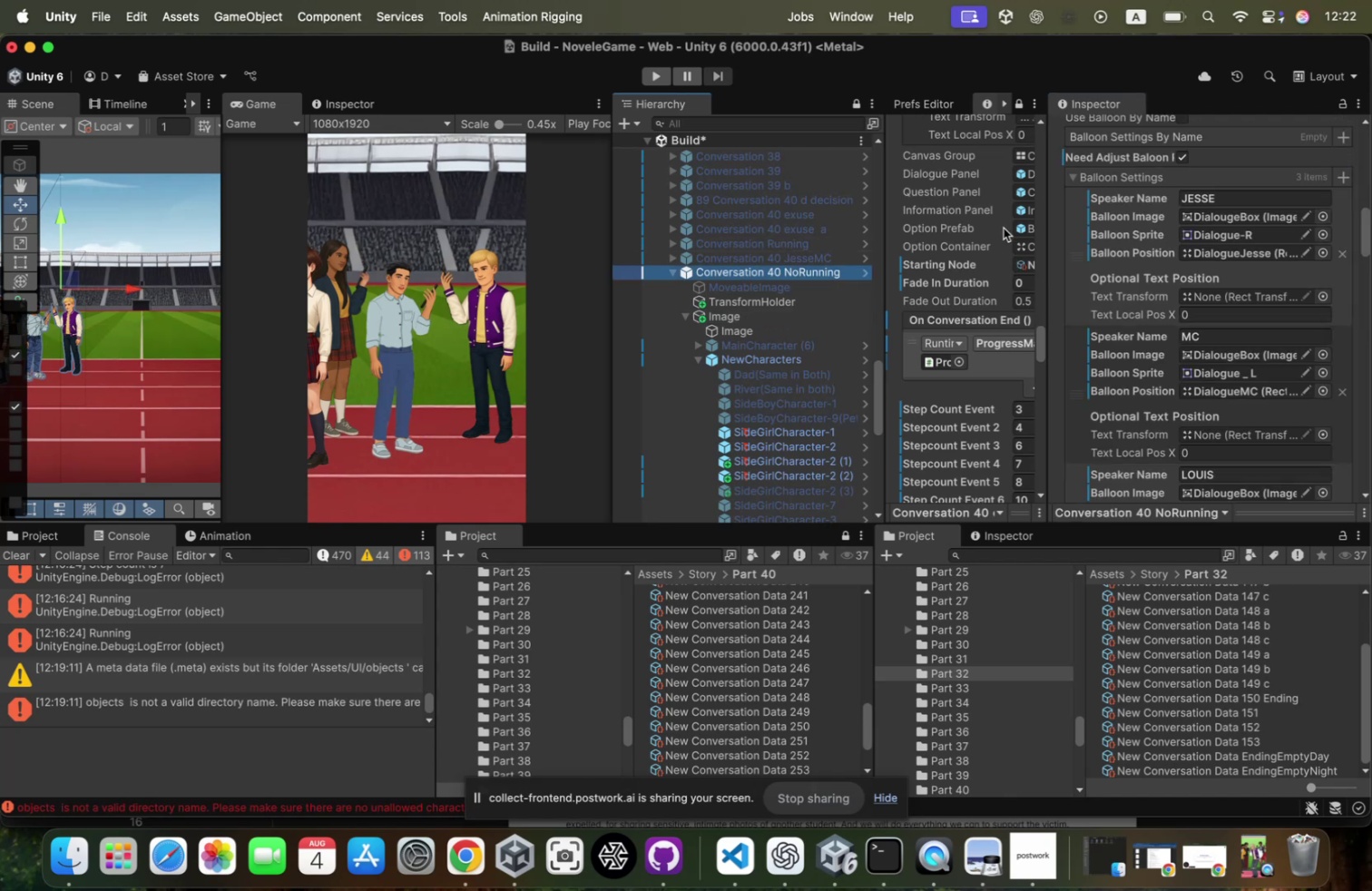 
scroll: coordinate [1175, 262], scroll_direction: up, amount: 118.0
 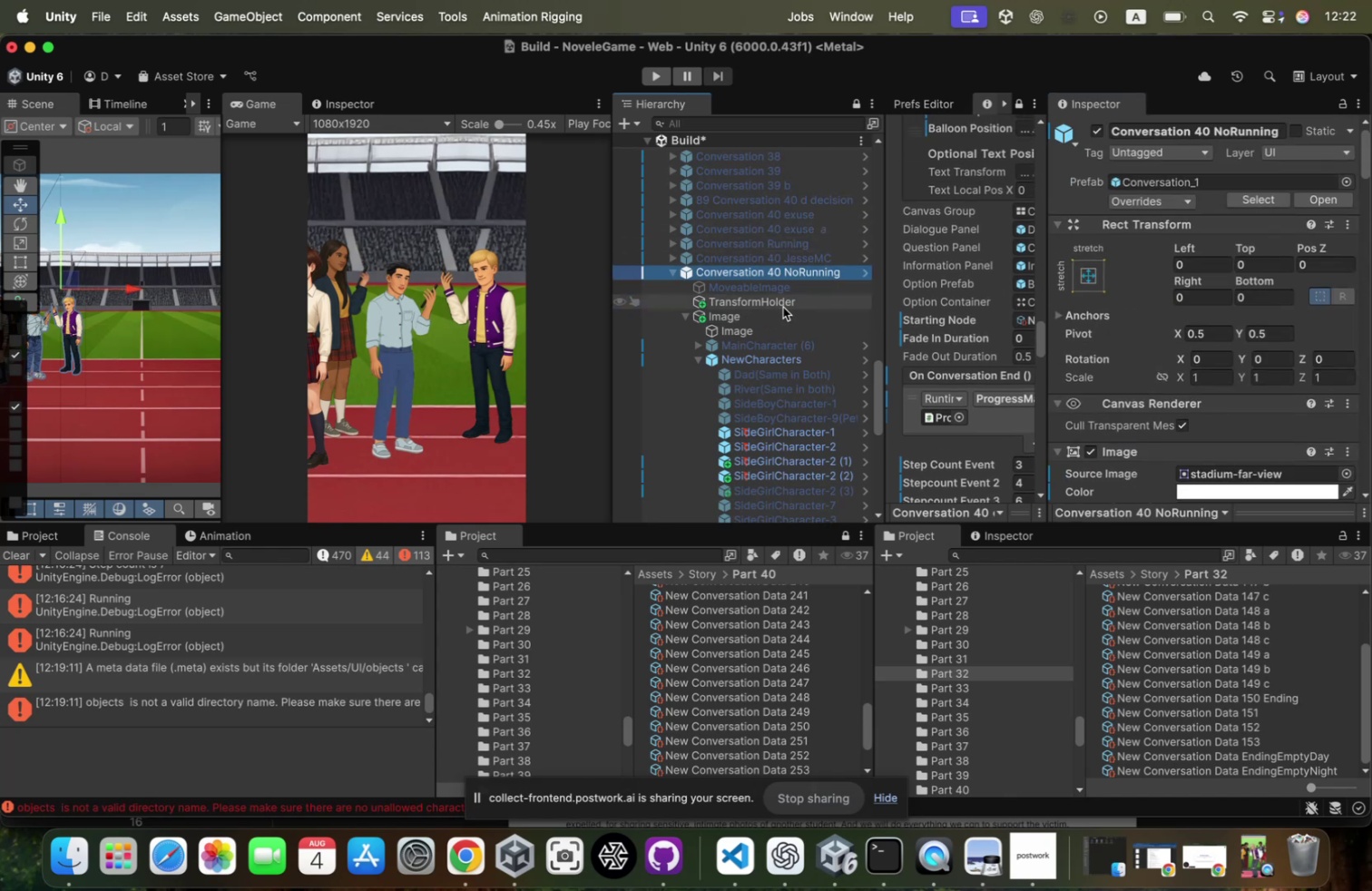 
left_click([773, 317])
 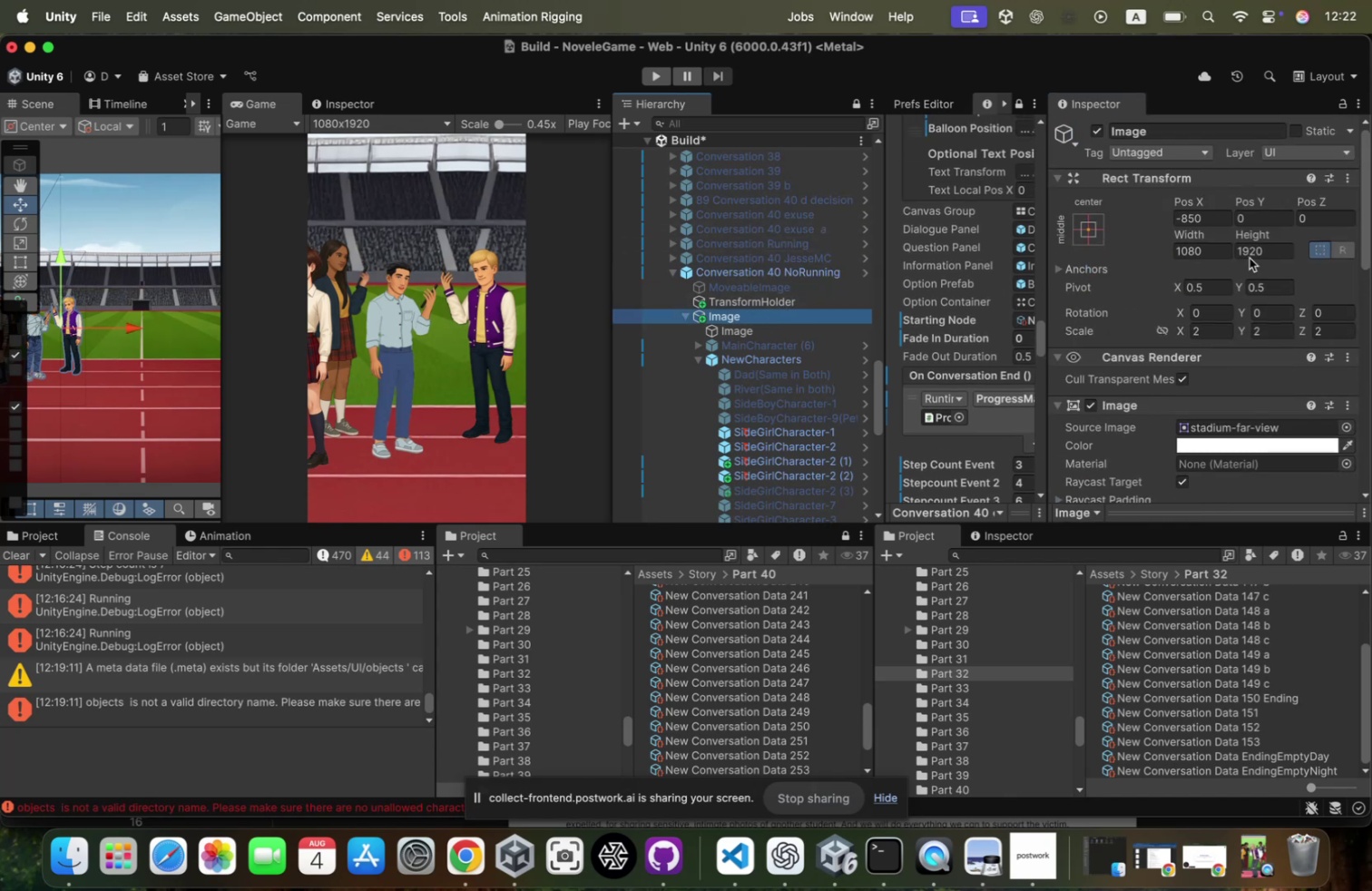 
scroll: coordinate [1250, 258], scroll_direction: down, amount: 151.0
 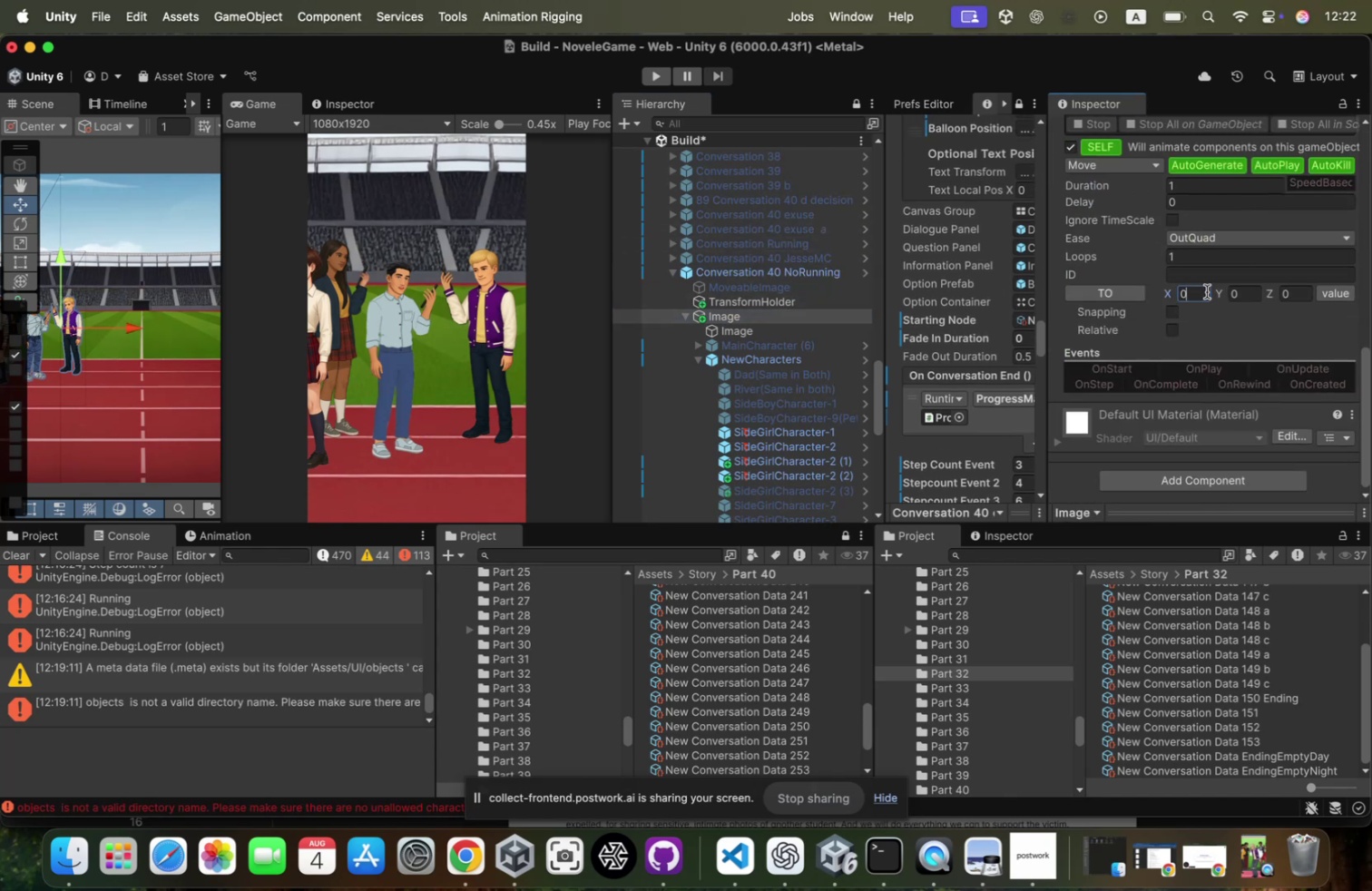 
key(Meta+CommandLeft)
 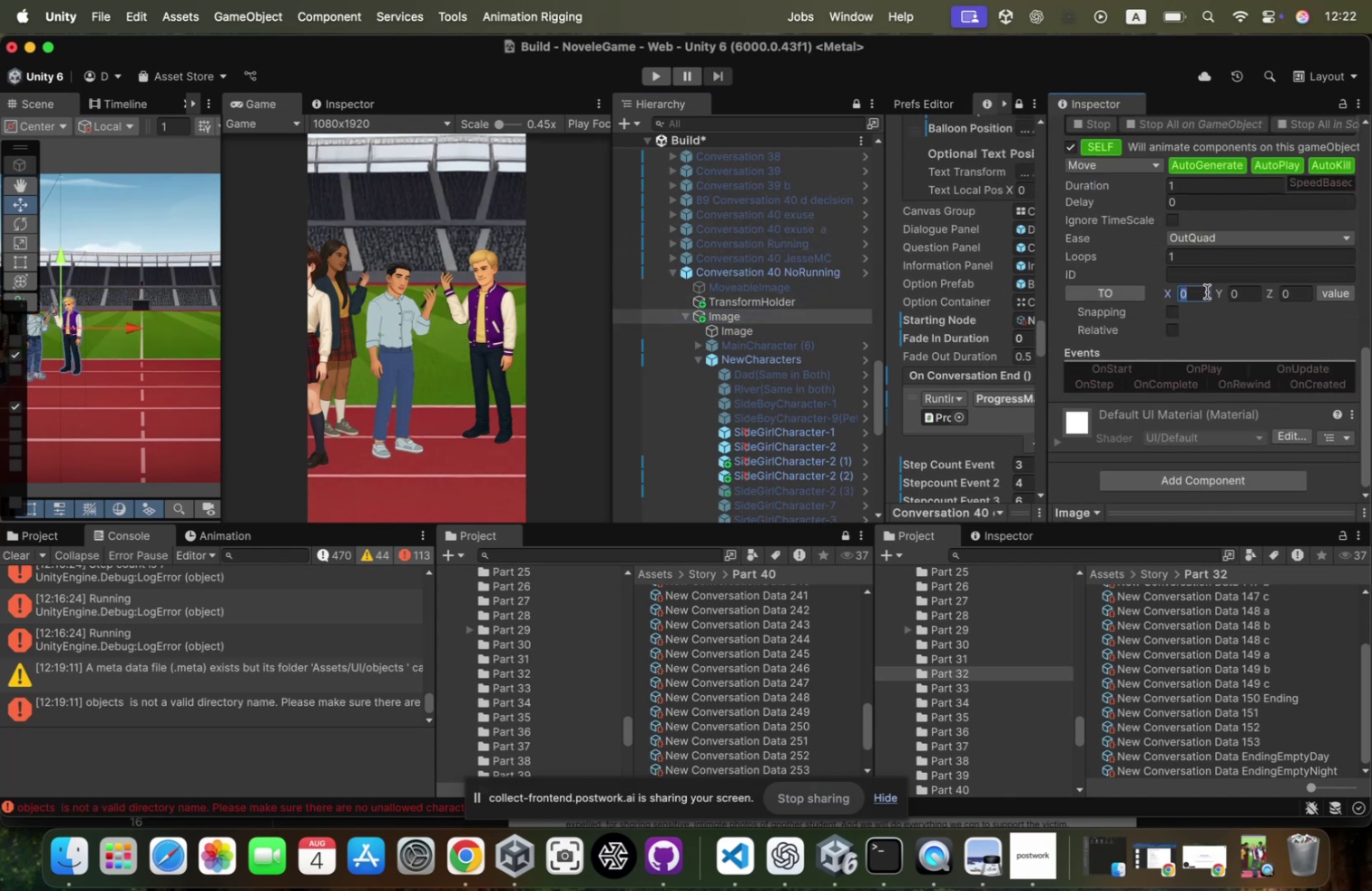 
key(Meta+V)
 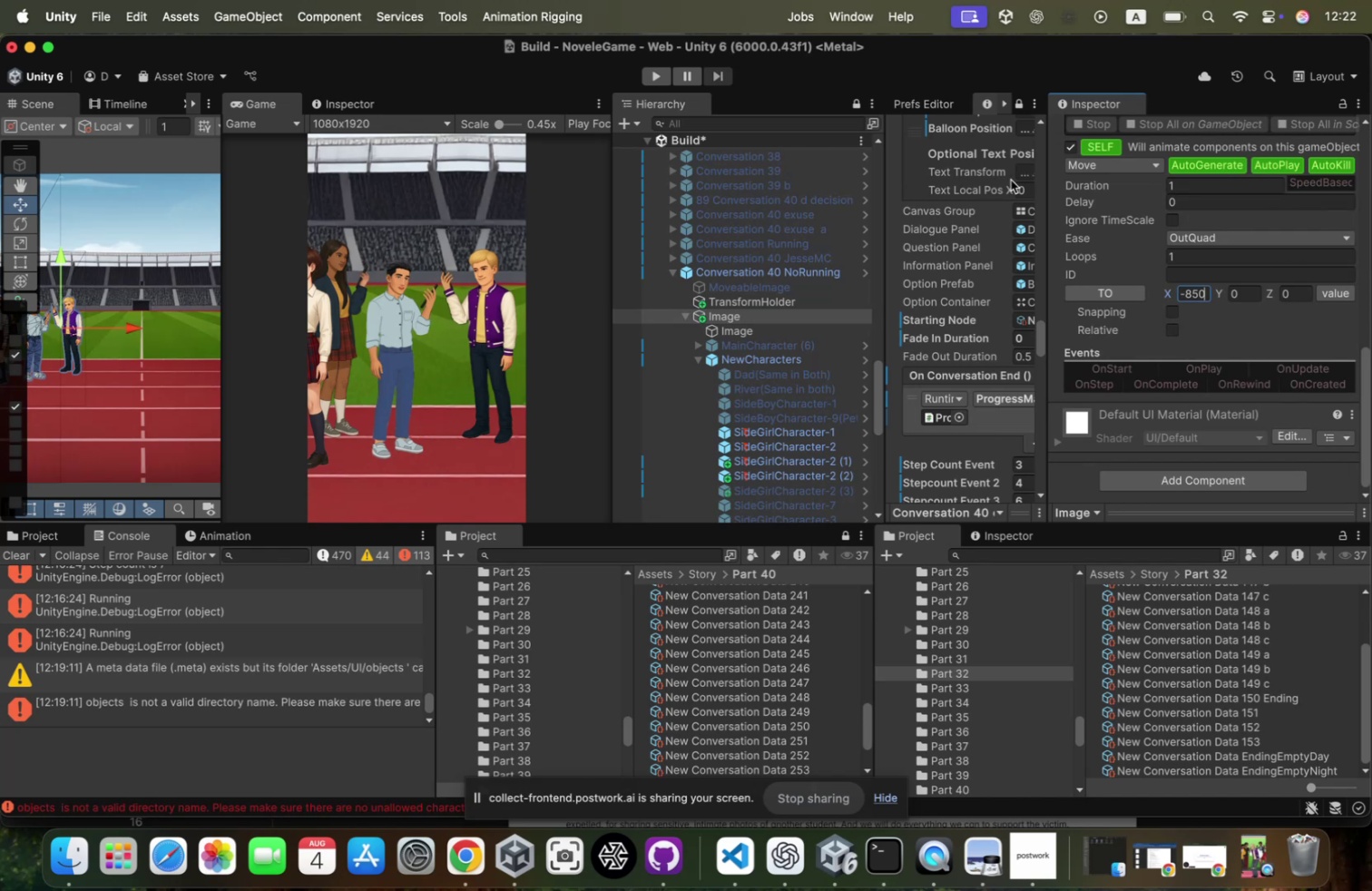 
scroll: coordinate [1086, 243], scroll_direction: up, amount: 115.0
 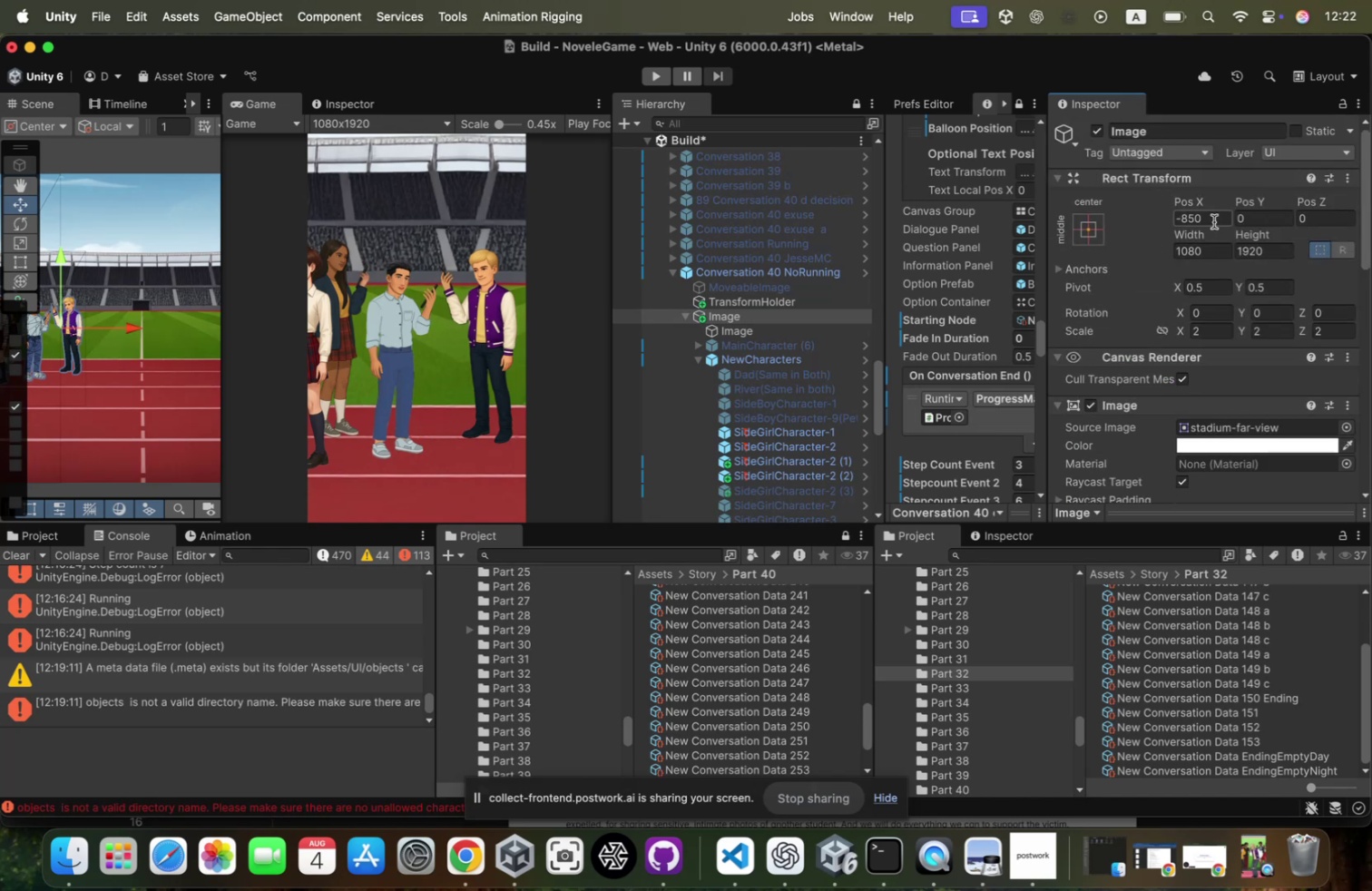 
left_click([1208, 214])
 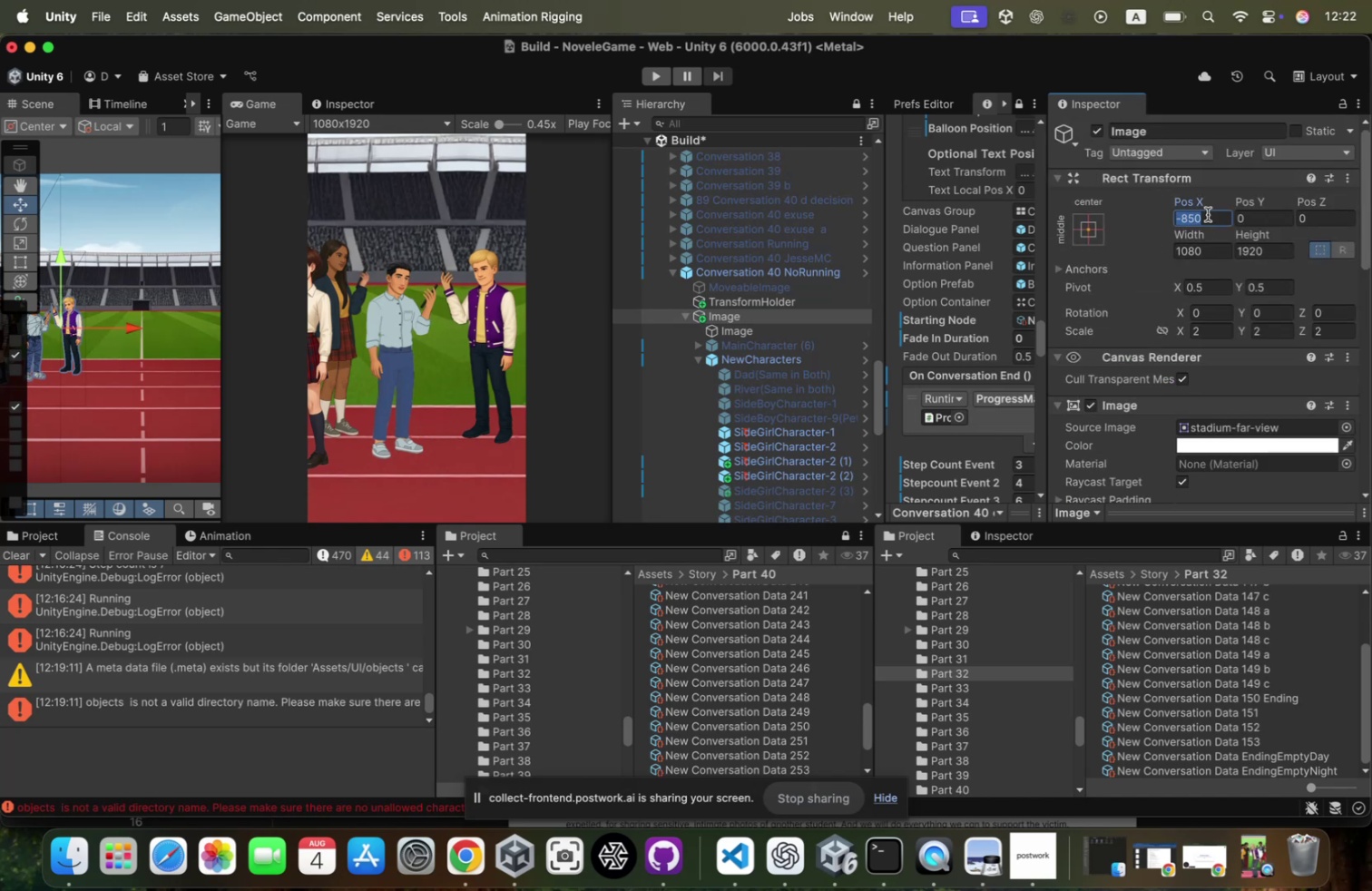 
key(0)
 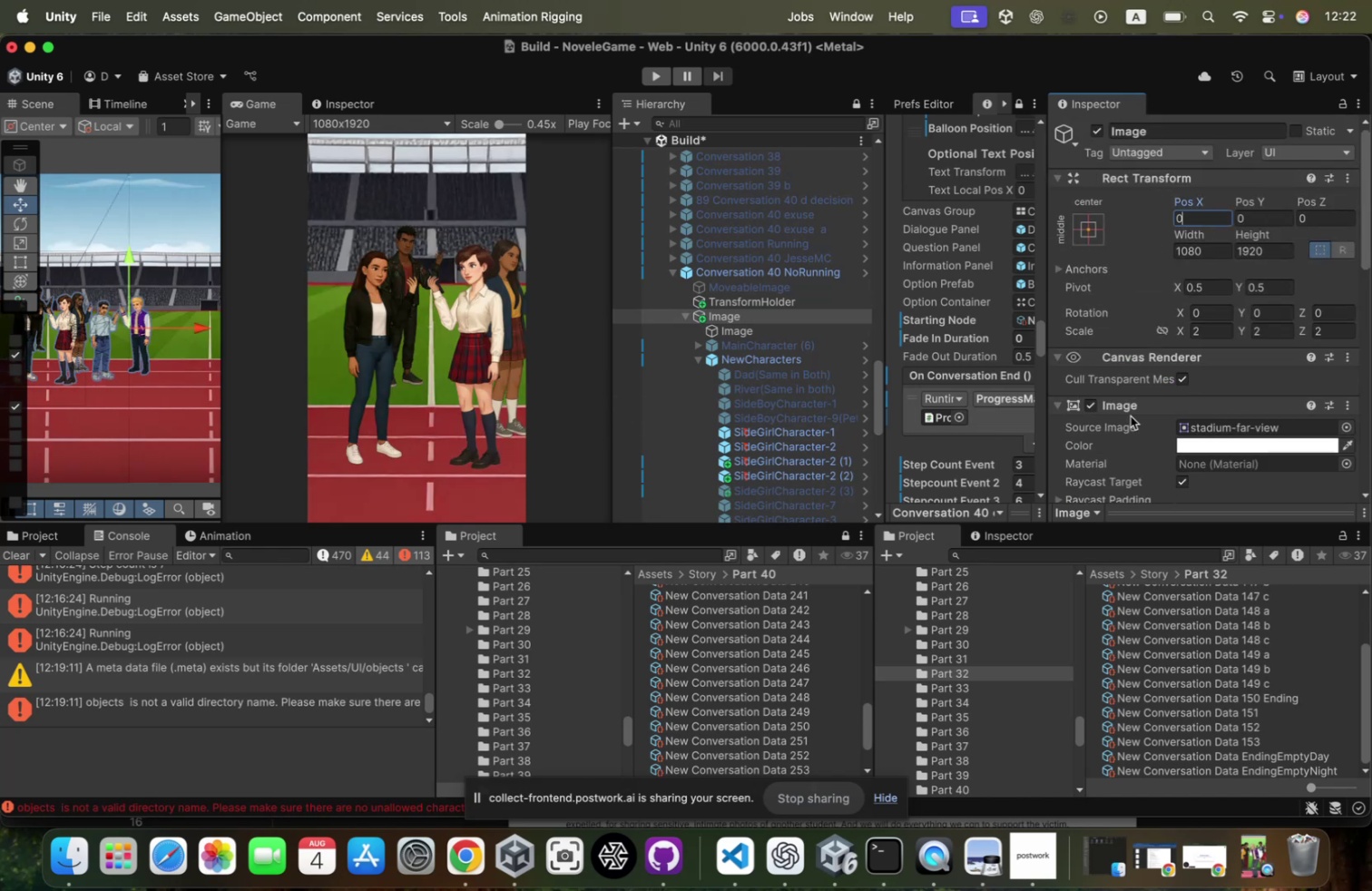 
scroll: coordinate [1174, 372], scroll_direction: down, amount: 53.0
 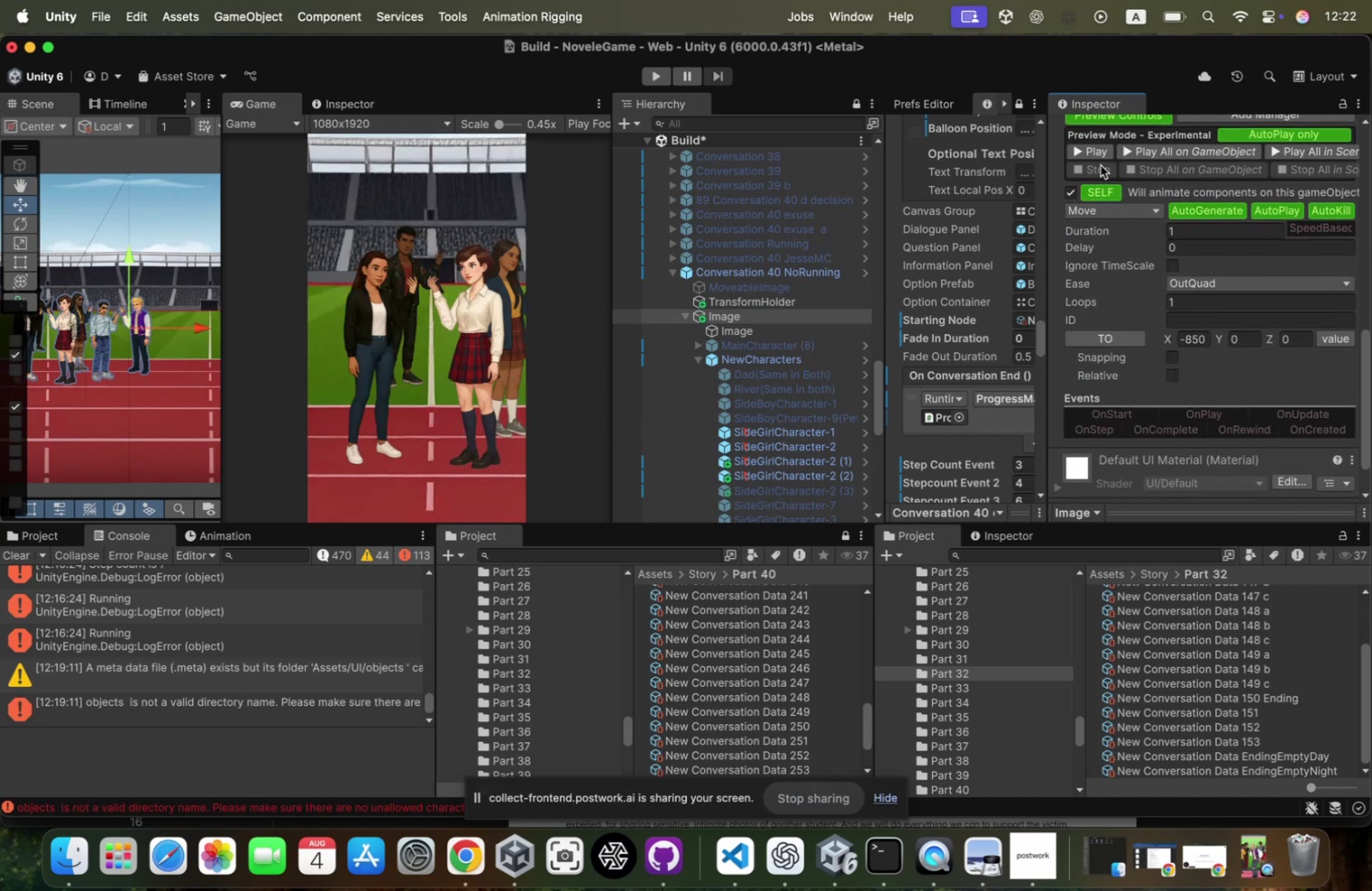 
left_click([1101, 157])
 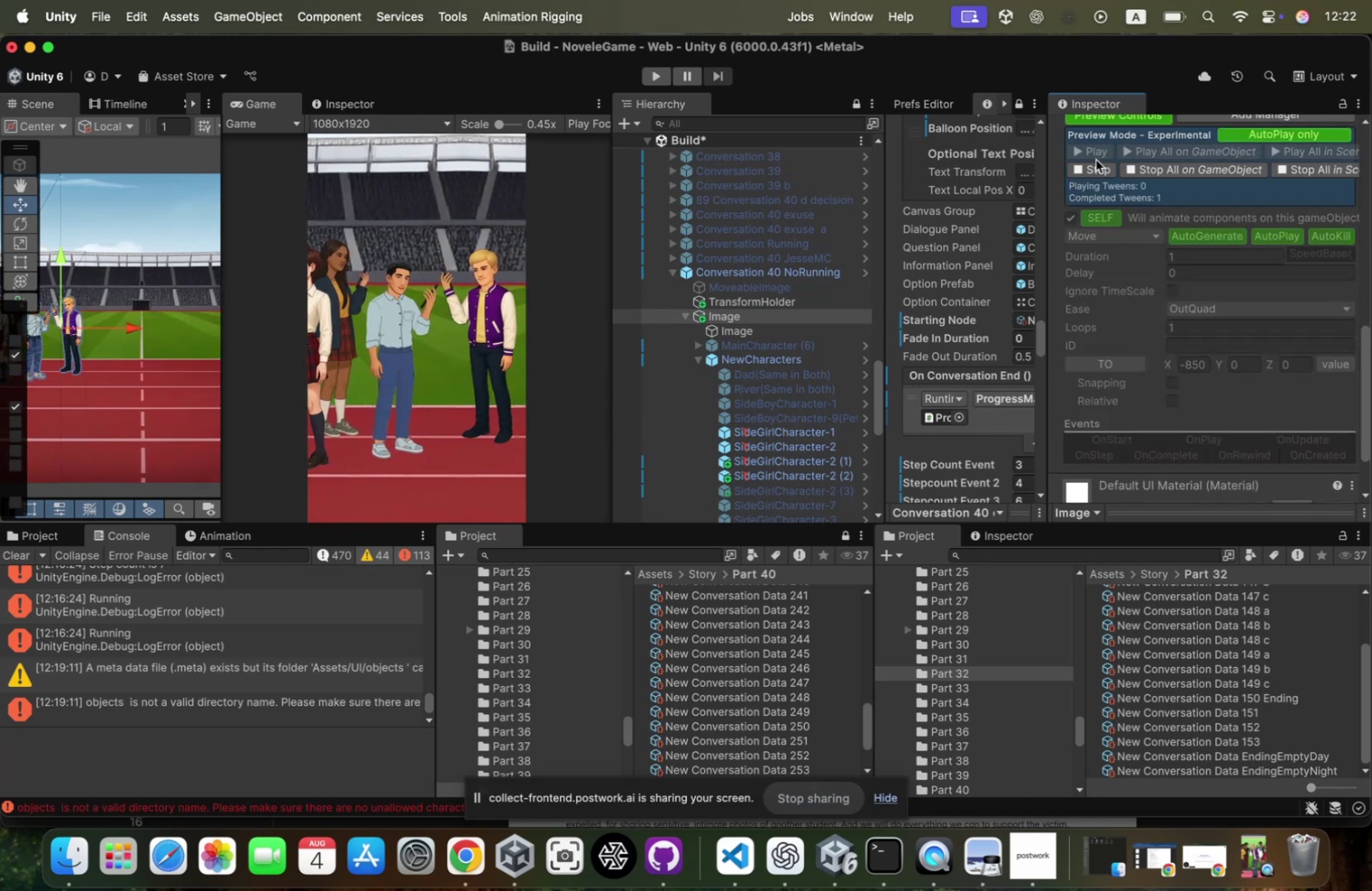 
left_click([1086, 170])
 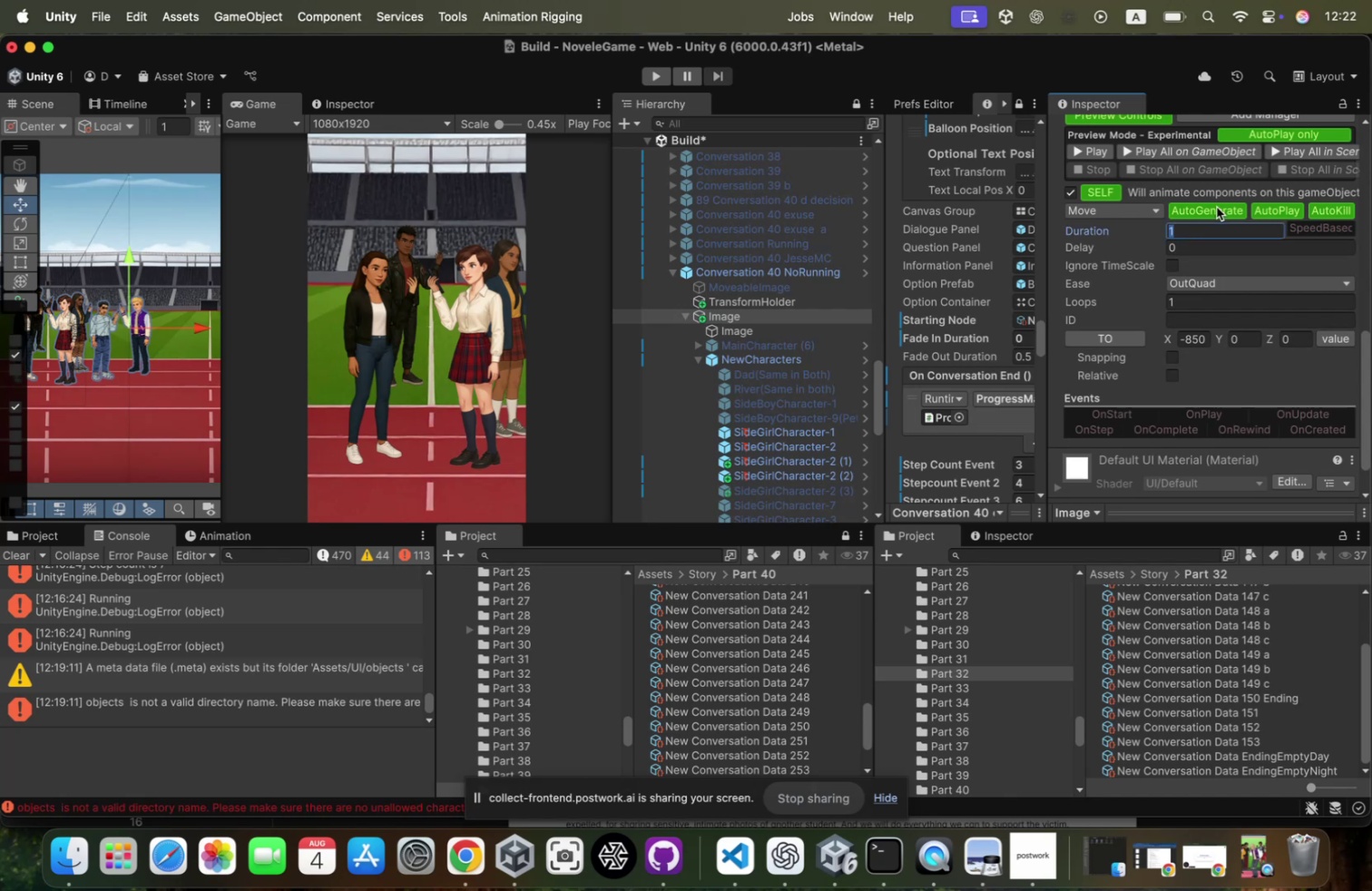 
key(2)
 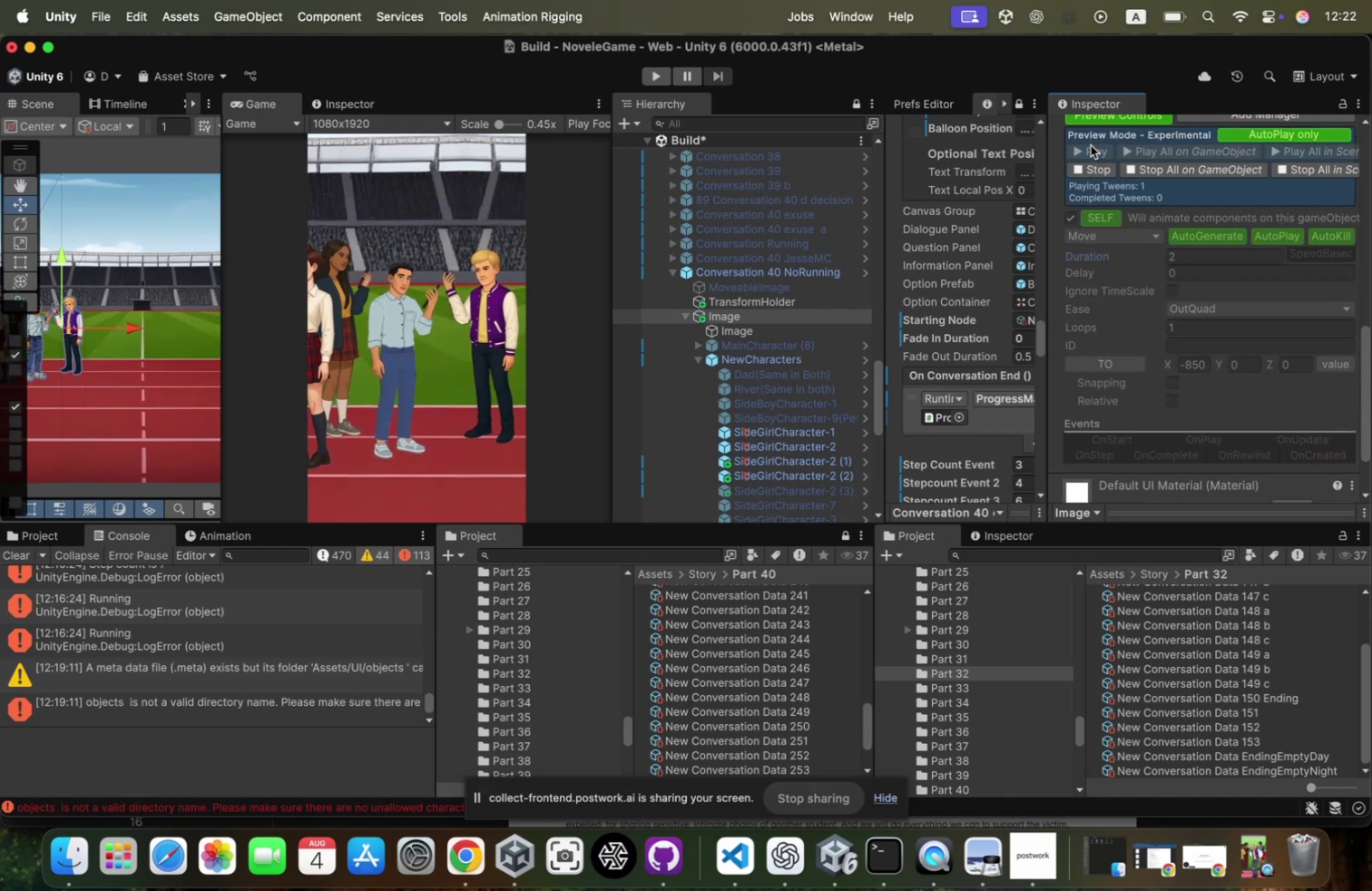 
left_click([1080, 171])
 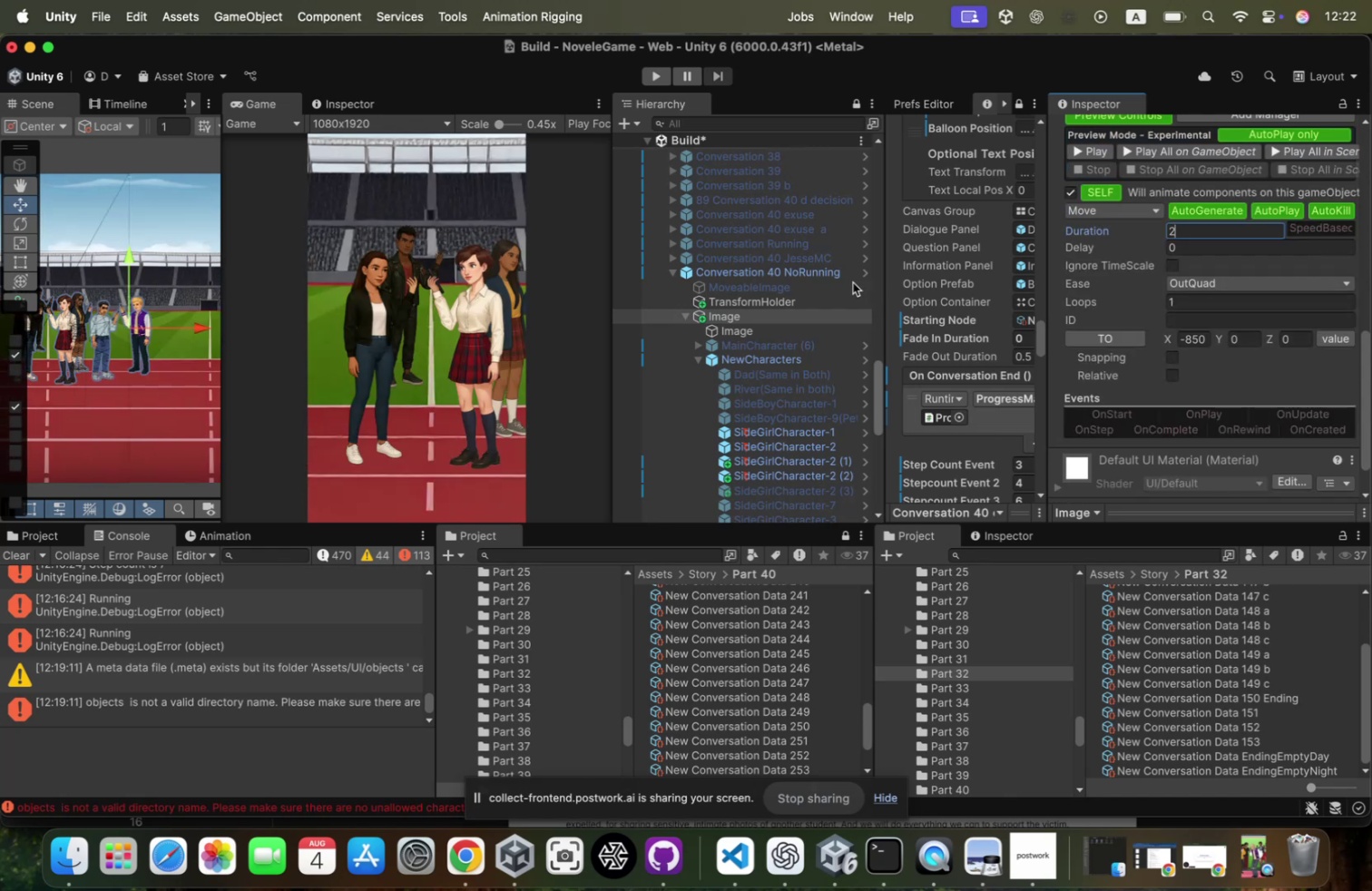 
left_click([817, 273])
 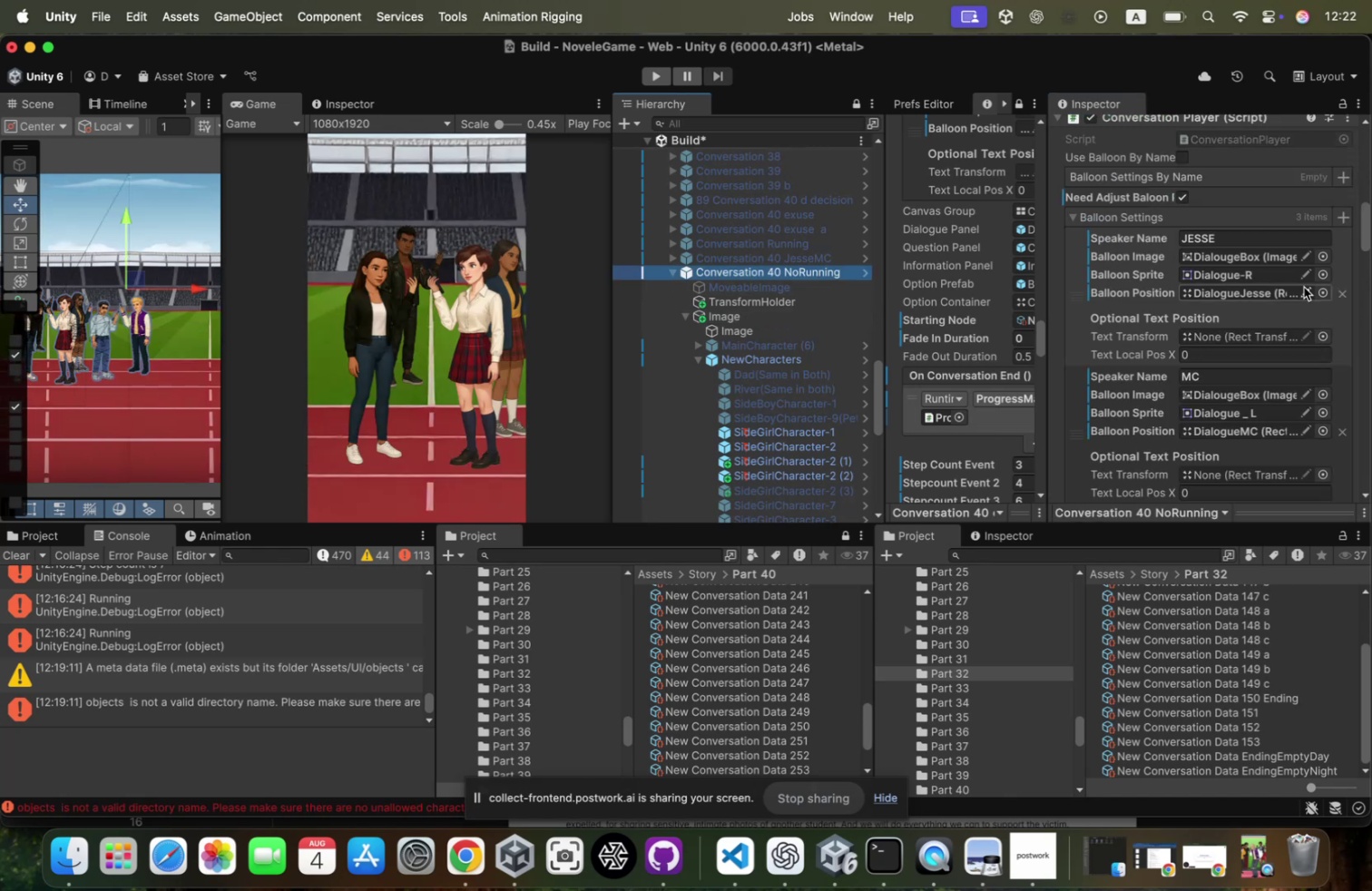 
scroll: coordinate [1304, 286], scroll_direction: down, amount: 82.0
 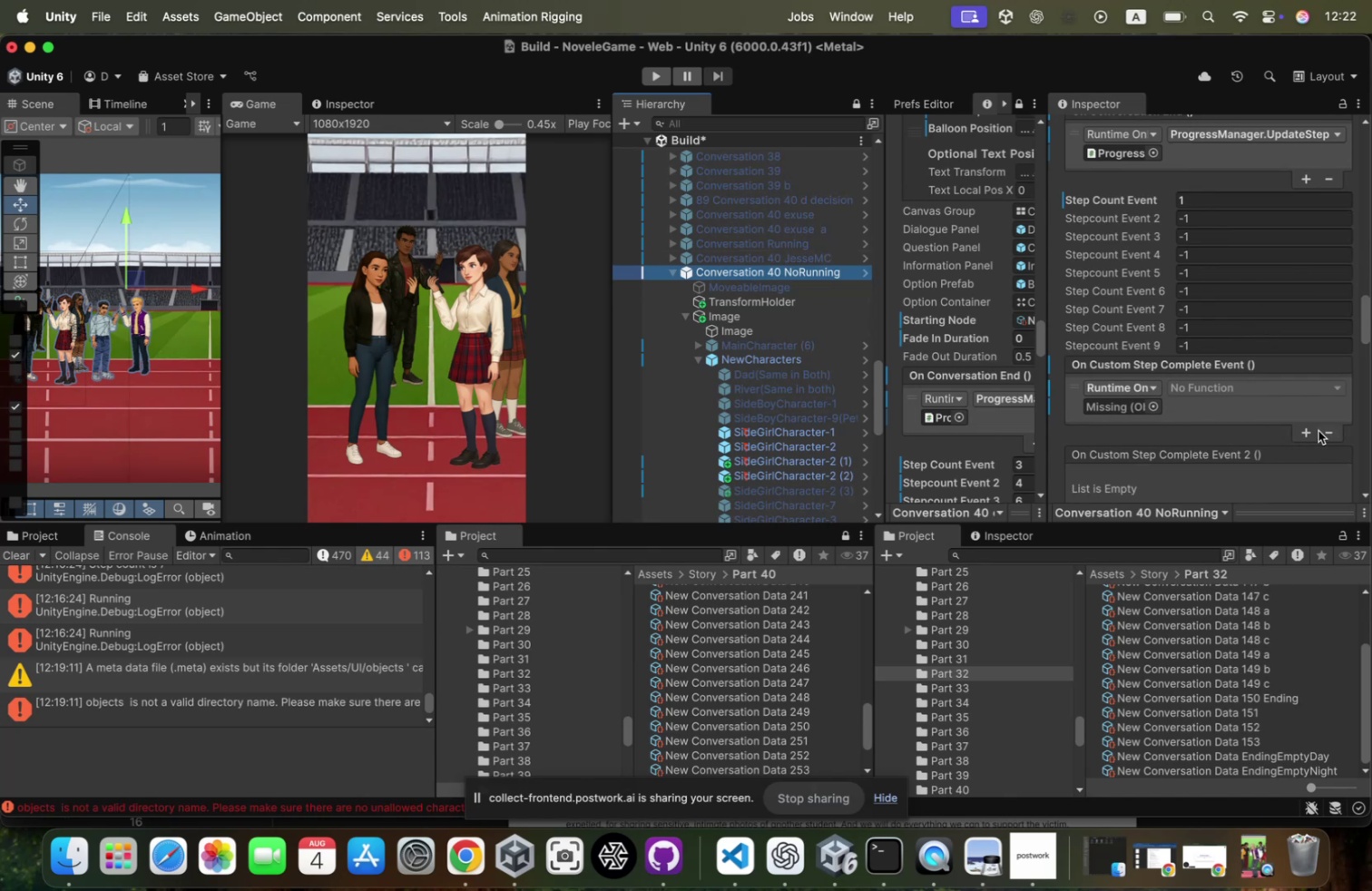 
left_click([1322, 426])
 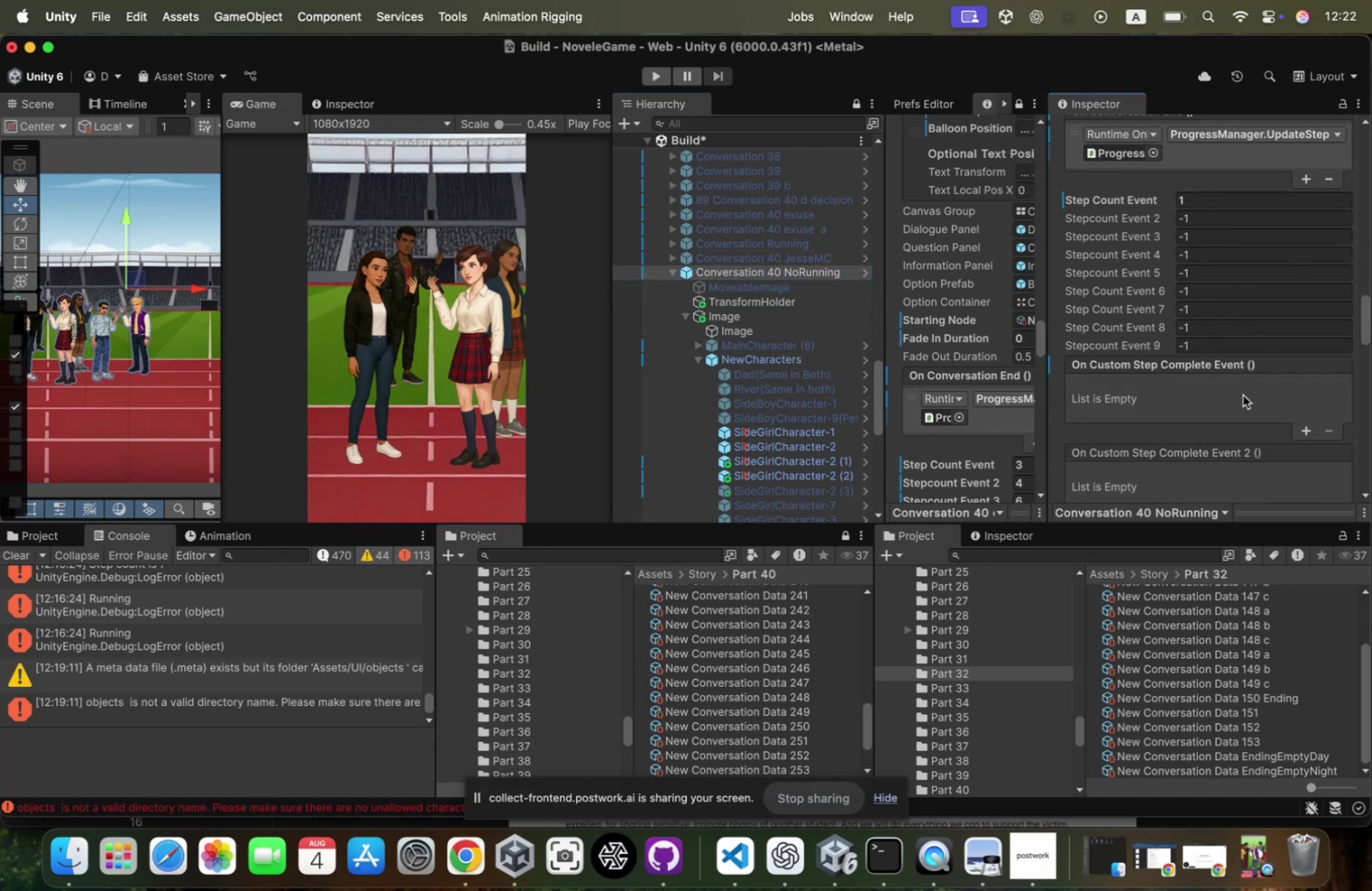 
scroll: coordinate [1243, 395], scroll_direction: up, amount: 21.0
 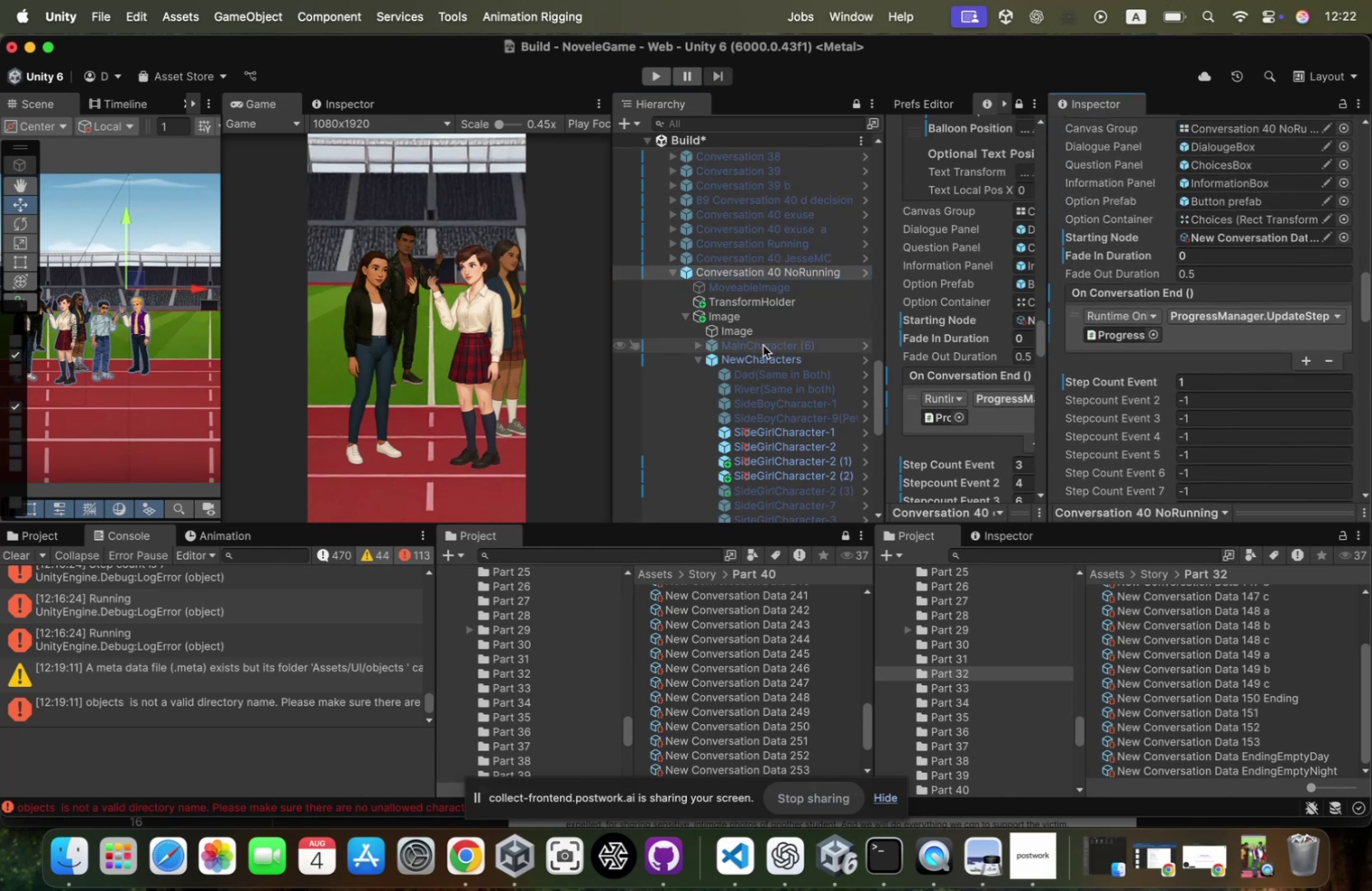 
left_click([734, 358])
 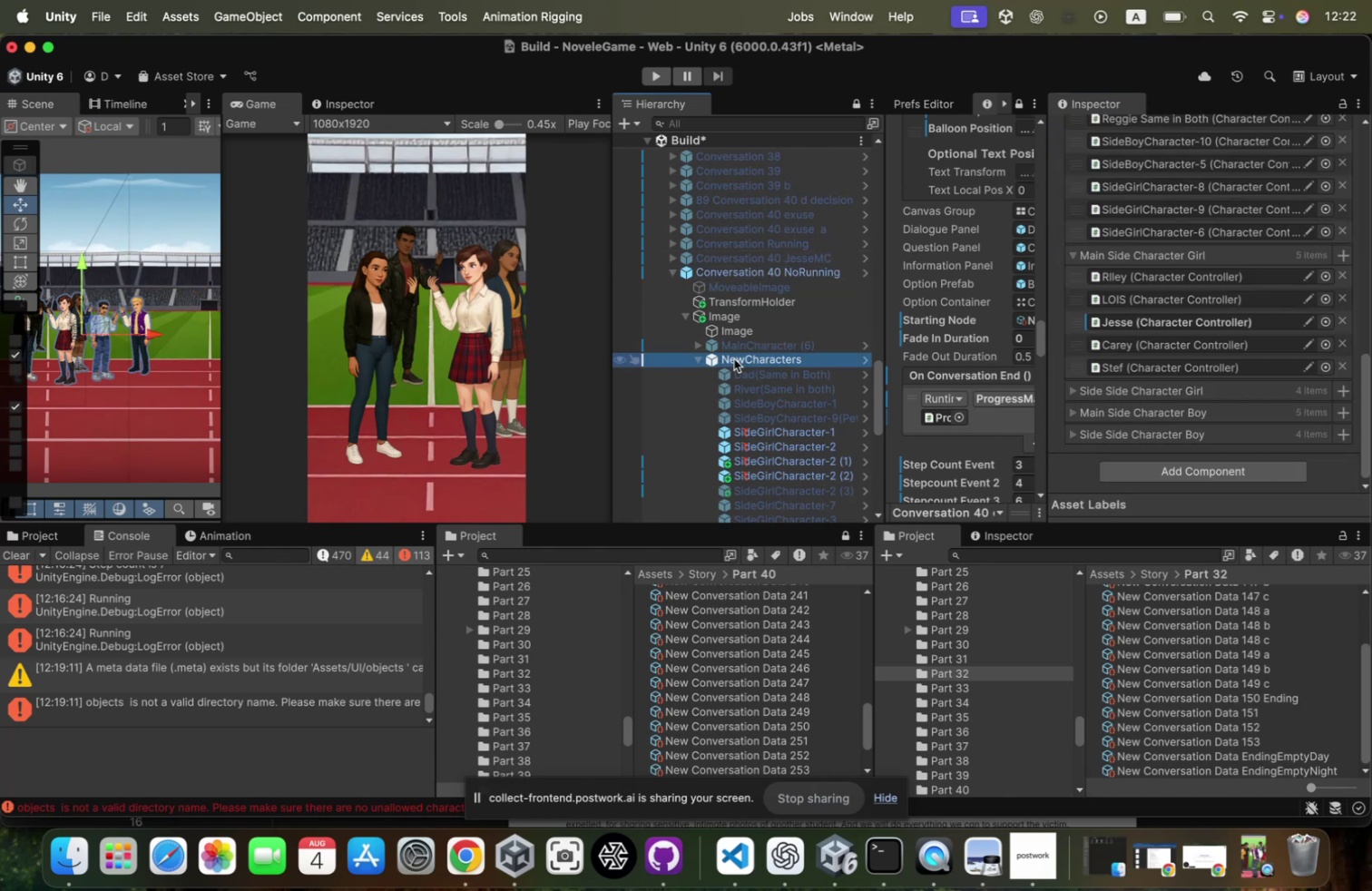 
key(ArrowLeft)
 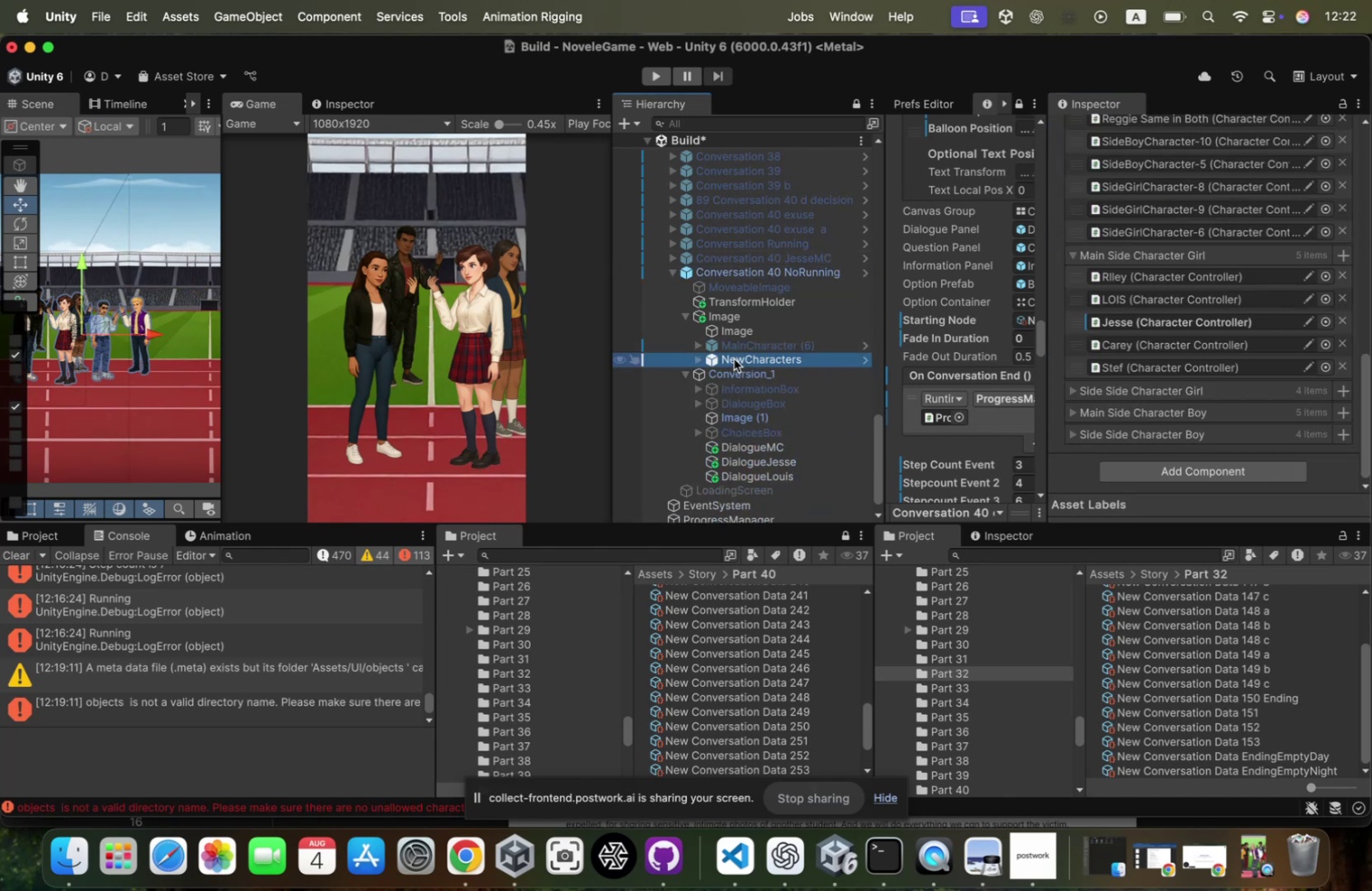 
key(ArrowDown)
 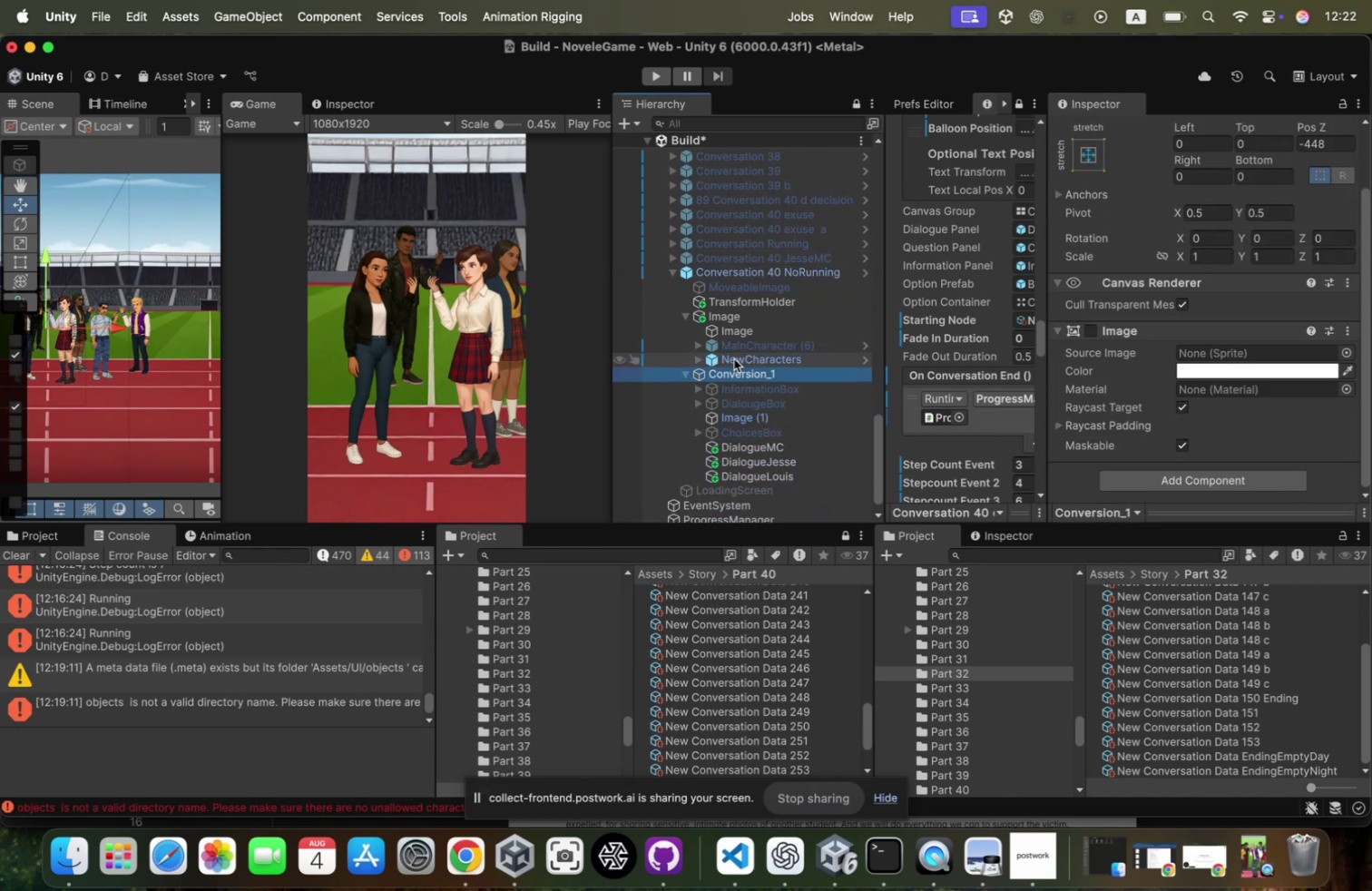 
key(ArrowDown)
 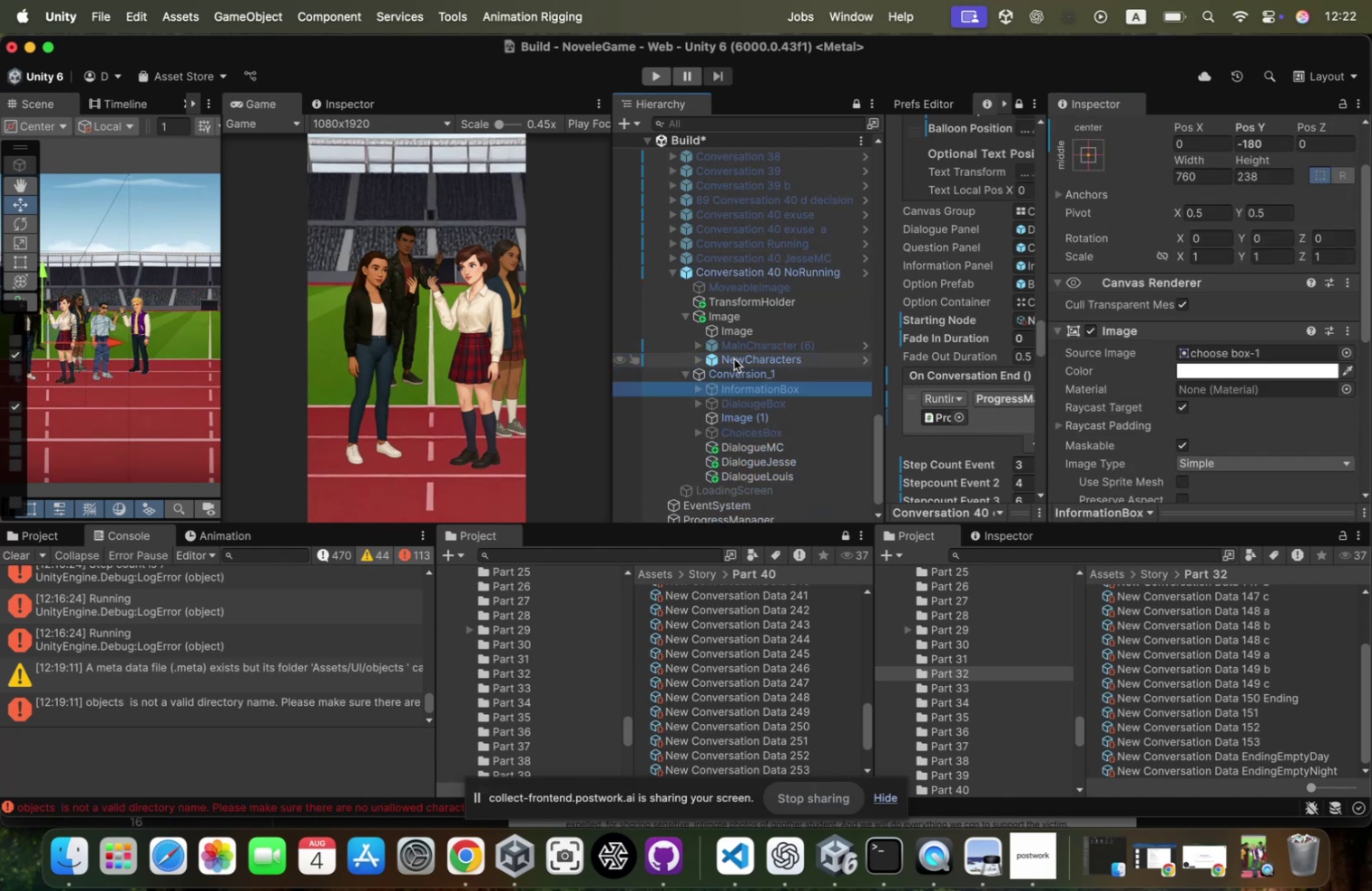 
key(ArrowDown)
 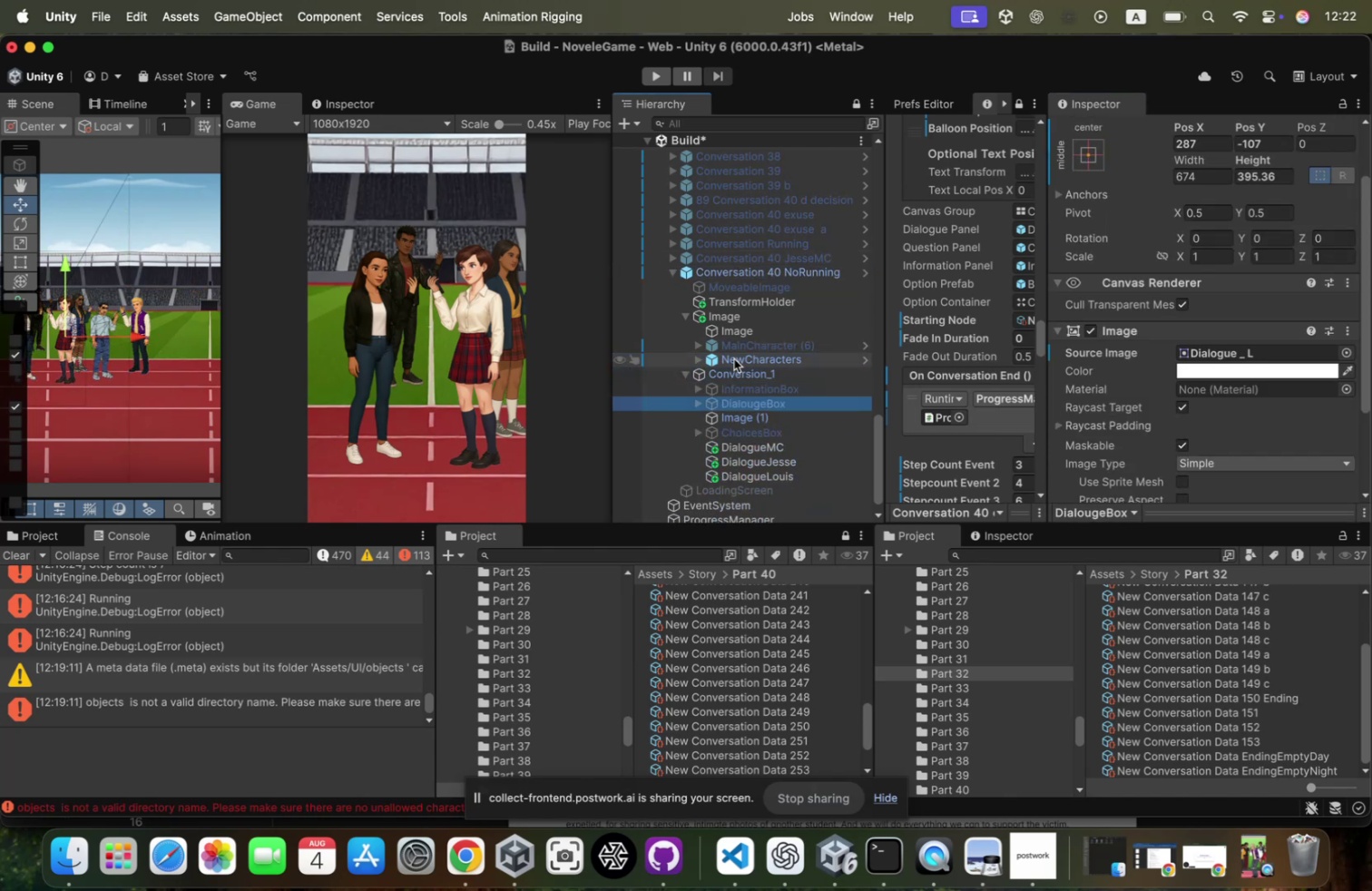 
key(ArrowDown)
 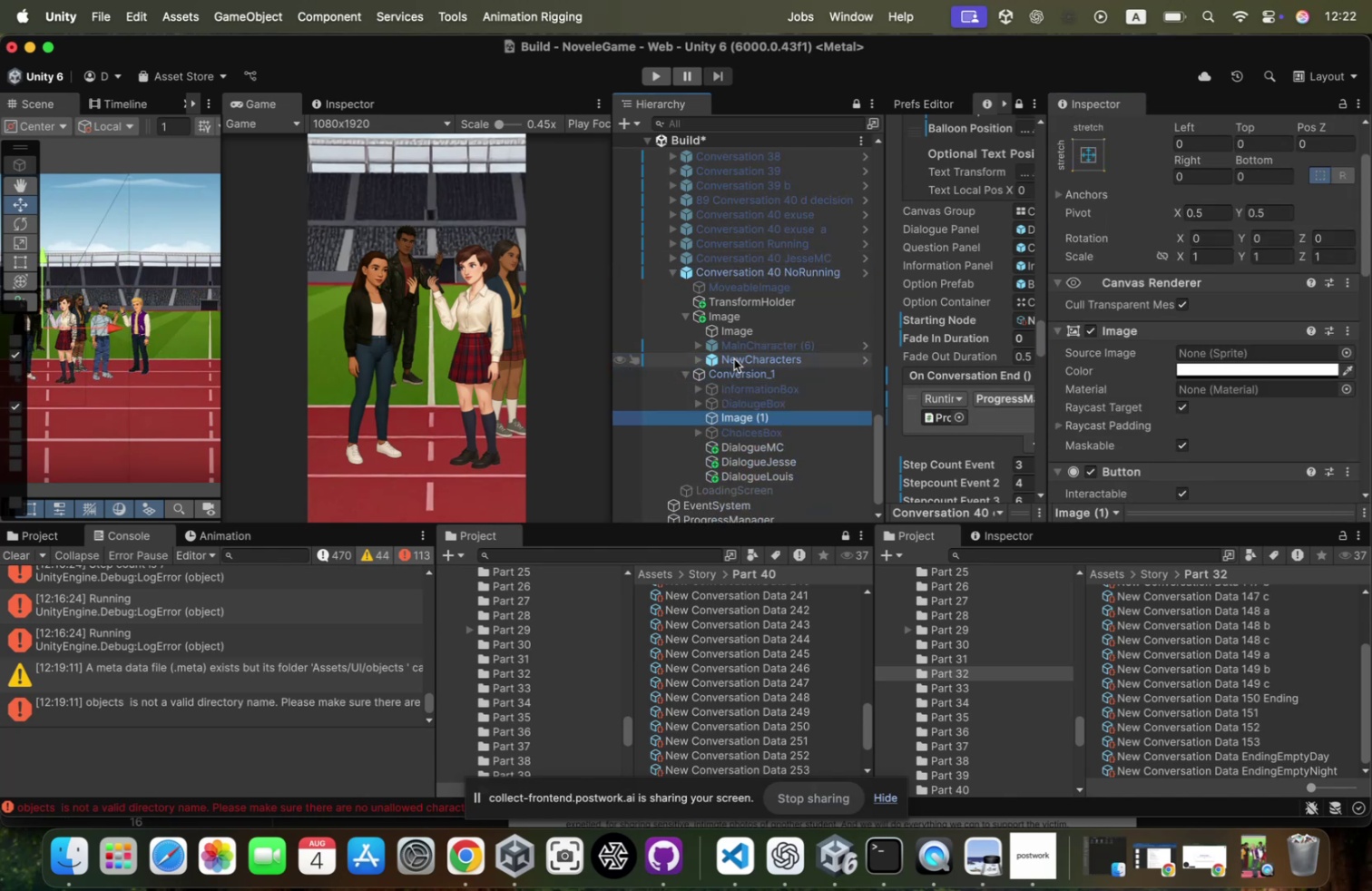 
key(ArrowUp)
 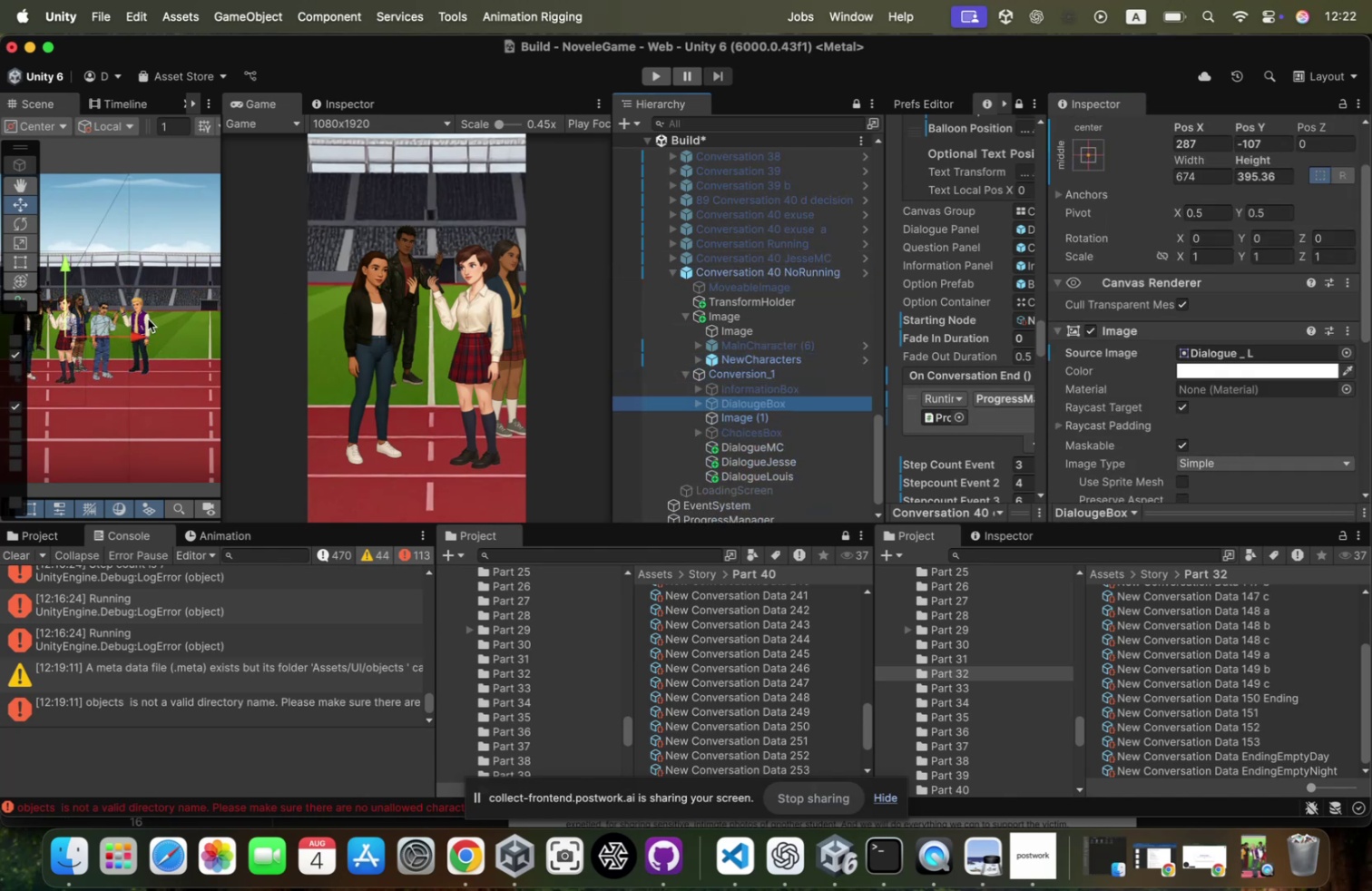 
left_click_drag(start_coordinate=[122, 337], to_coordinate=[864, 396])
 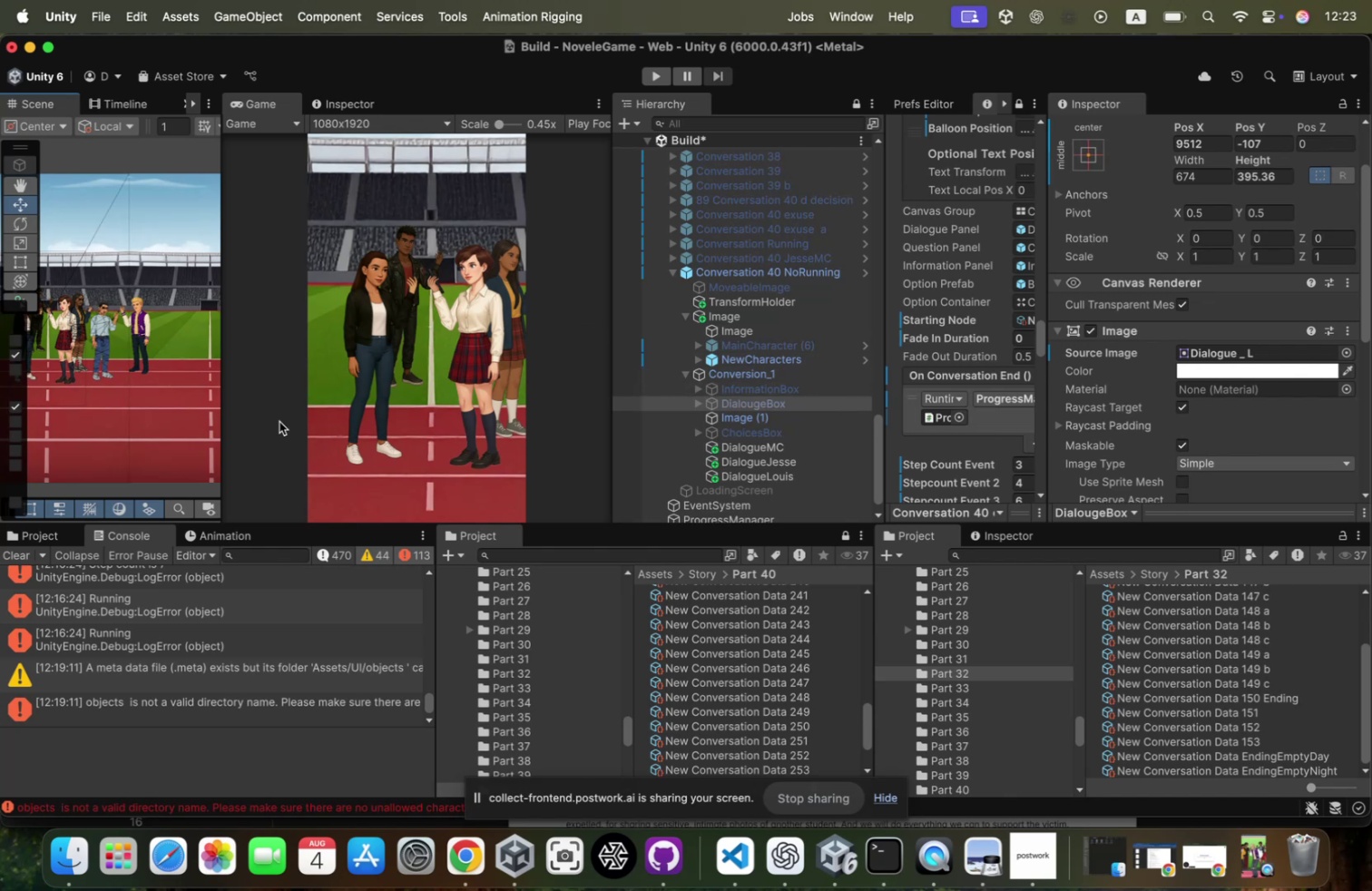 
scroll: coordinate [66, 314], scroll_direction: down, amount: 126.0
 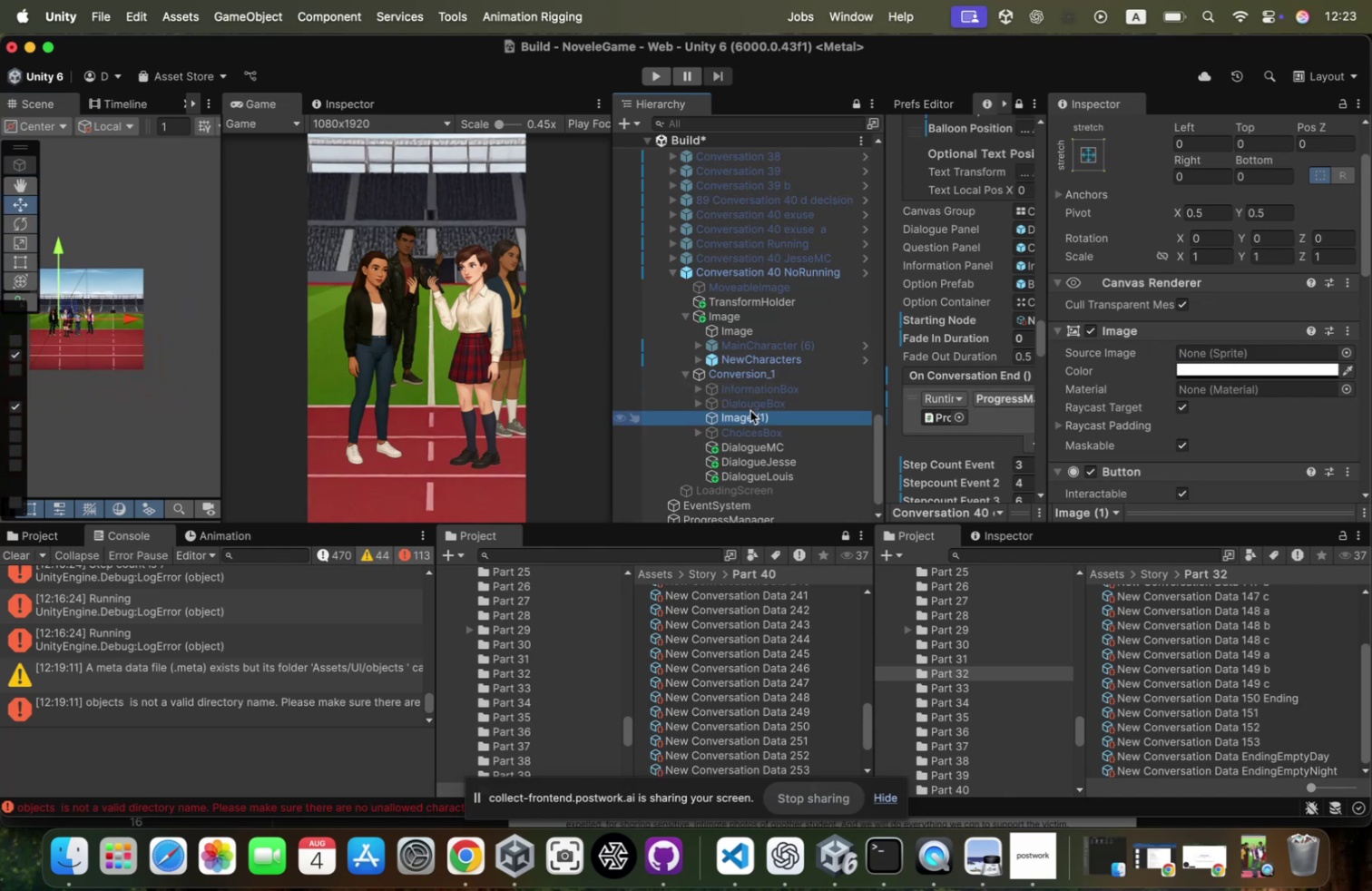 
key(T)
 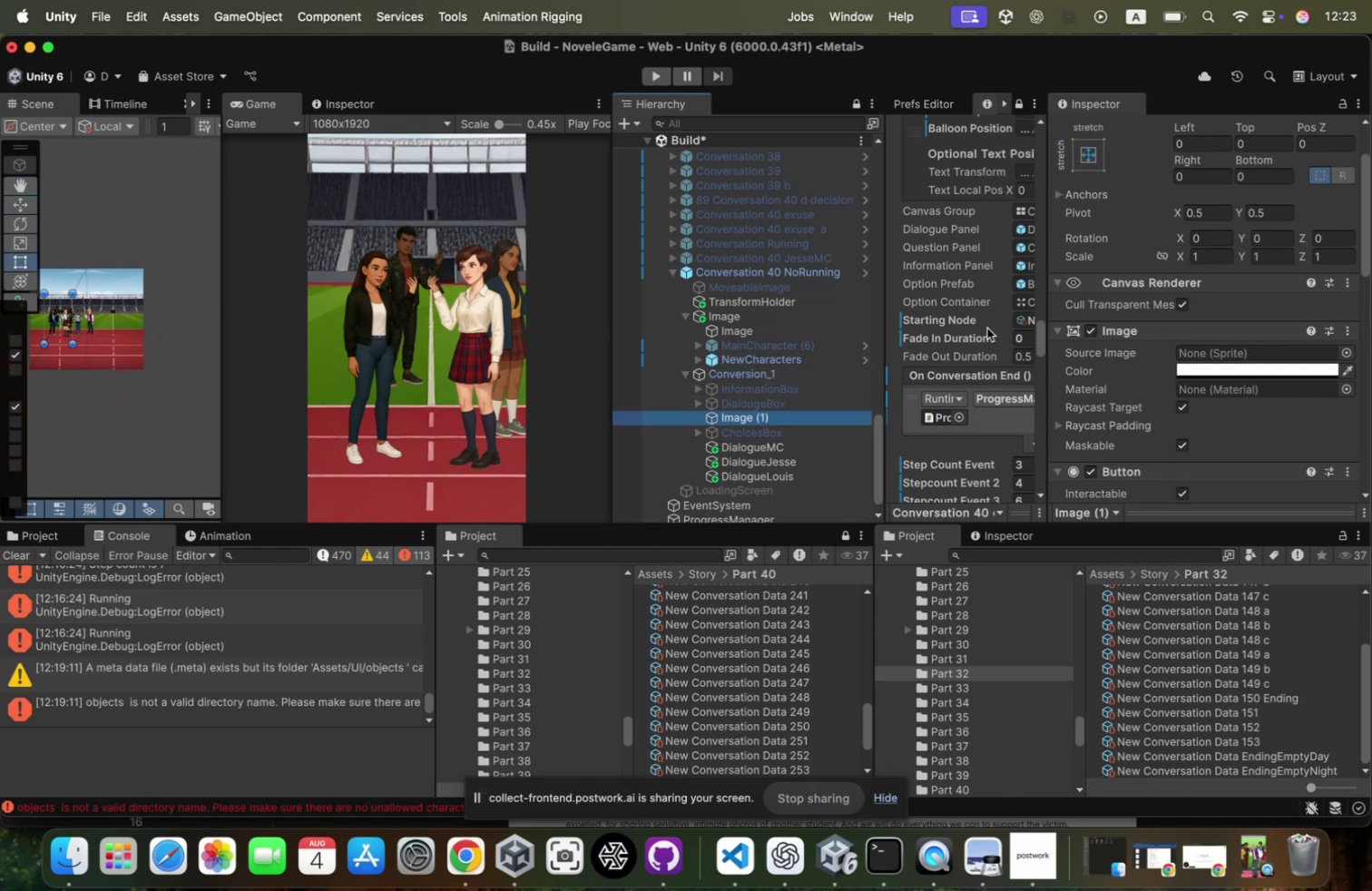 
scroll: coordinate [988, 323], scroll_direction: down, amount: 48.0
 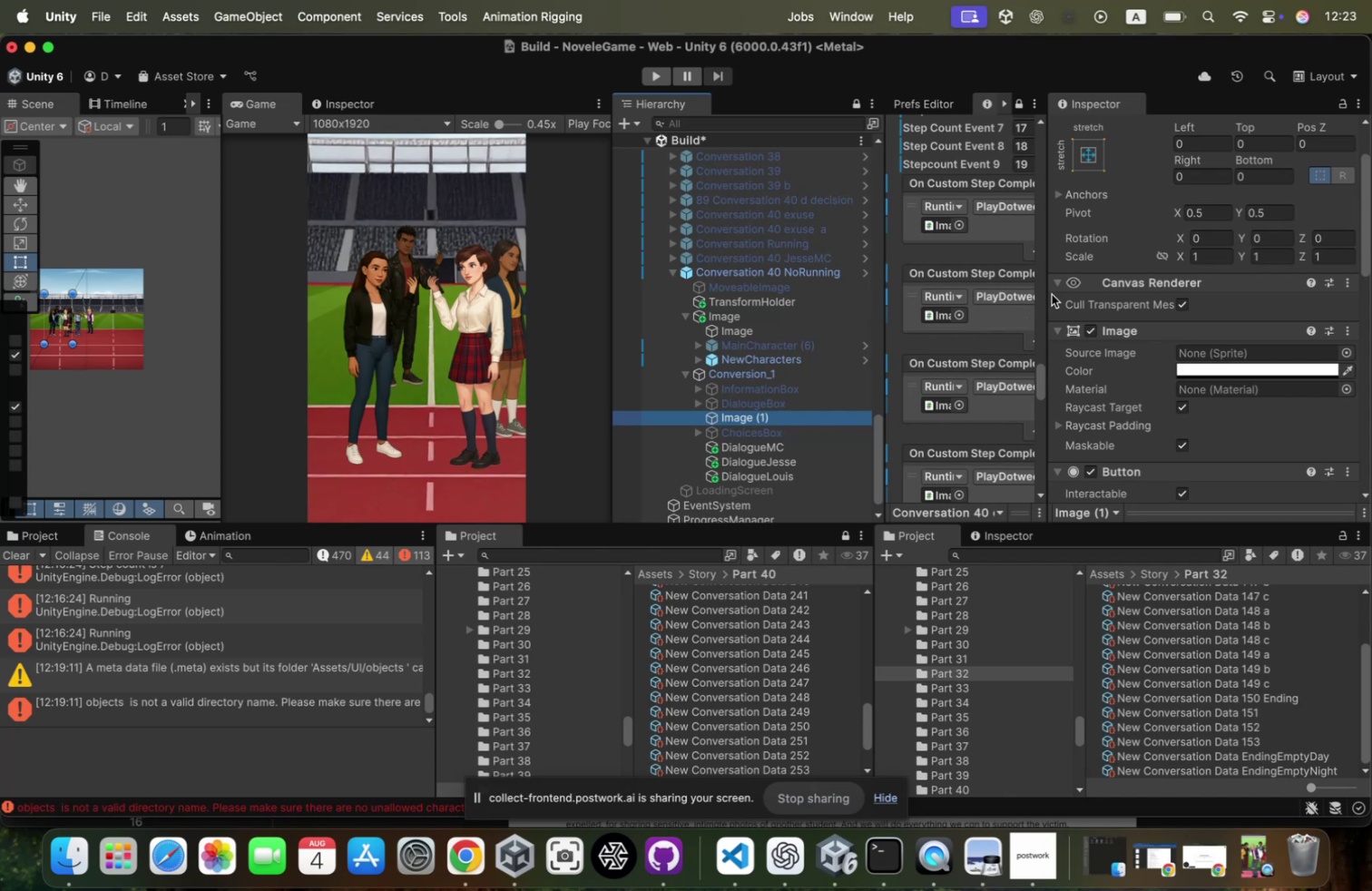 
left_click_drag(start_coordinate=[1048, 297], to_coordinate=[1236, 308])
 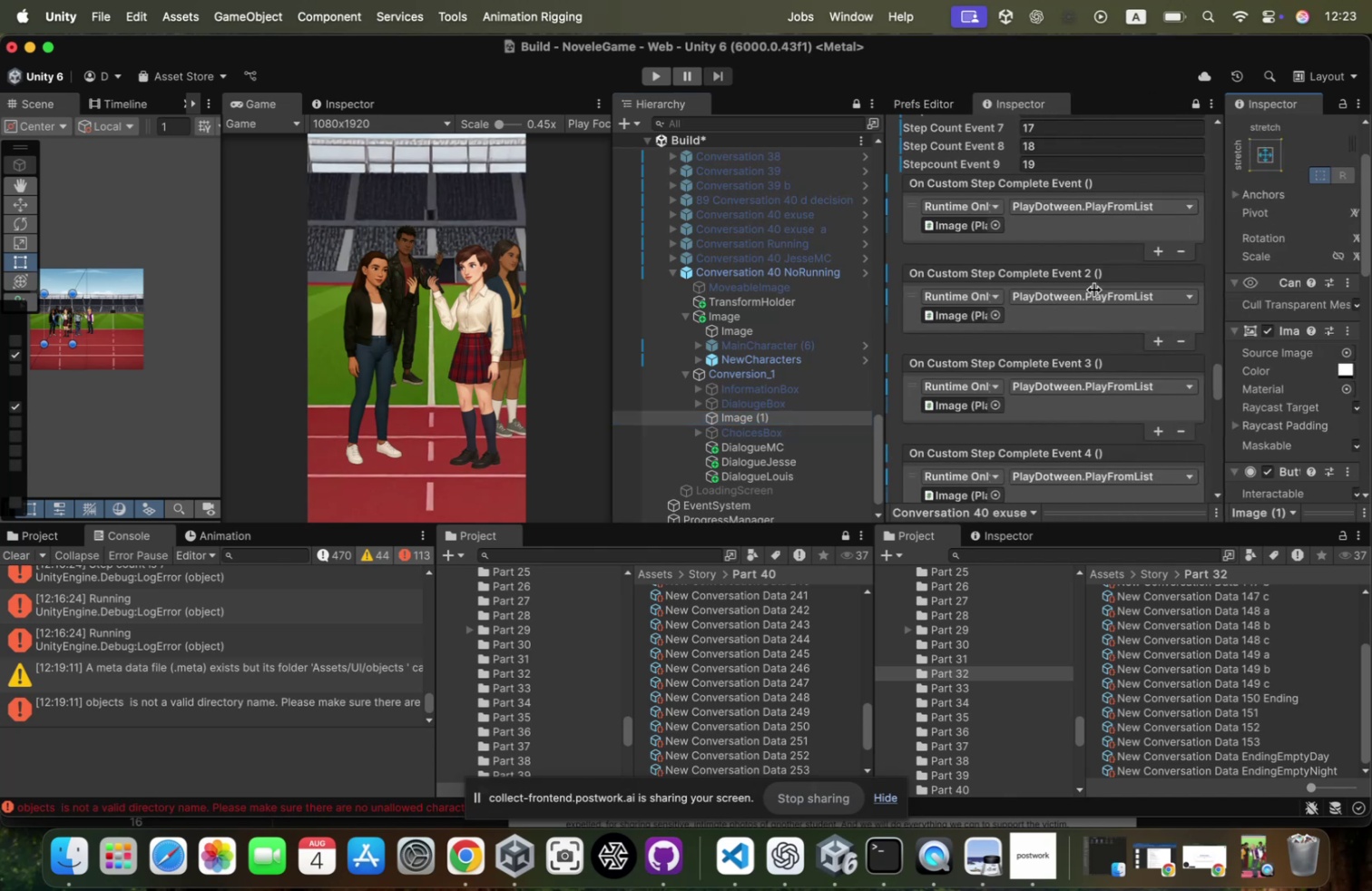 
scroll: coordinate [1094, 295], scroll_direction: up, amount: 33.0
 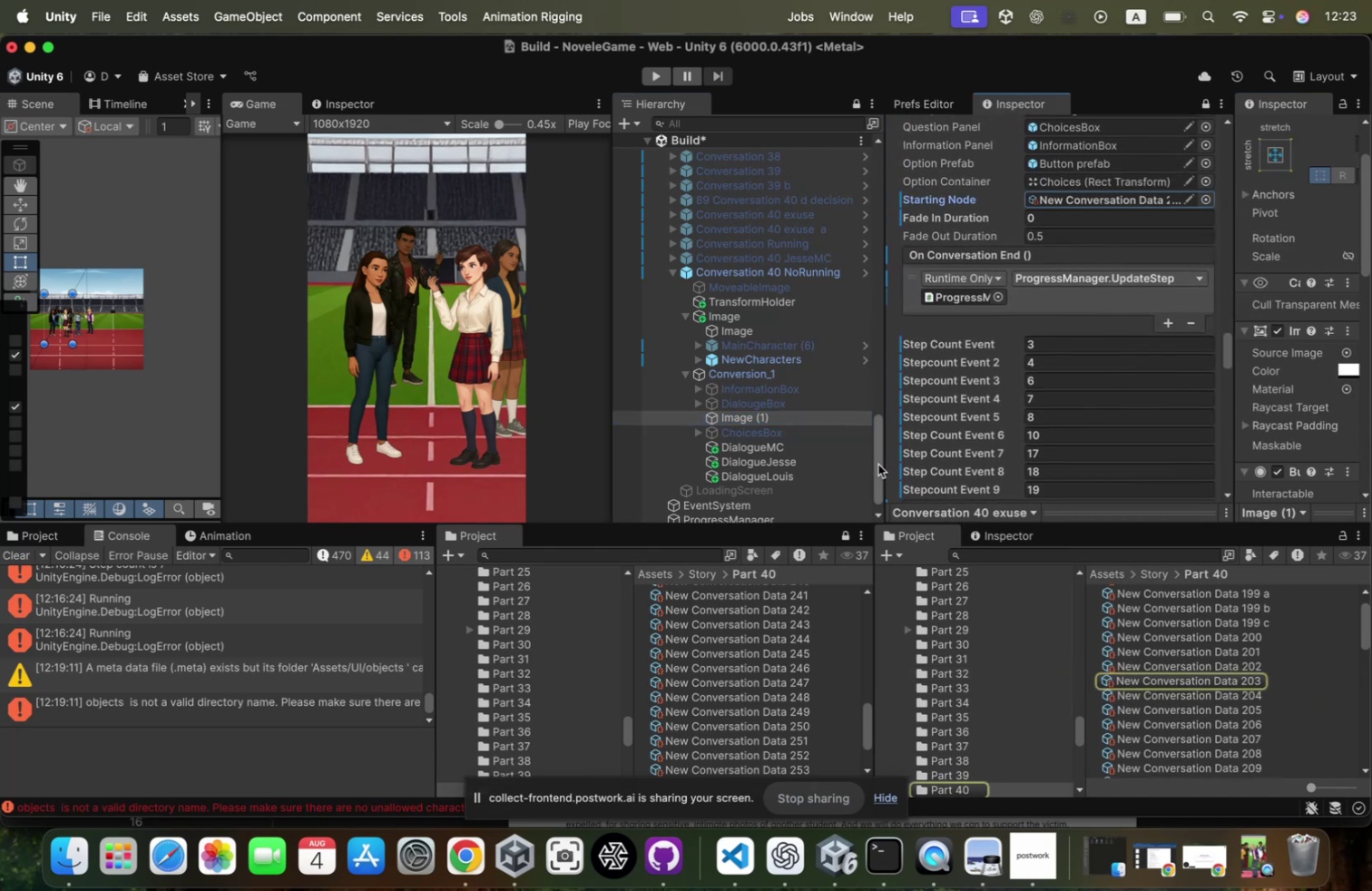 
left_click([821, 266])
 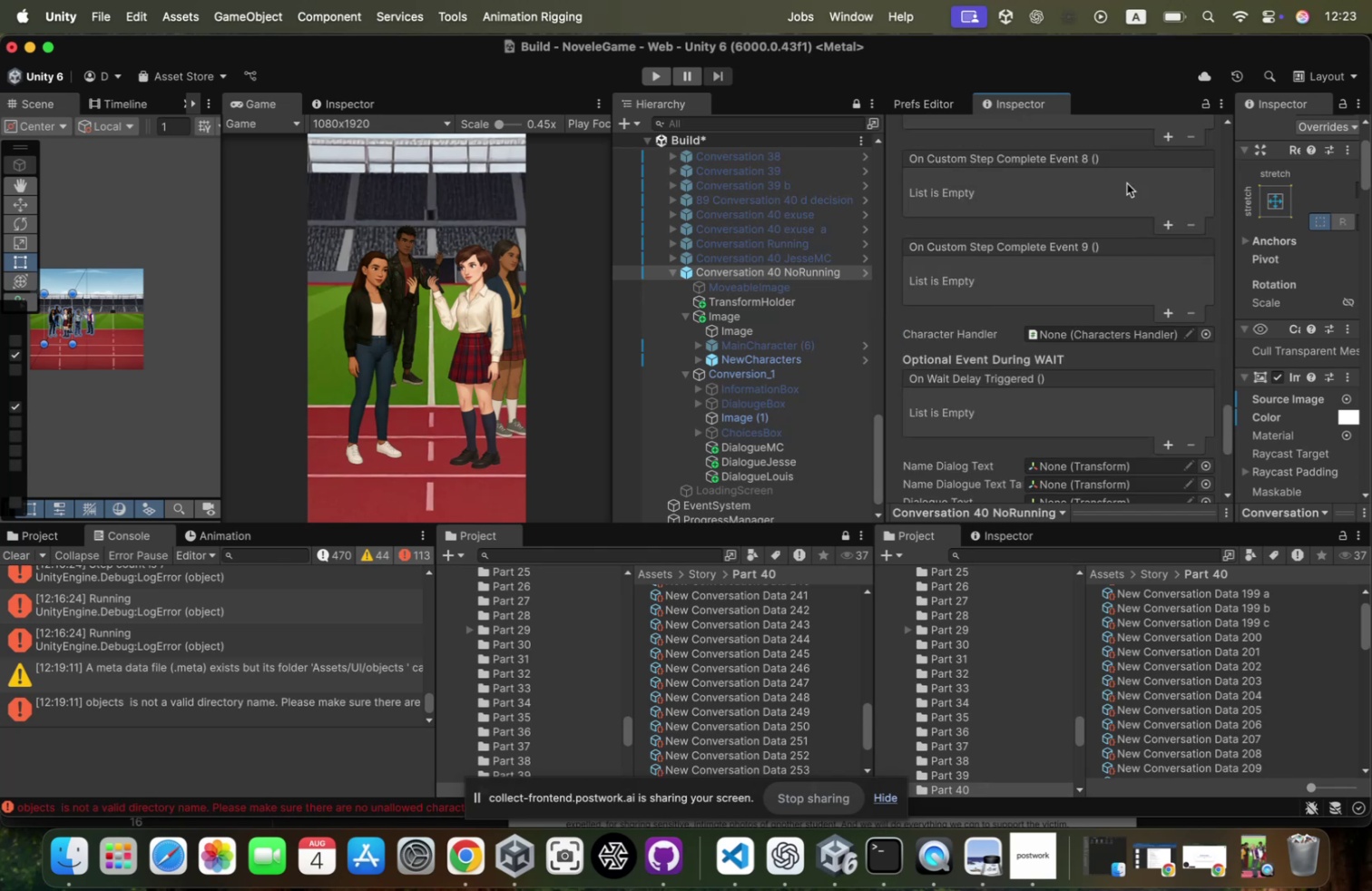 
scroll: coordinate [1081, 277], scroll_direction: up, amount: 101.0
 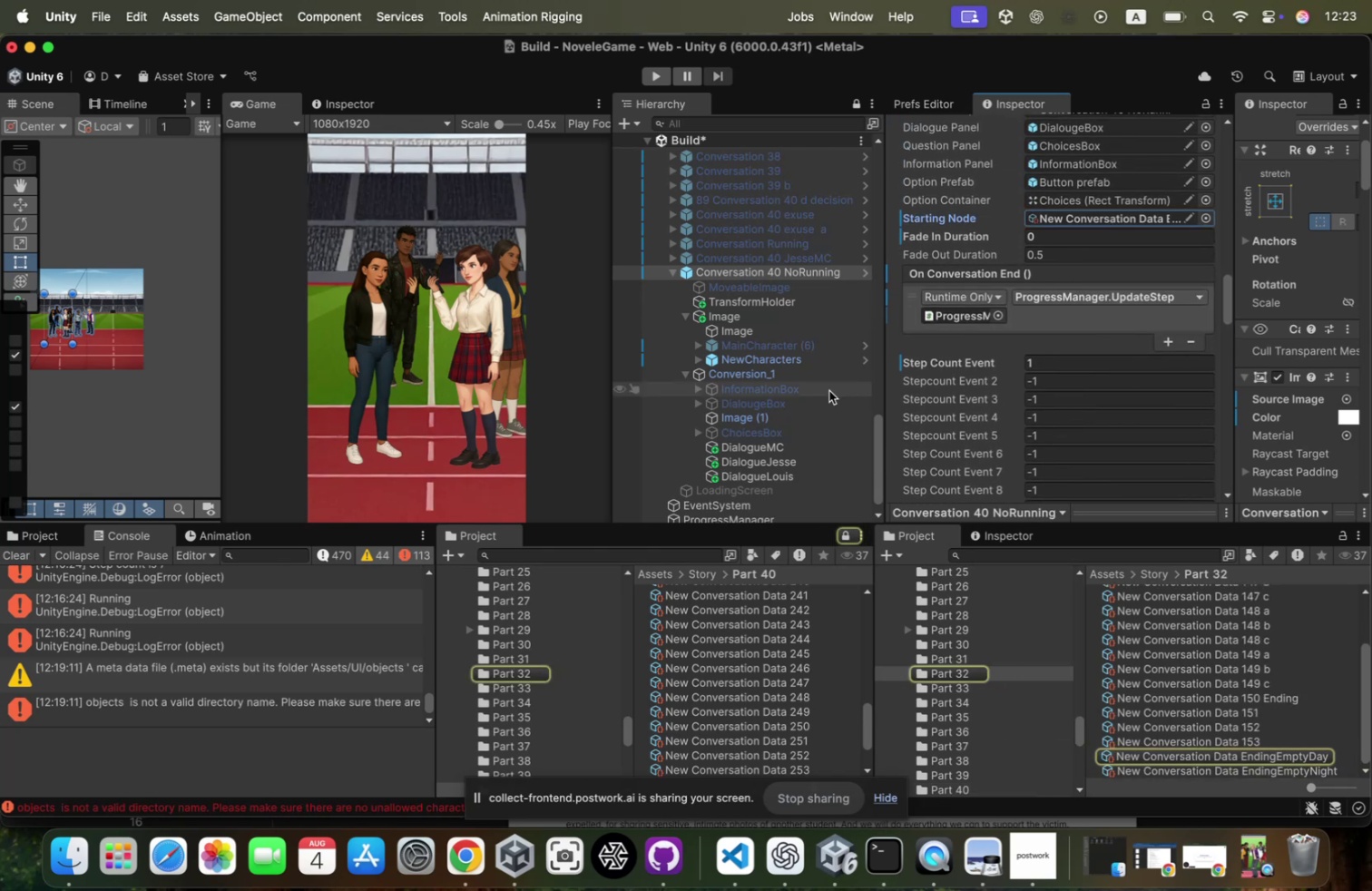 
left_click([665, 268])
 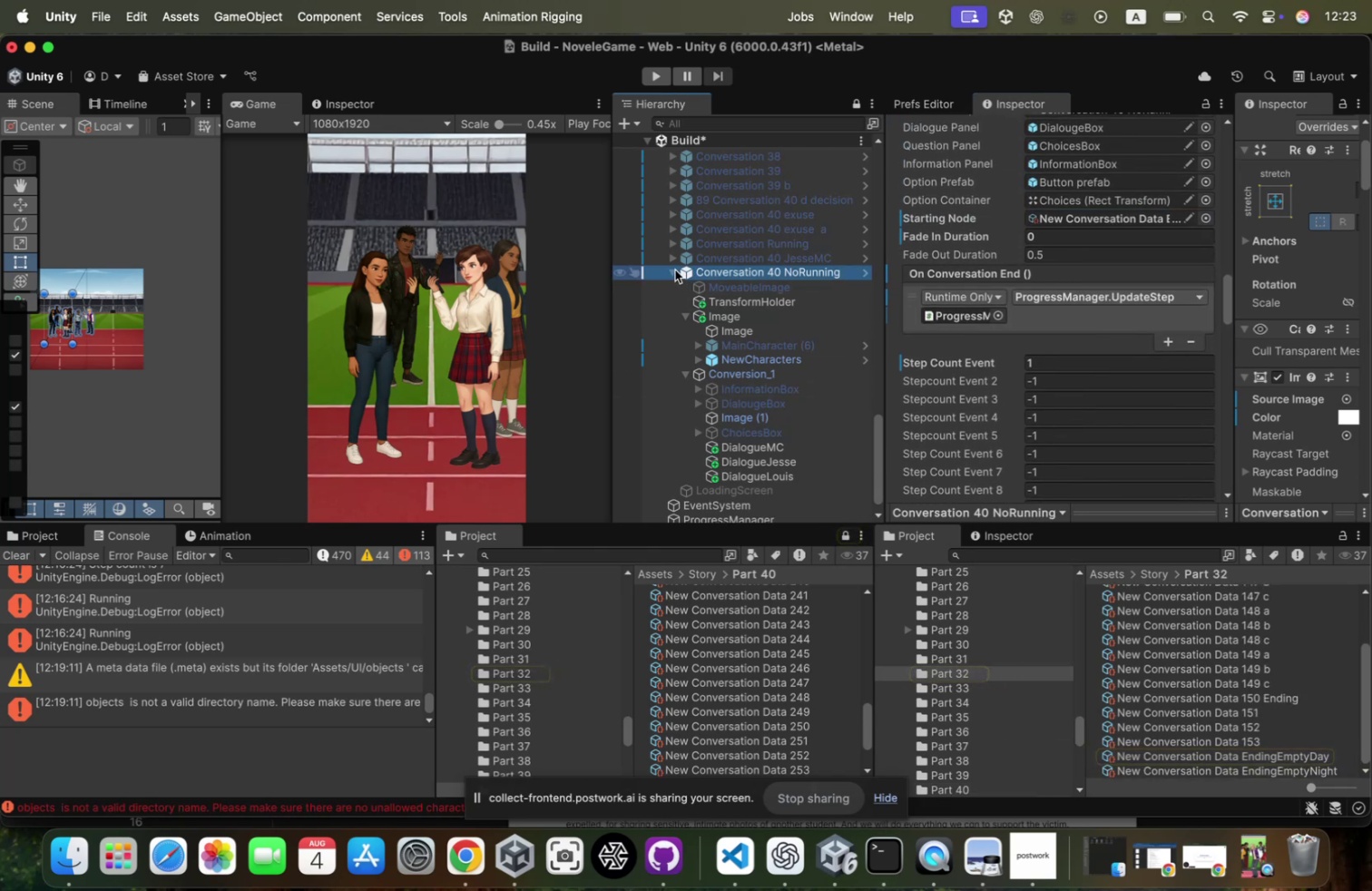 
left_click([675, 269])
 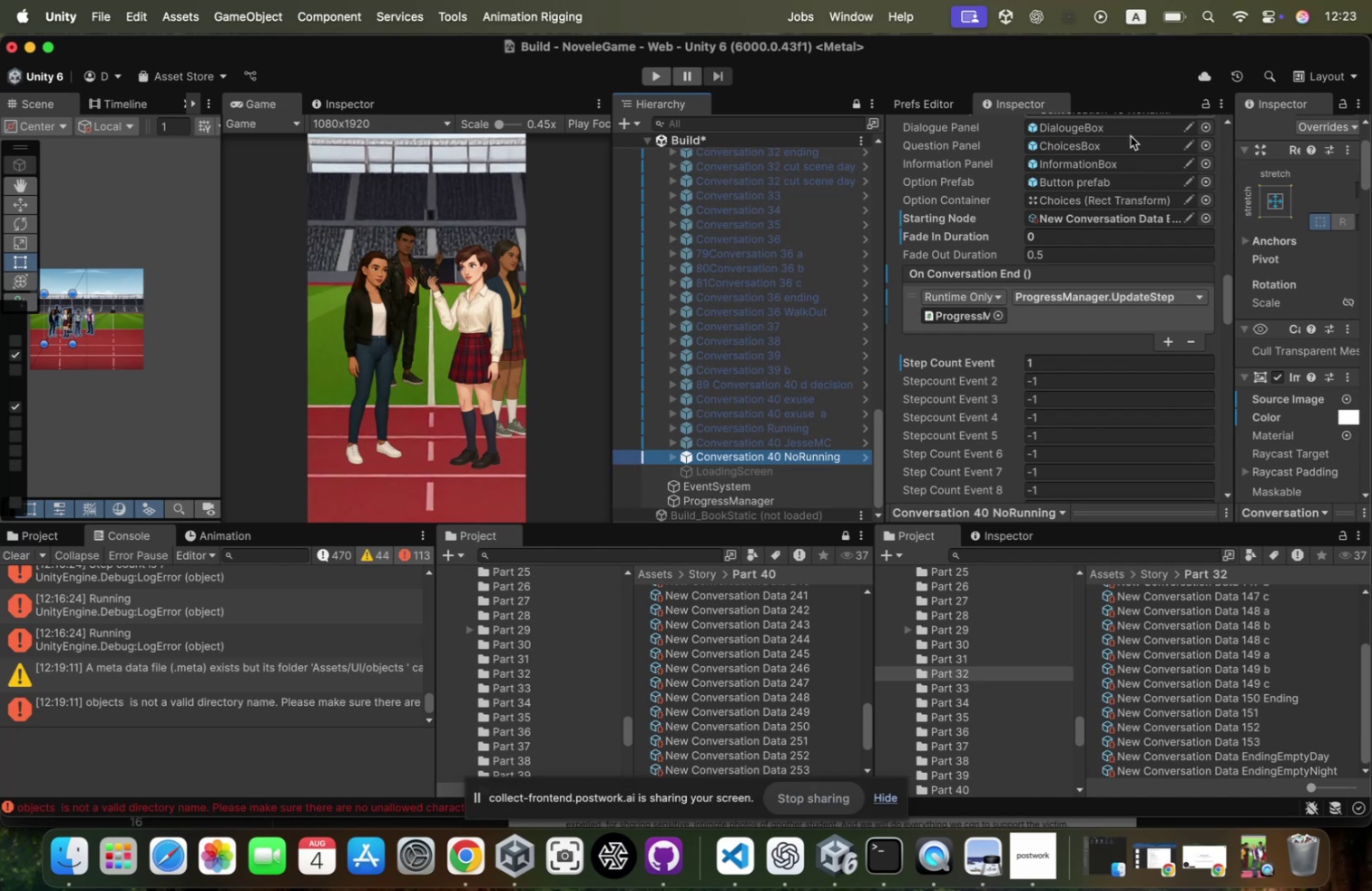 
scroll: coordinate [1286, 155], scroll_direction: up, amount: 139.0
 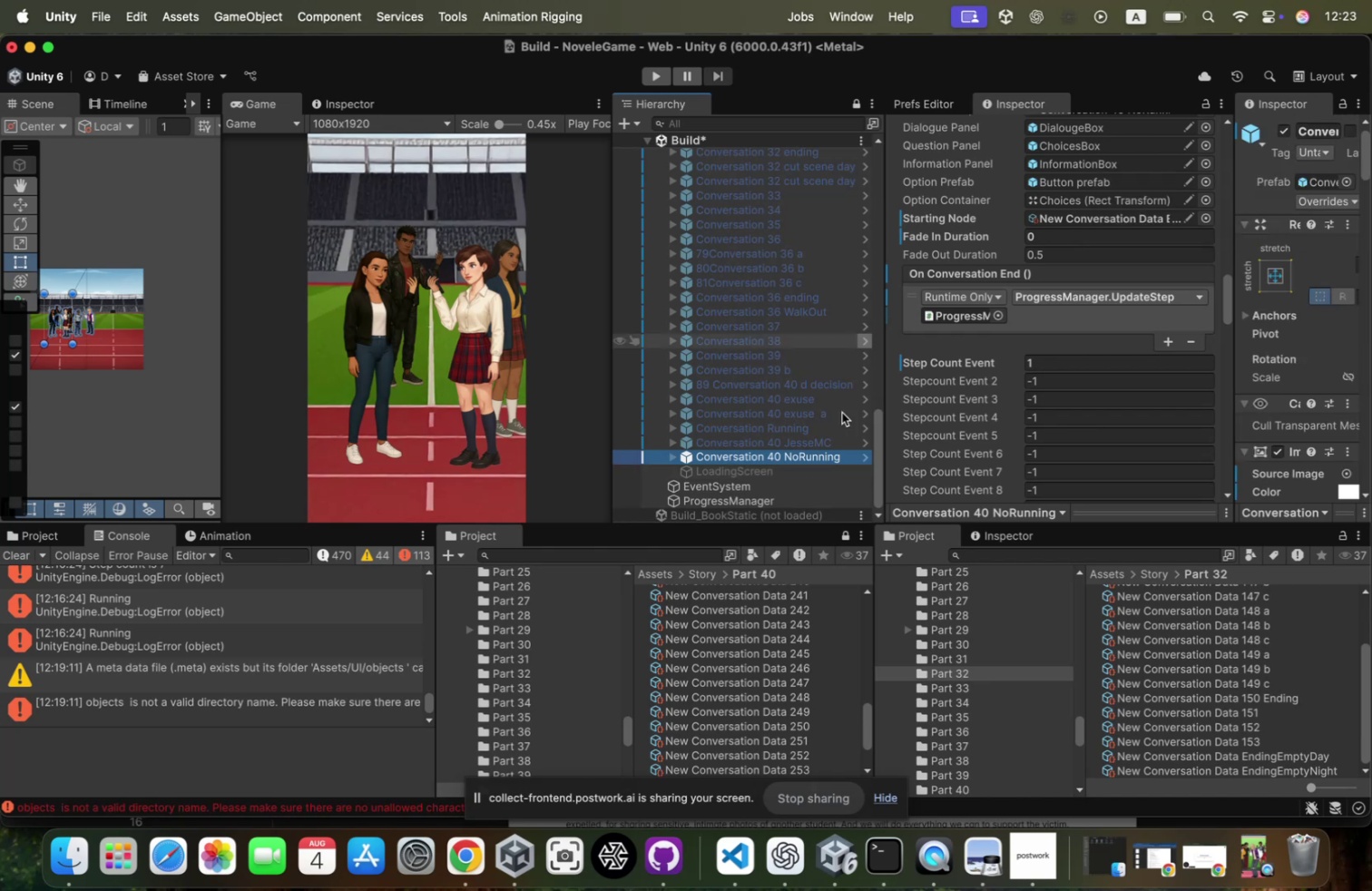 
left_click([825, 446])
 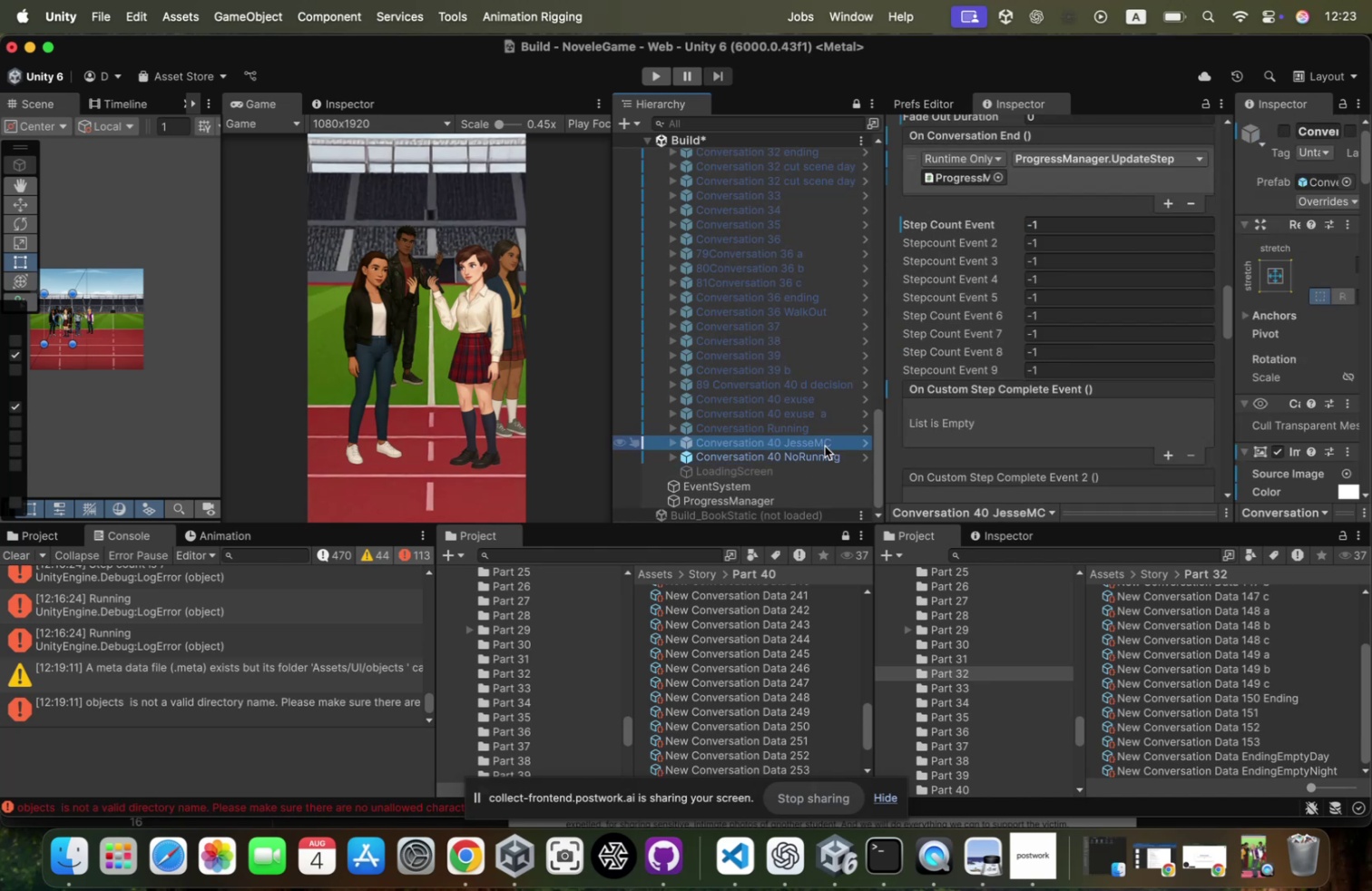 
key(Meta+CommandLeft)
 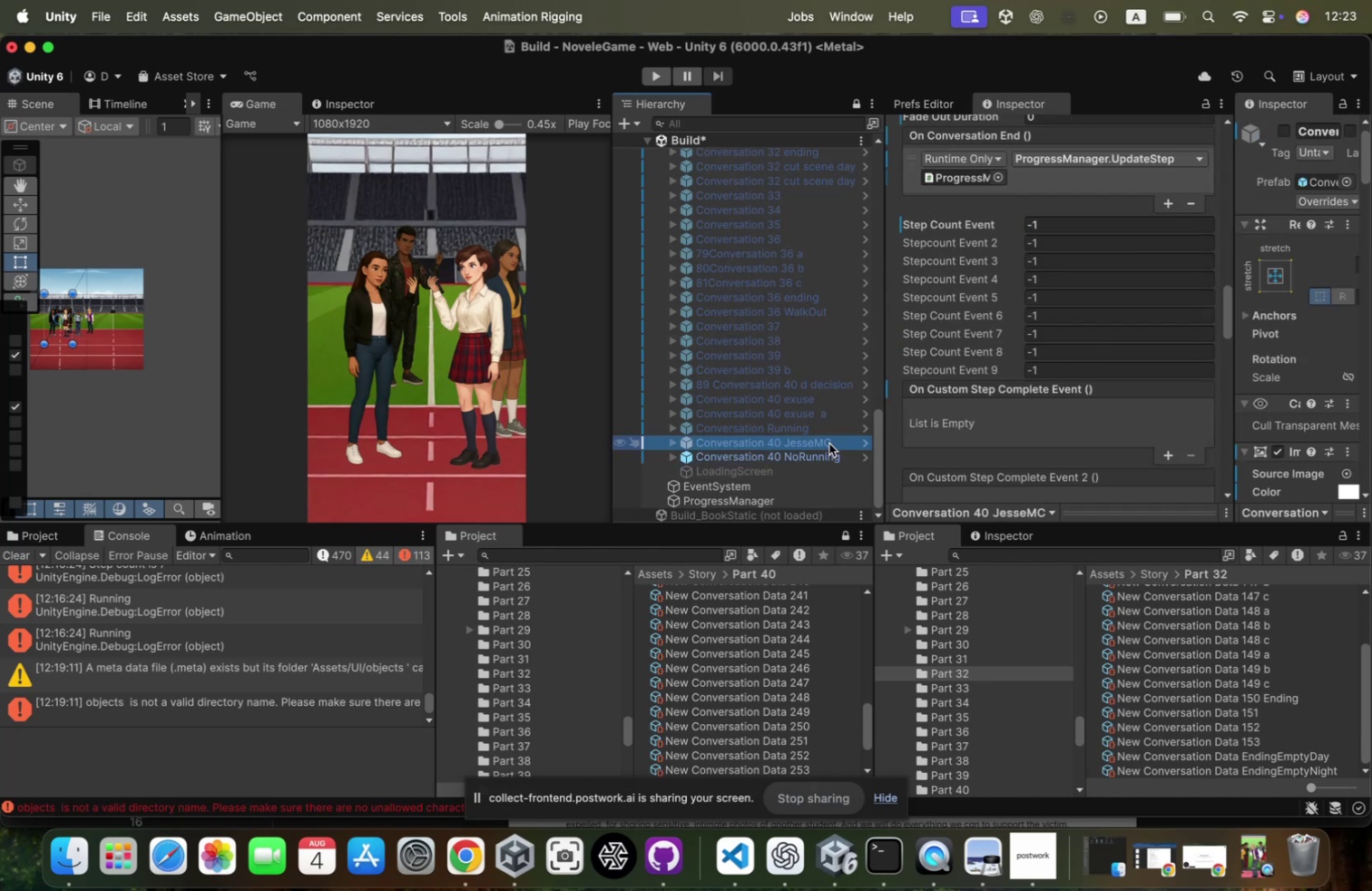 
key(Meta+D)
 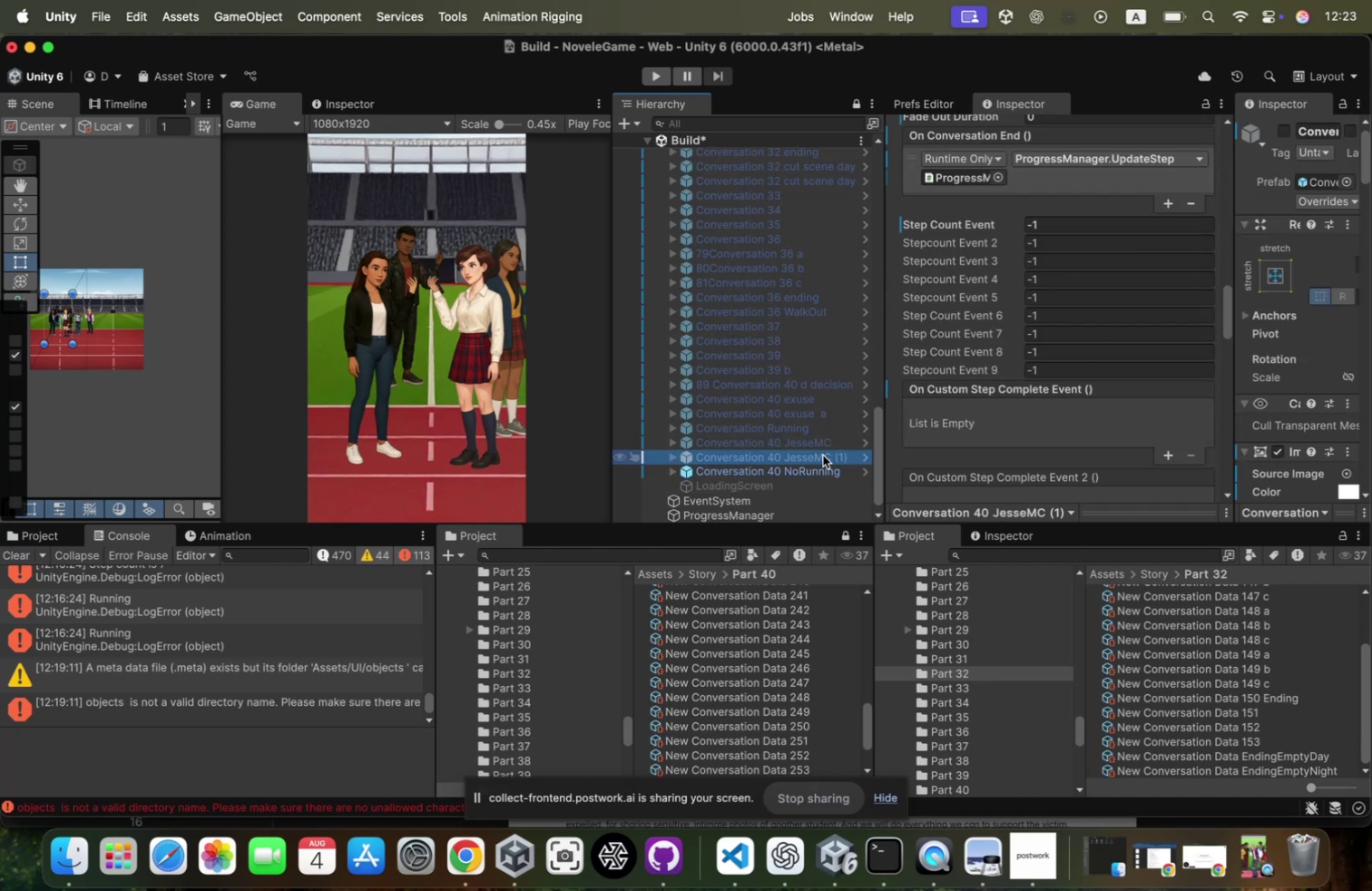 
left_click_drag(start_coordinate=[823, 455], to_coordinate=[811, 475])
 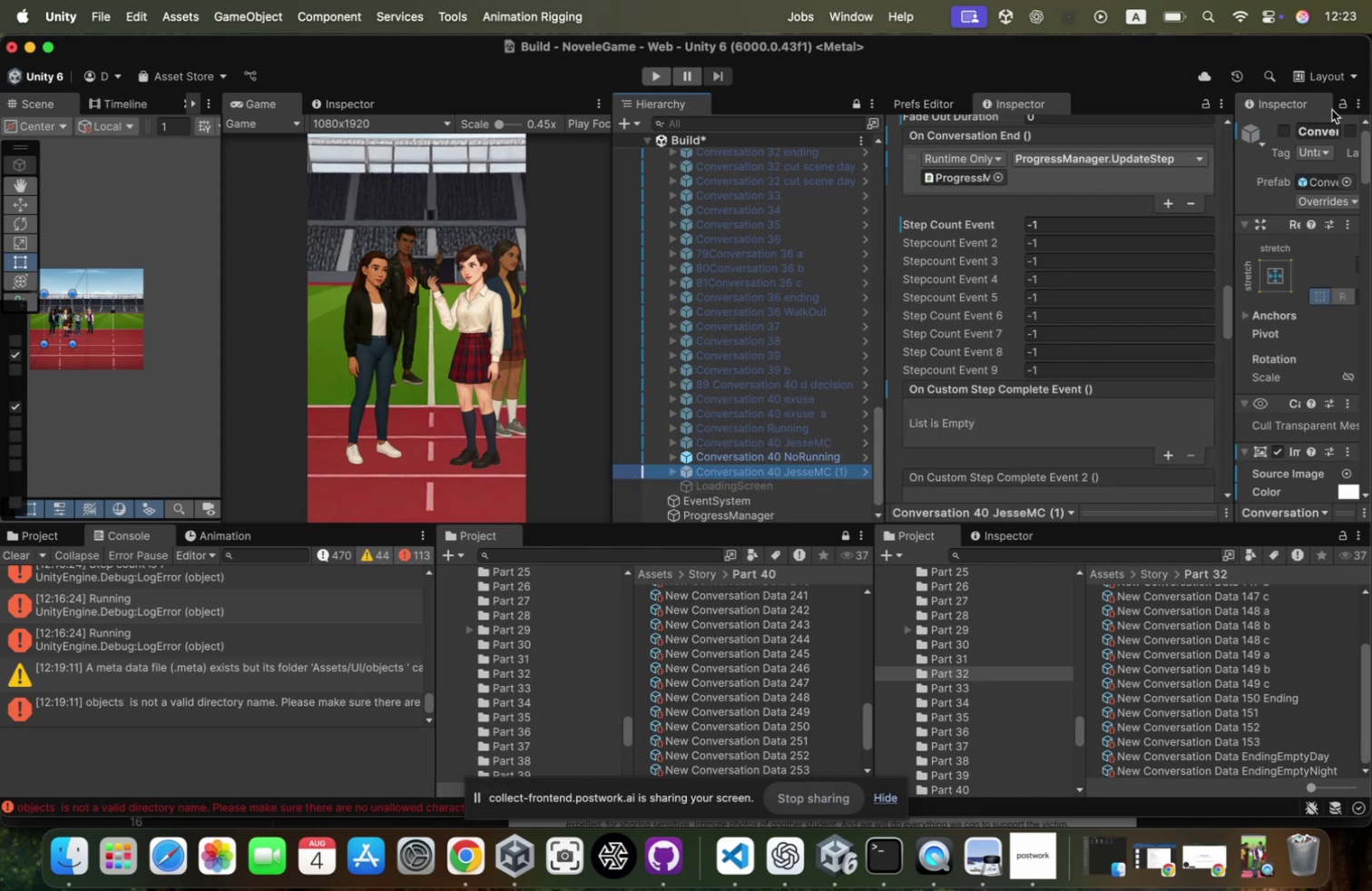 
left_click([1288, 131])
 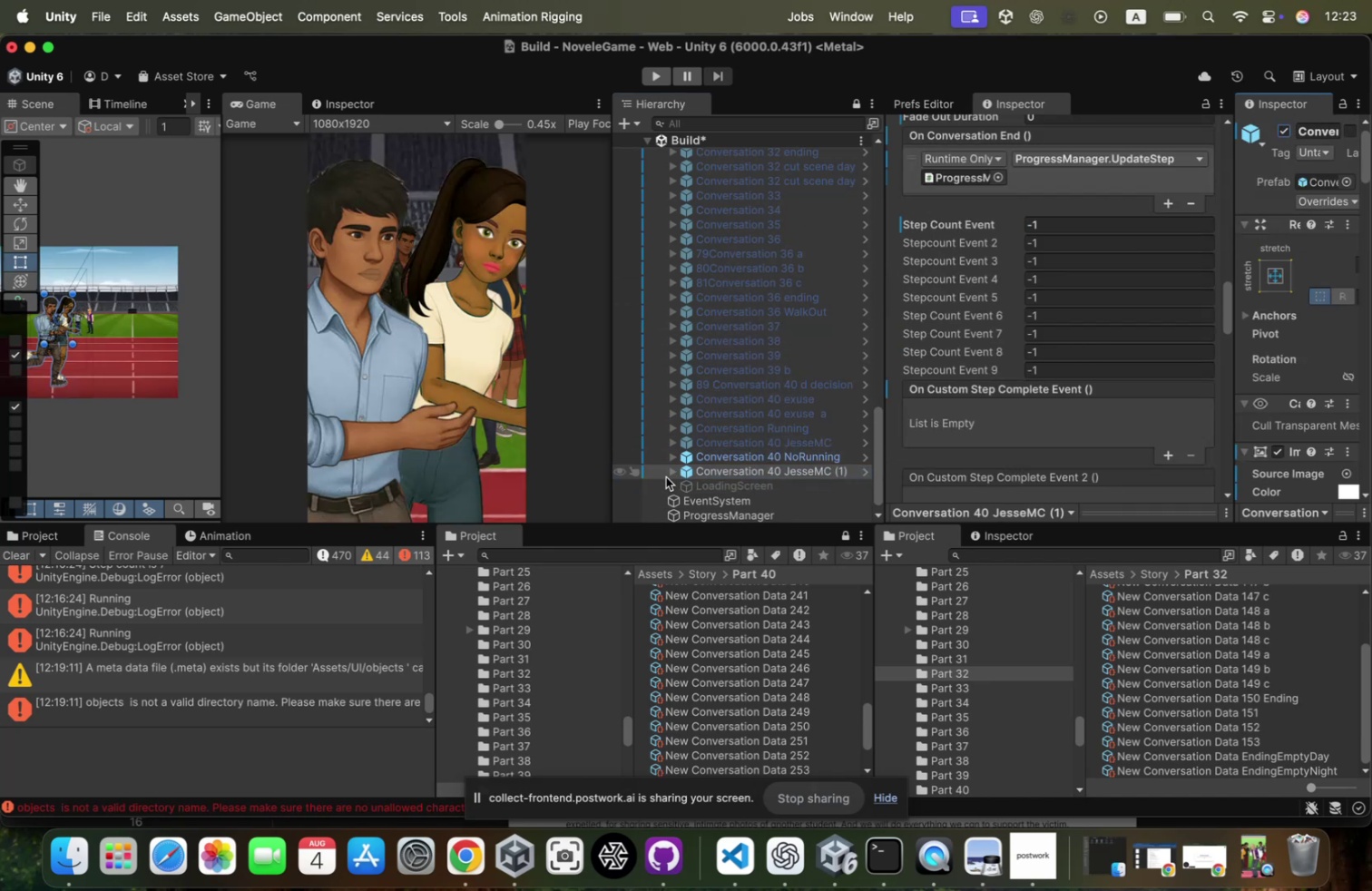 
left_click([675, 470])
 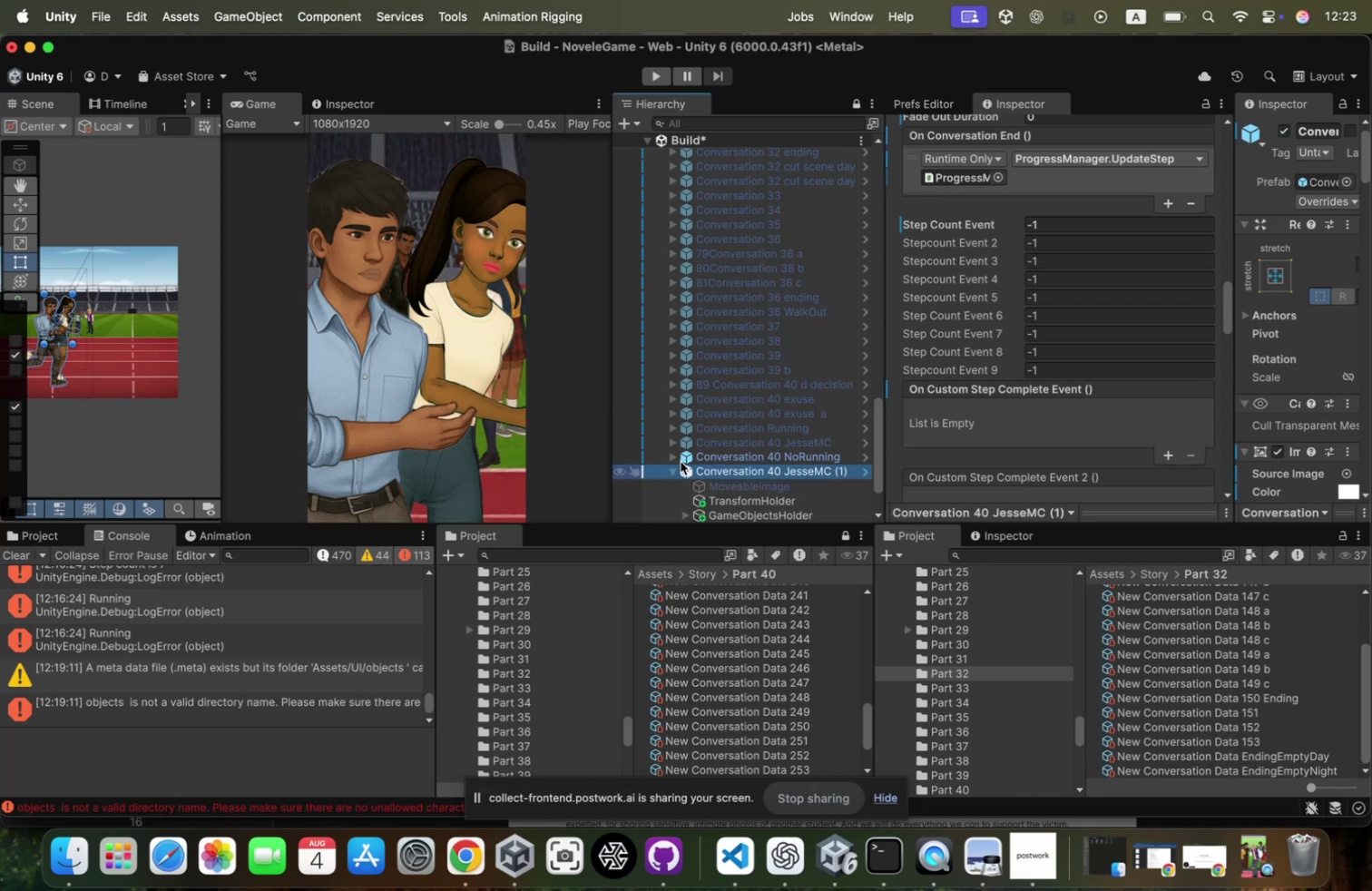 
scroll: coordinate [688, 450], scroll_direction: down, amount: 26.0
 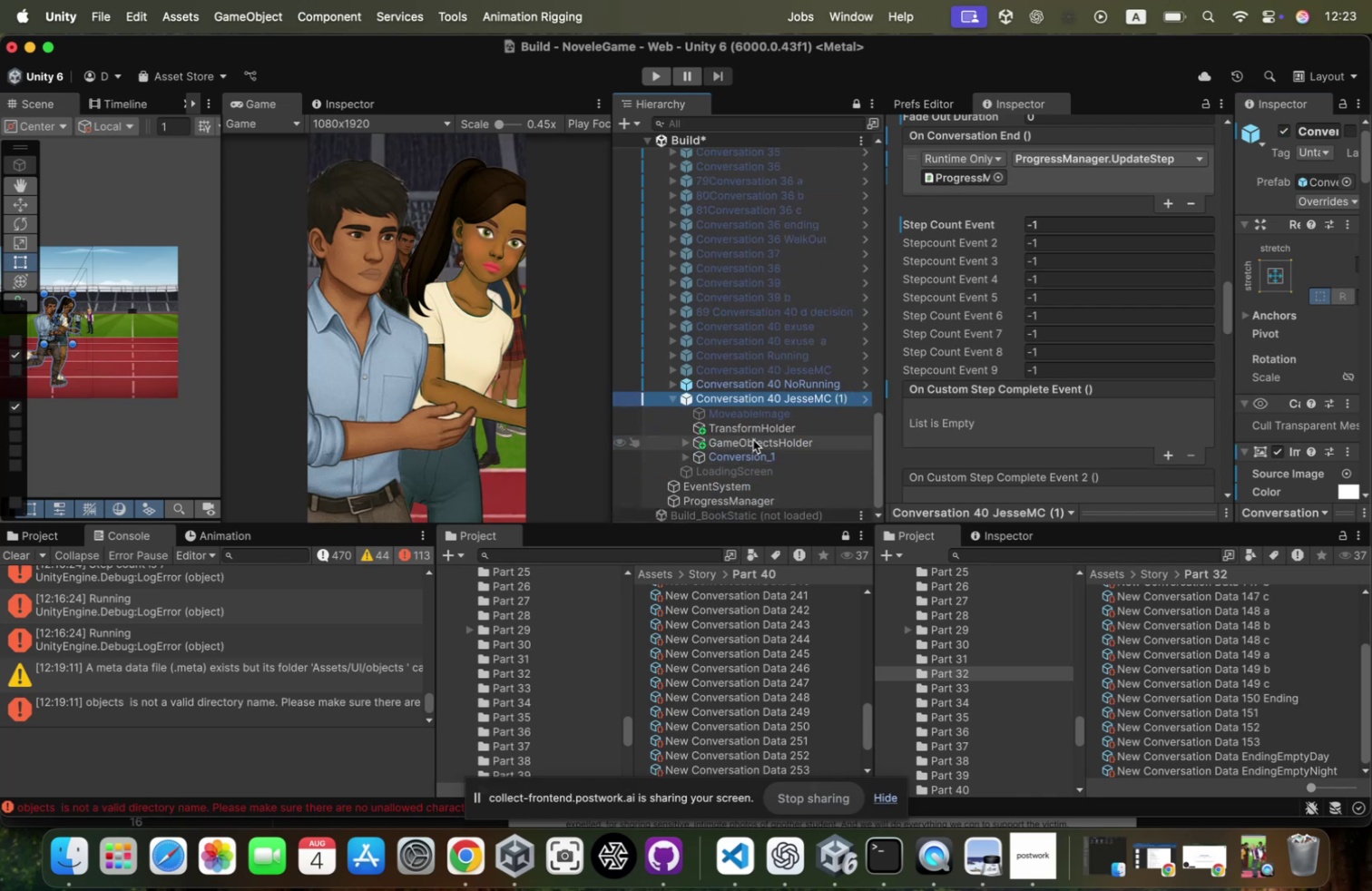 
left_click([753, 439])
 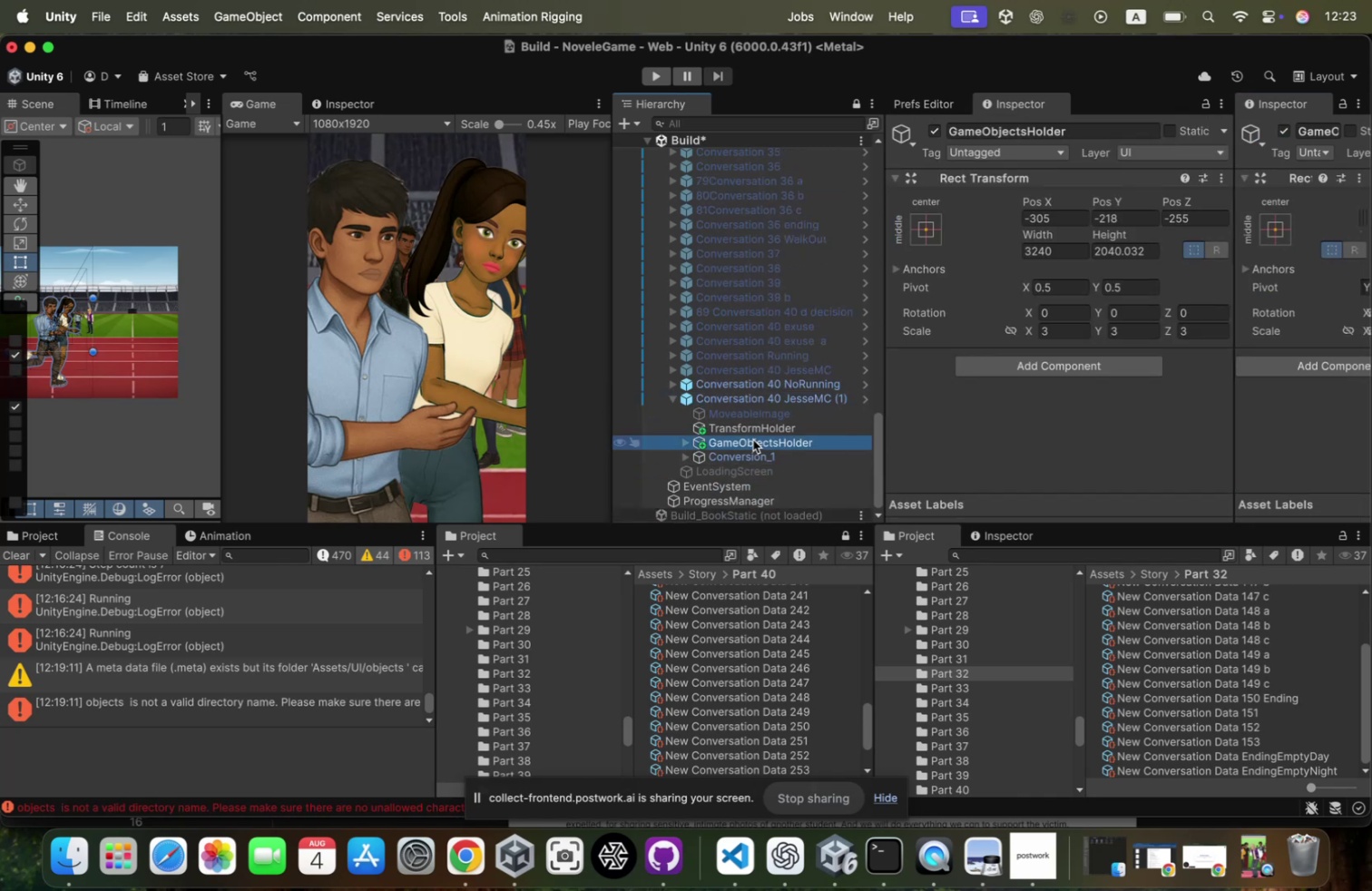 
key(ArrowRight)
 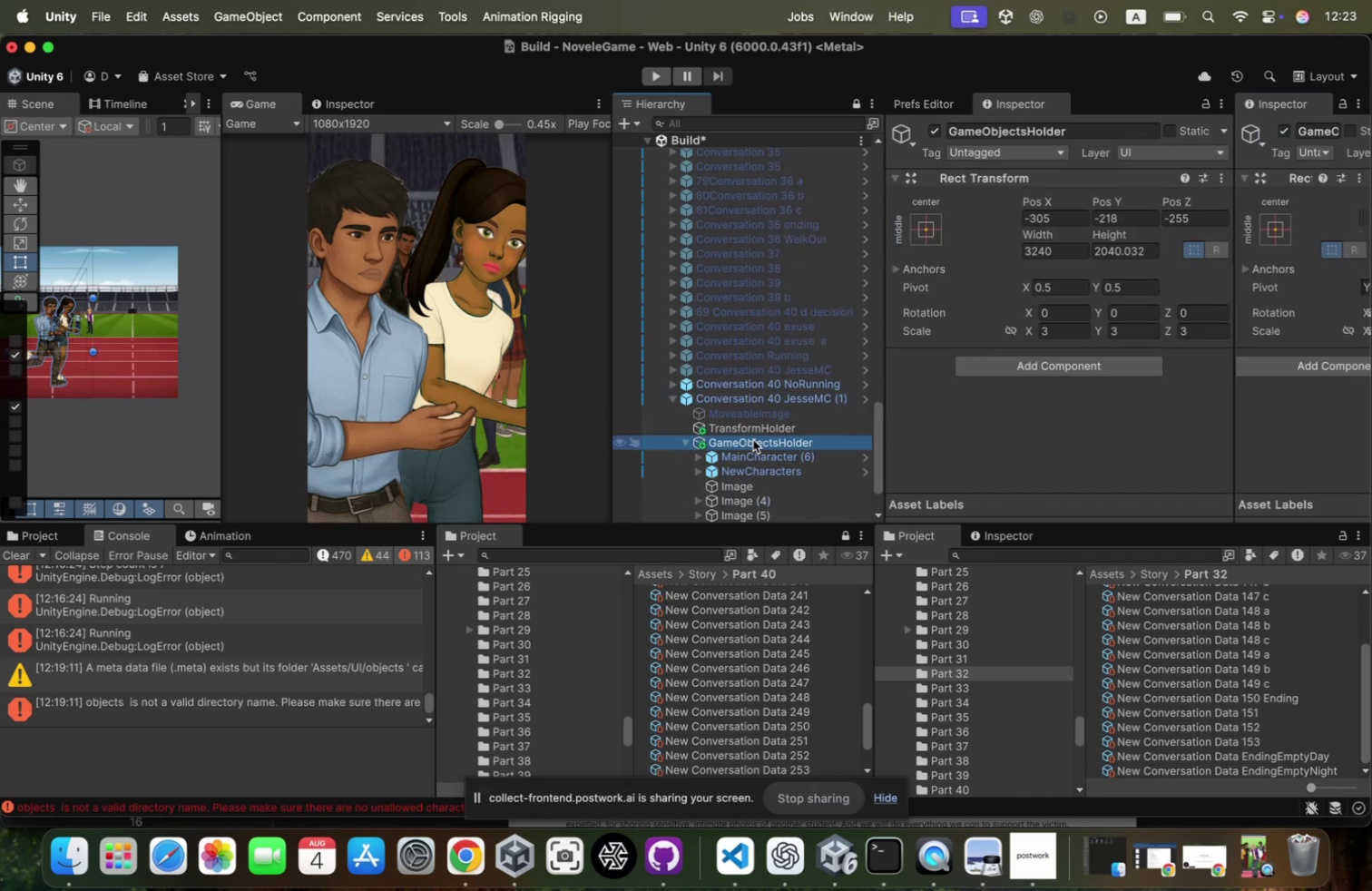 
key(ArrowDown)
 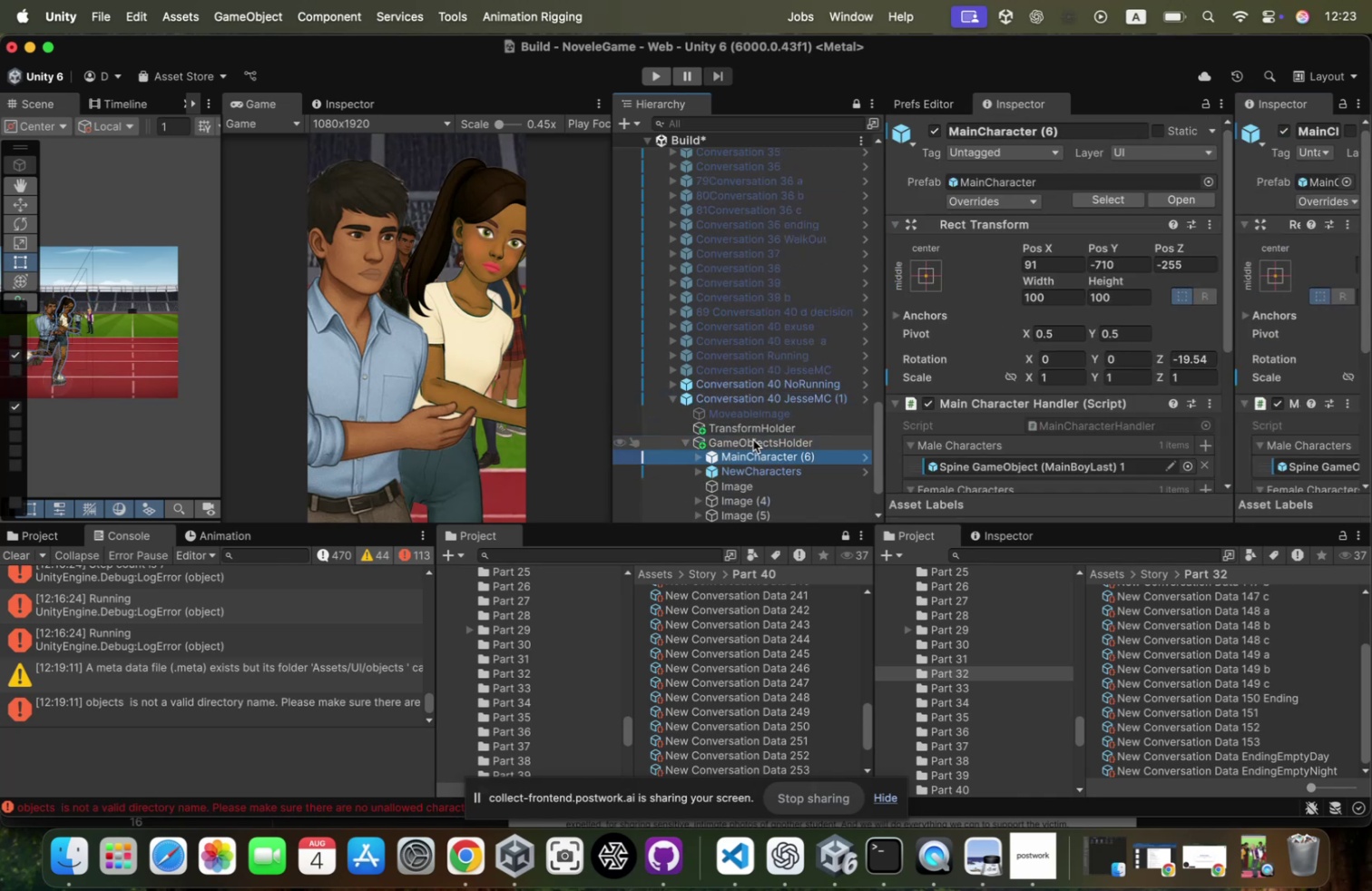 
key(ArrowDown)
 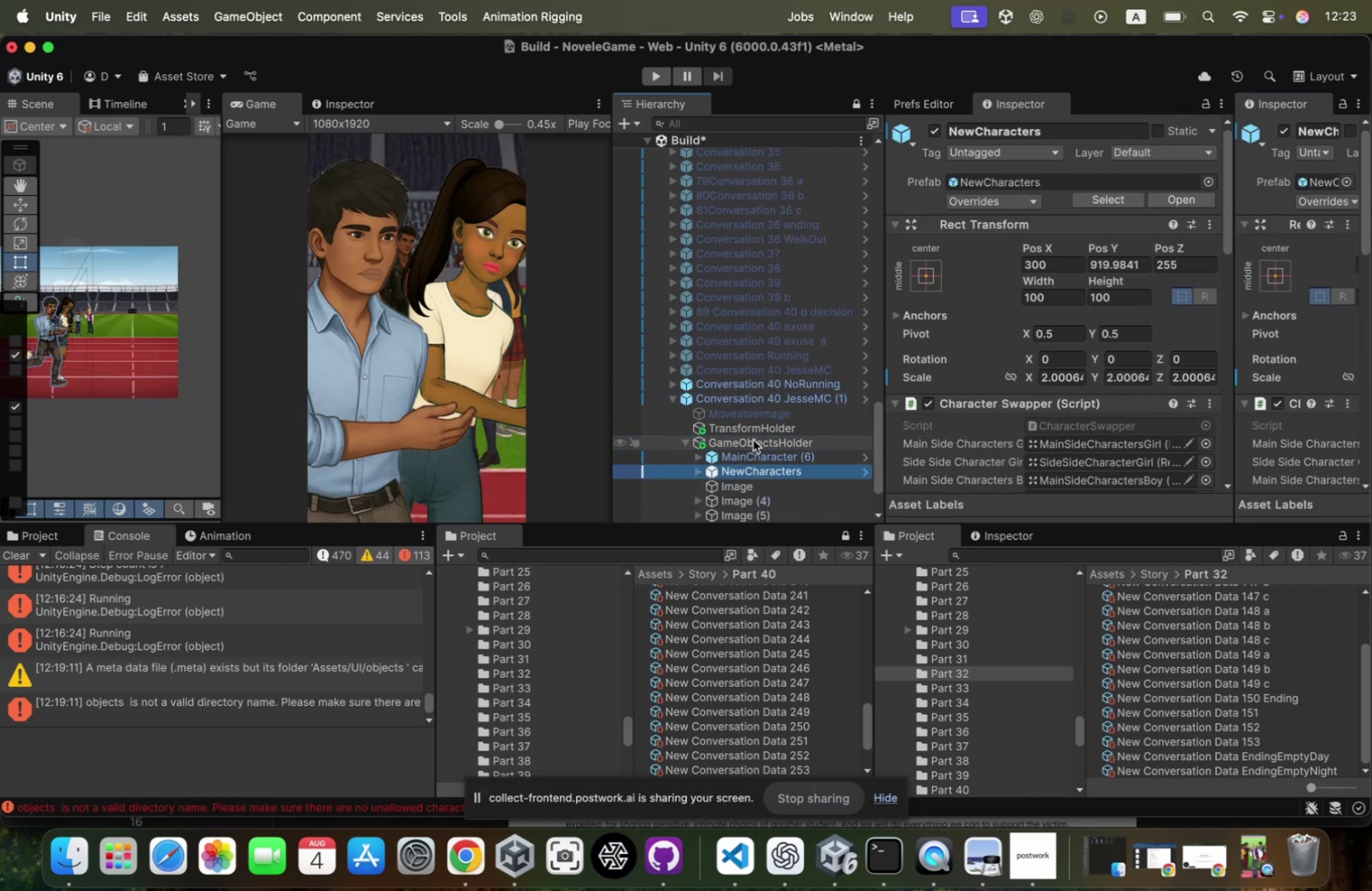 
key(ArrowUp)
 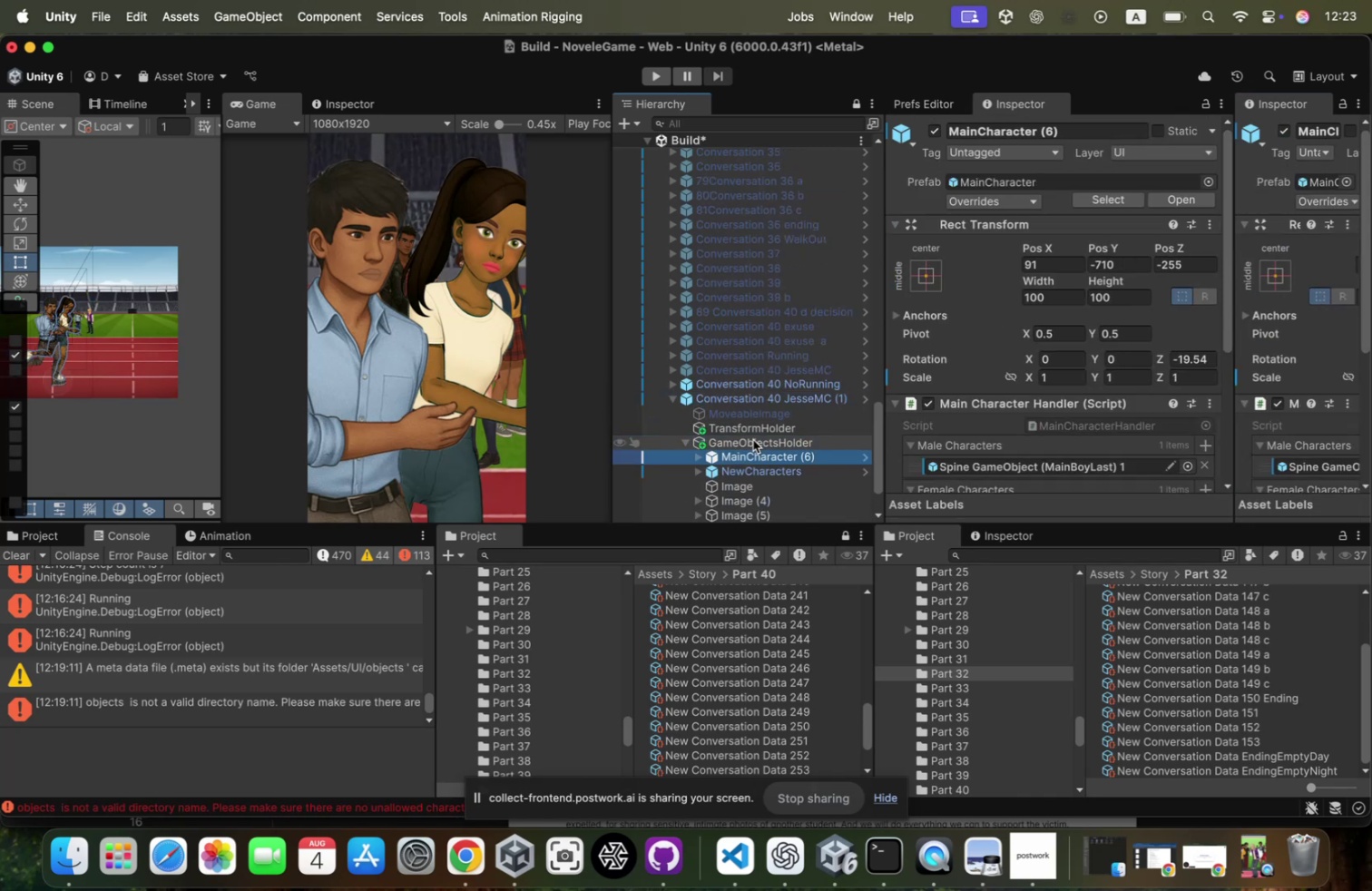 
key(ArrowUp)
 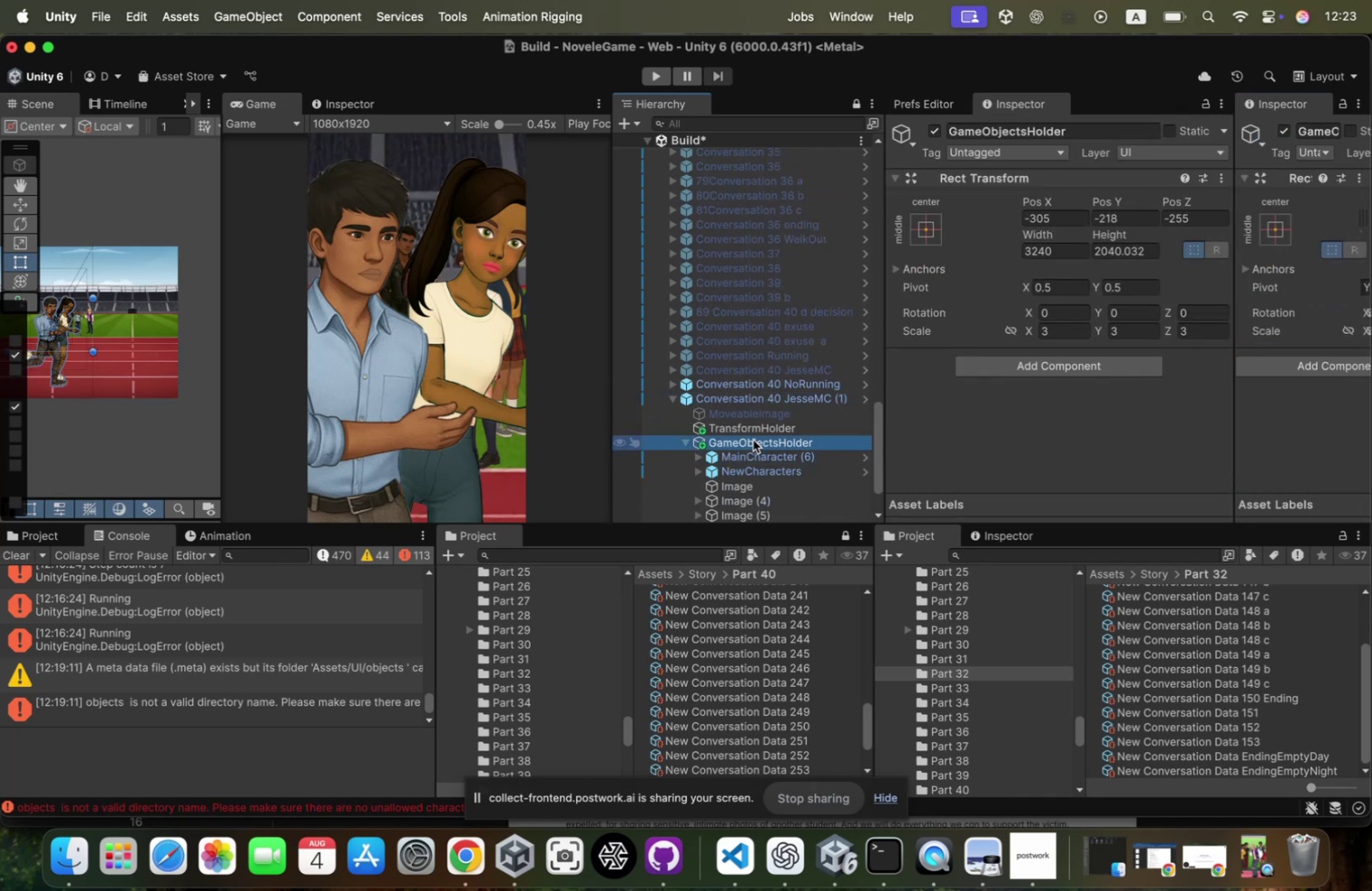 
key(ArrowLeft)
 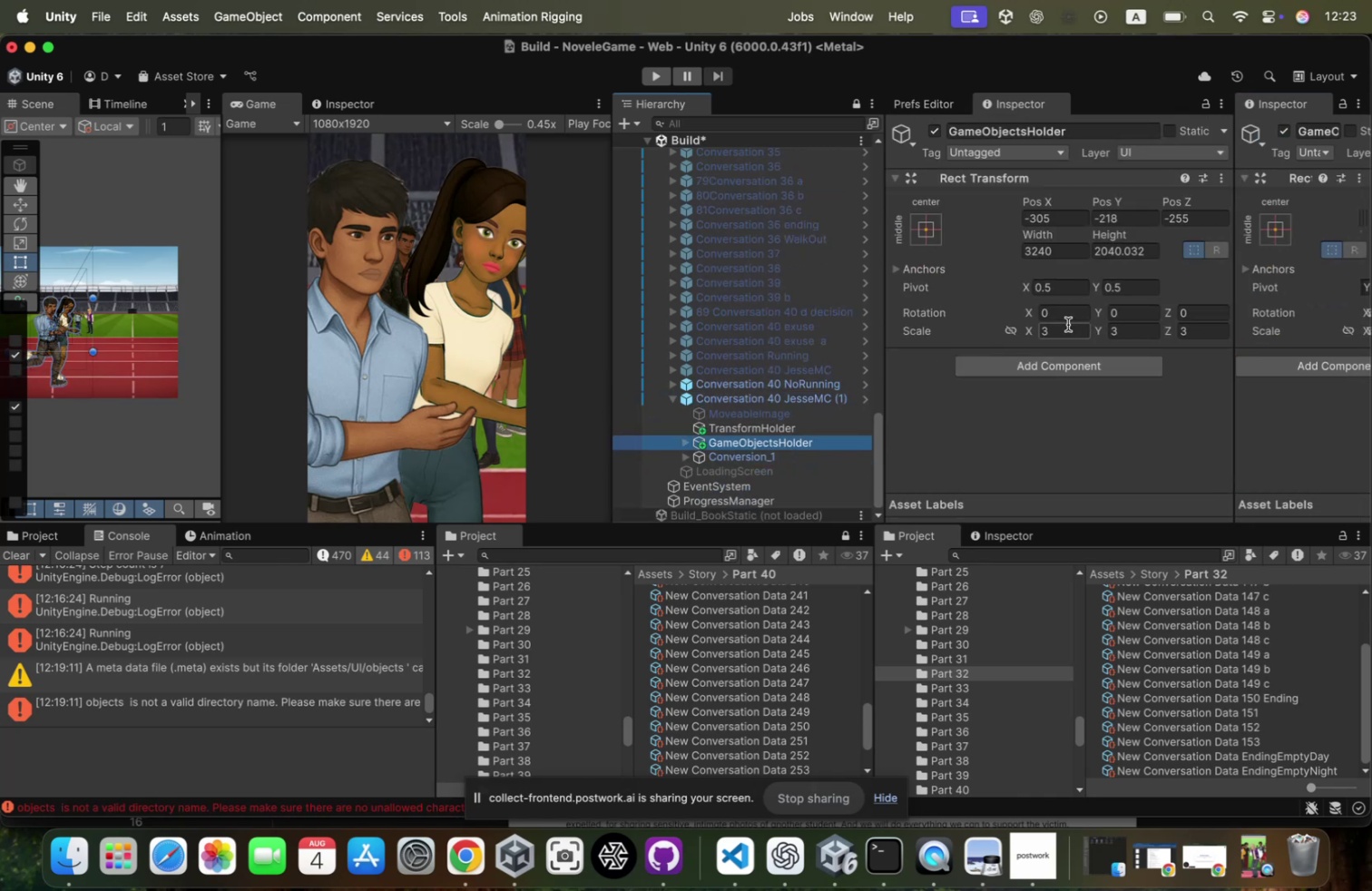 
key(2)
 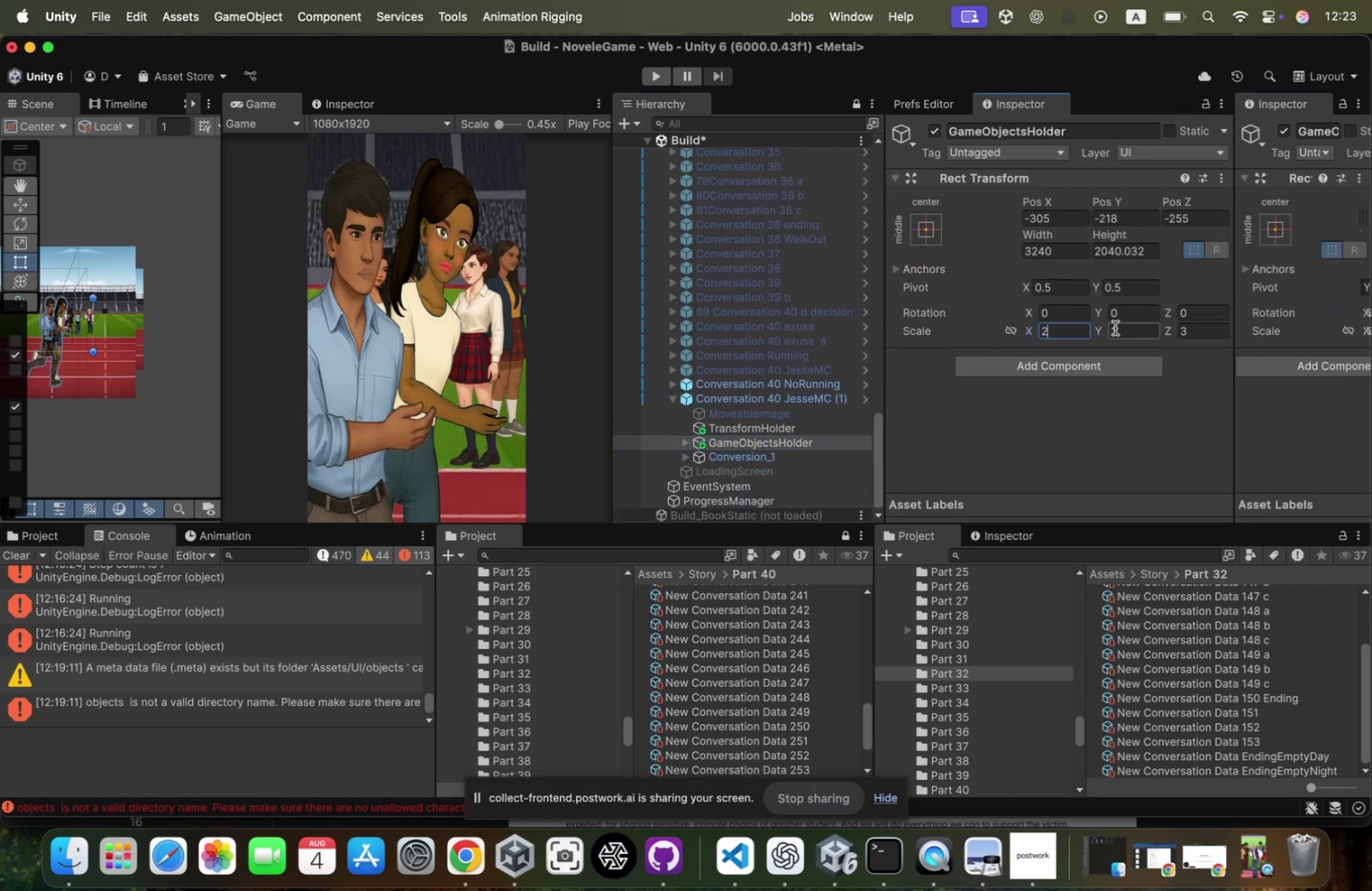 
left_click([1115, 327])
 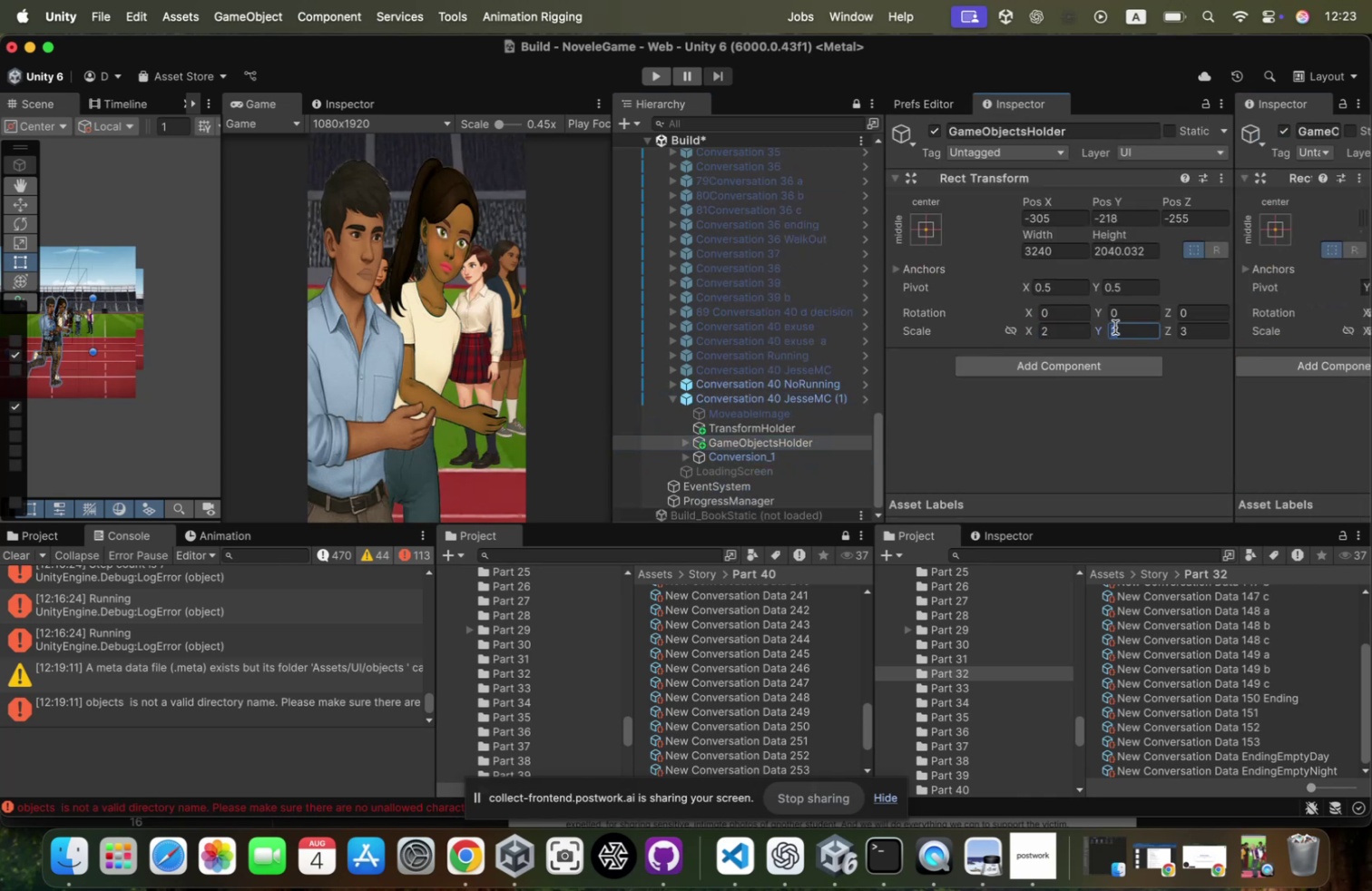 
type(22ww)
 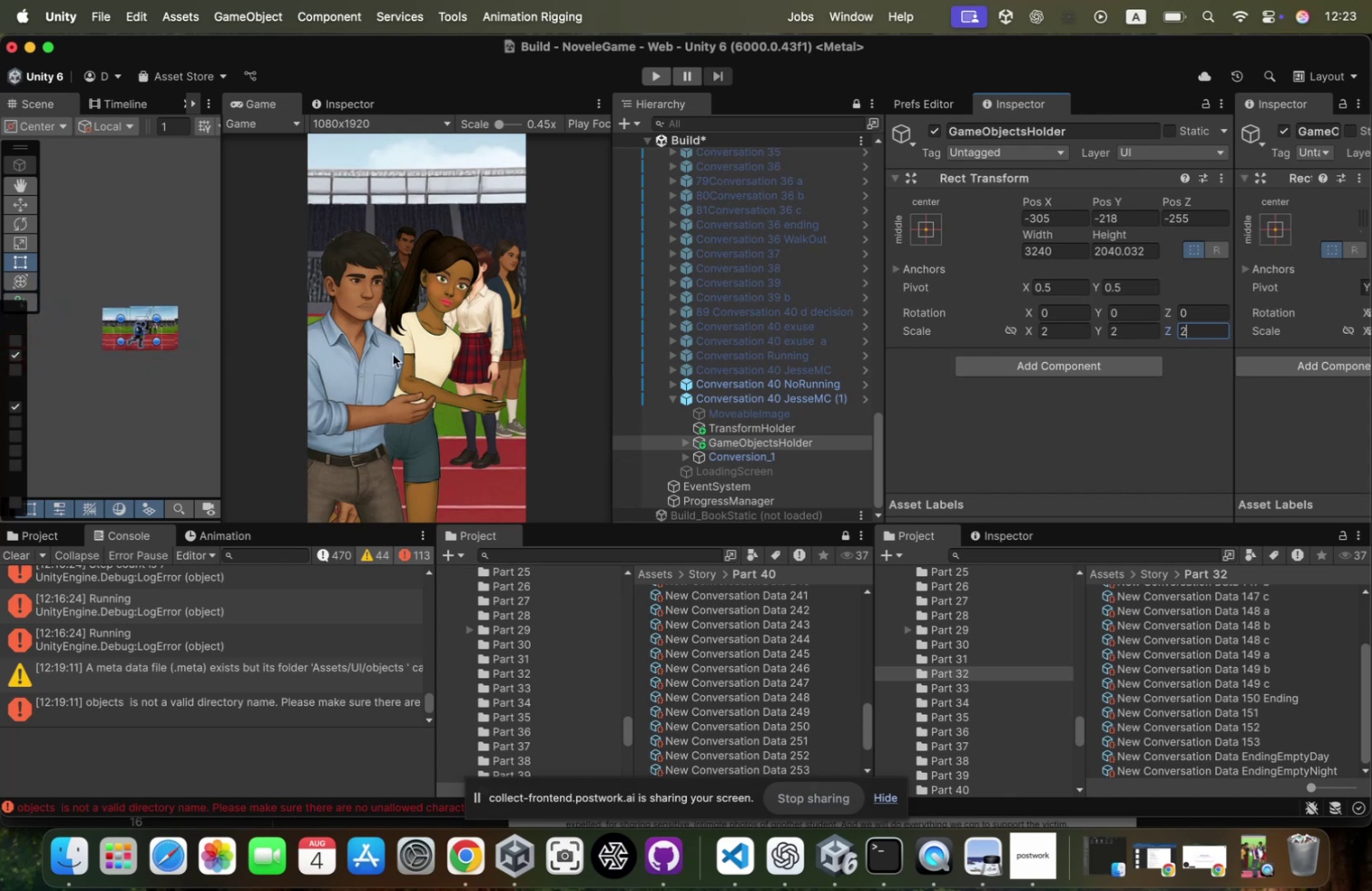 
scroll: coordinate [203, 332], scroll_direction: down, amount: 100.0
 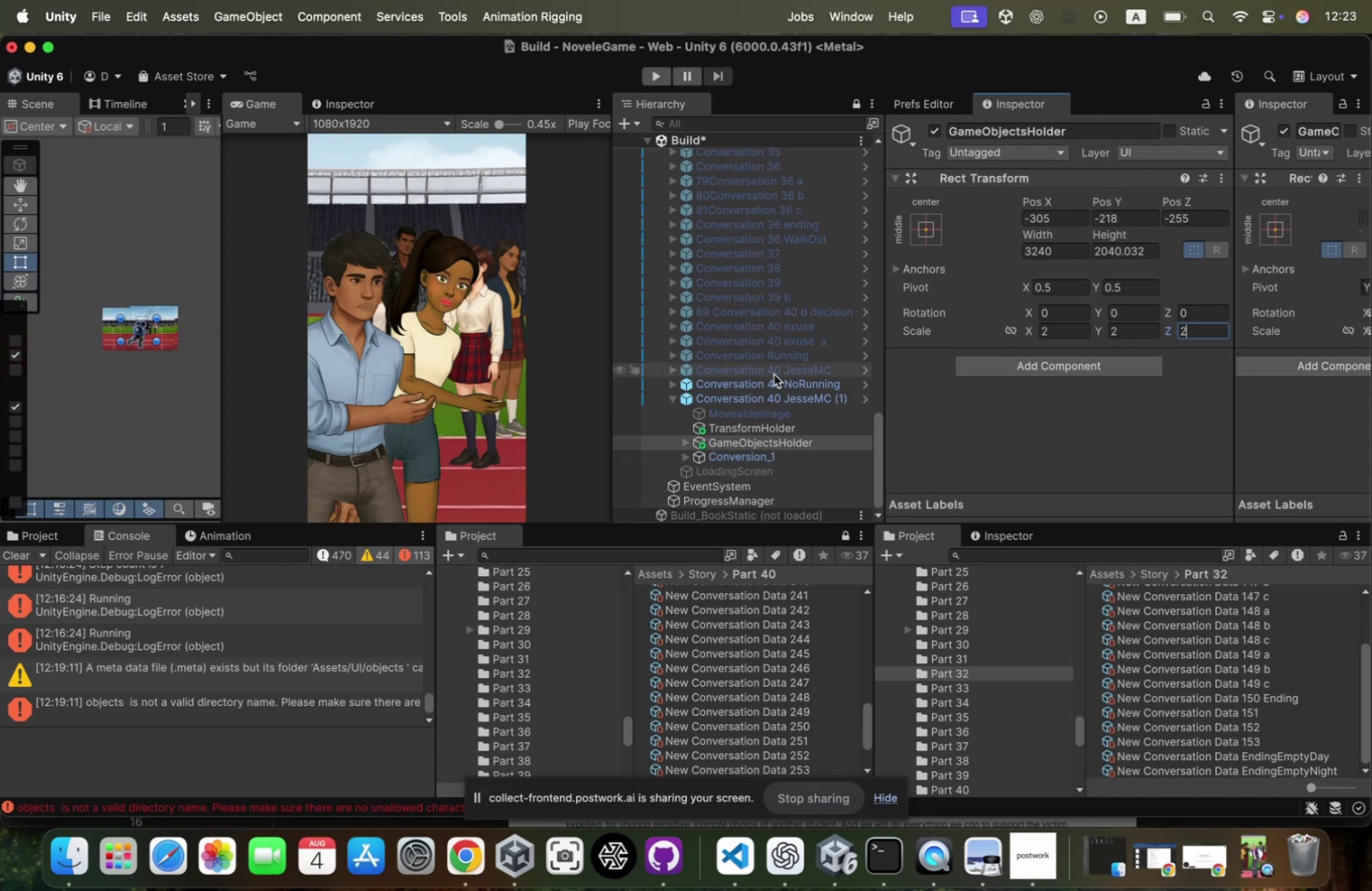 
left_click([771, 399])
 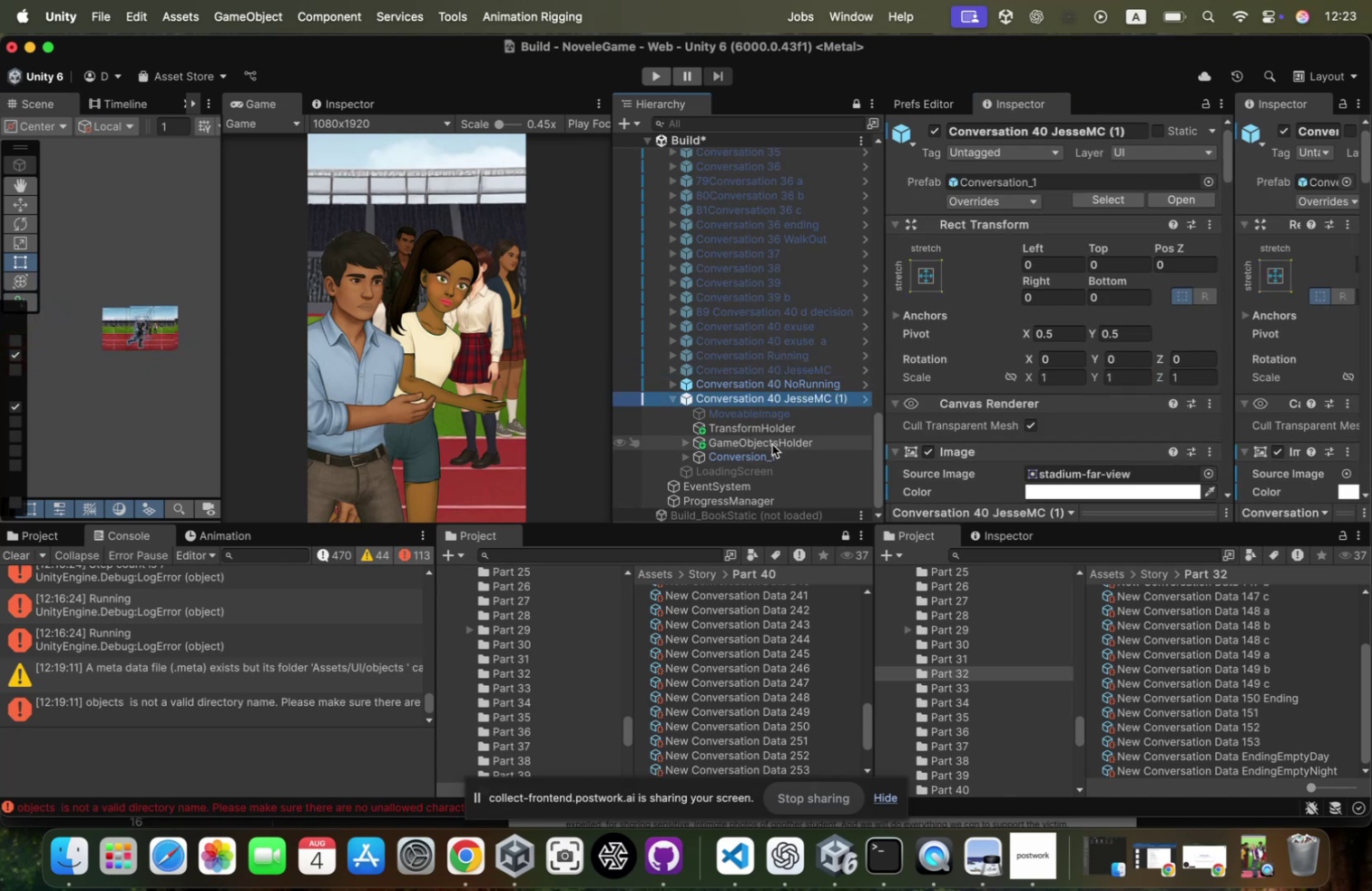 
key(W)
 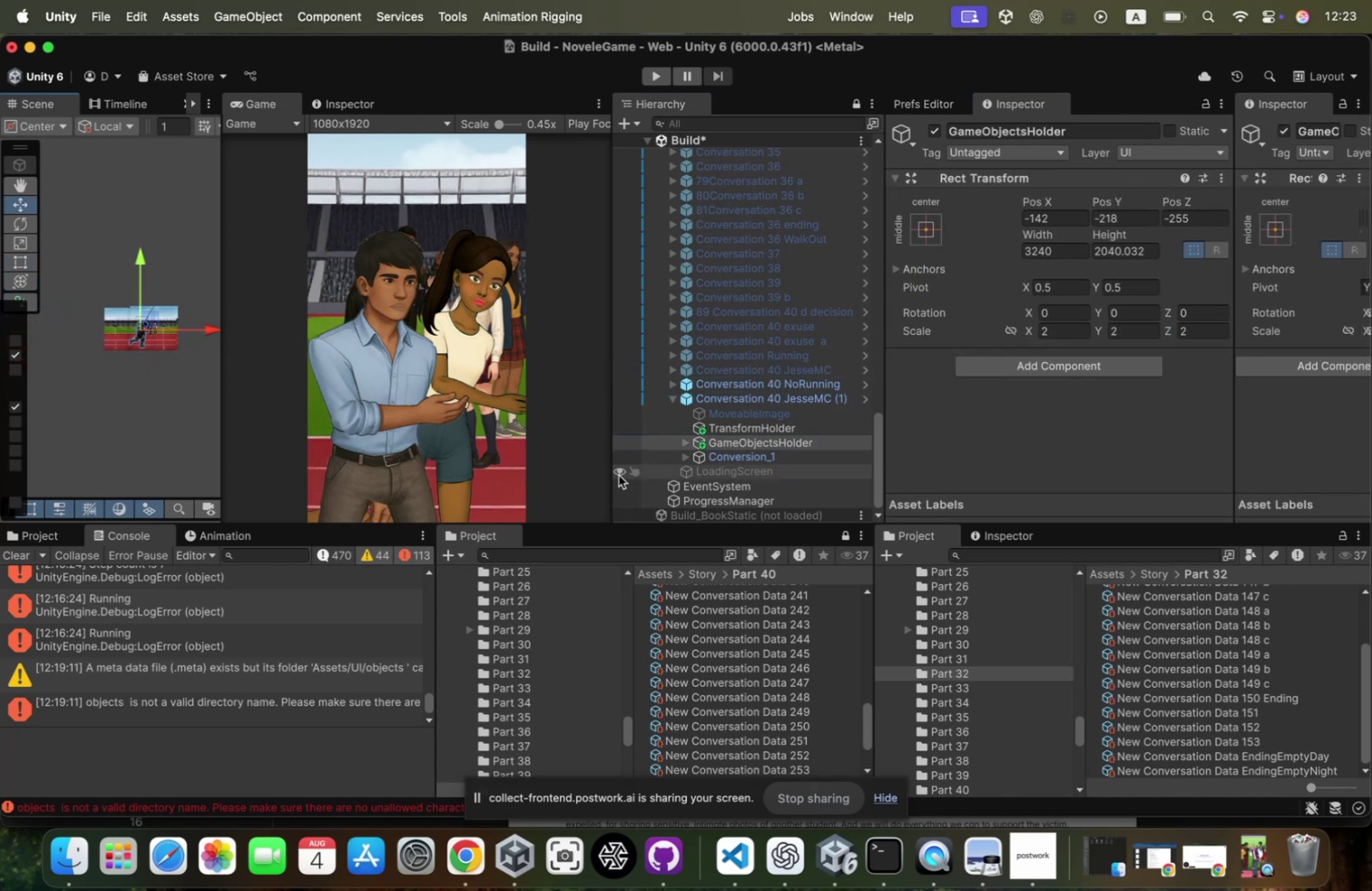 
left_click([688, 441])
 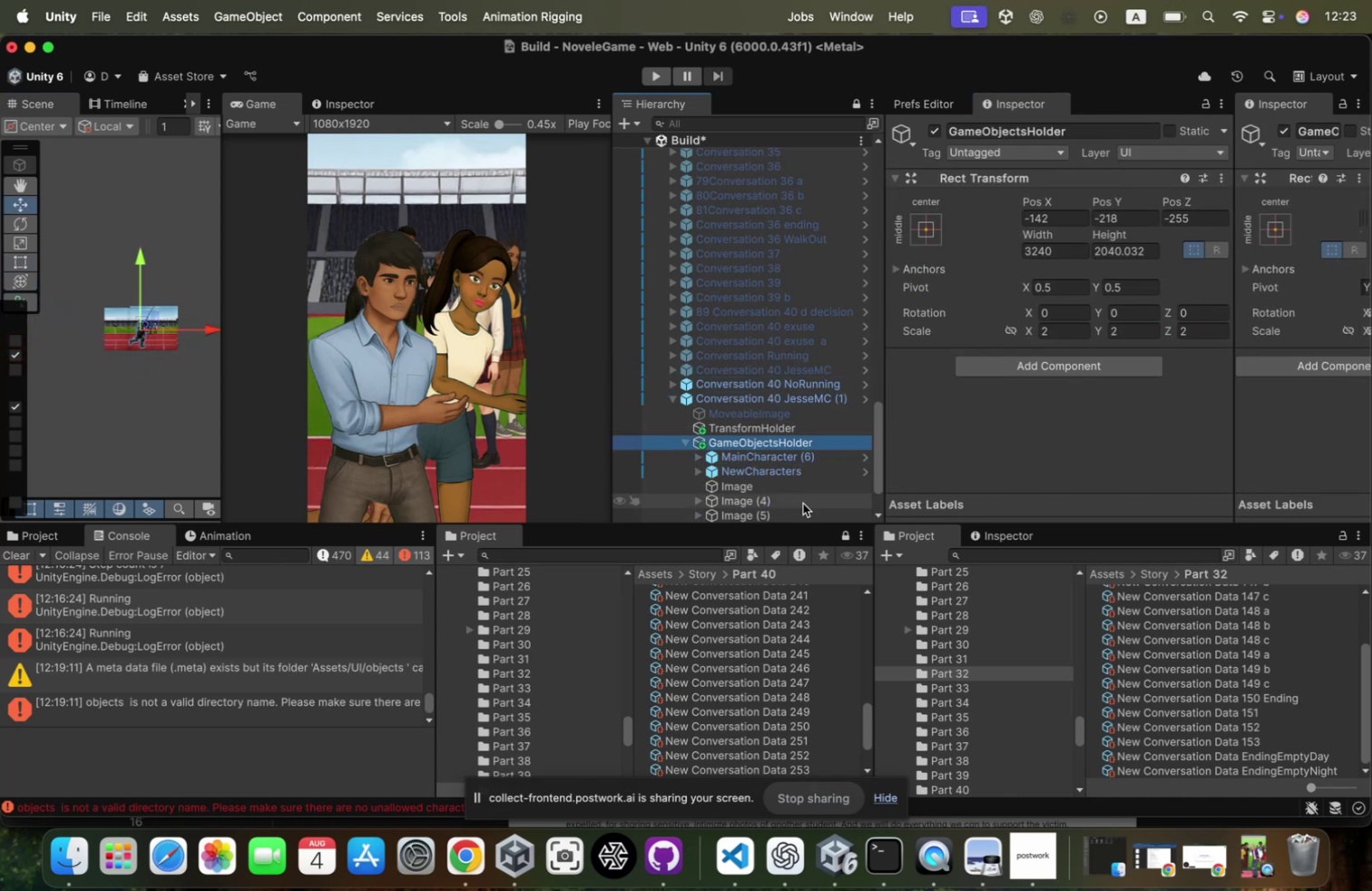 
scroll: coordinate [803, 503], scroll_direction: down, amount: 31.0
 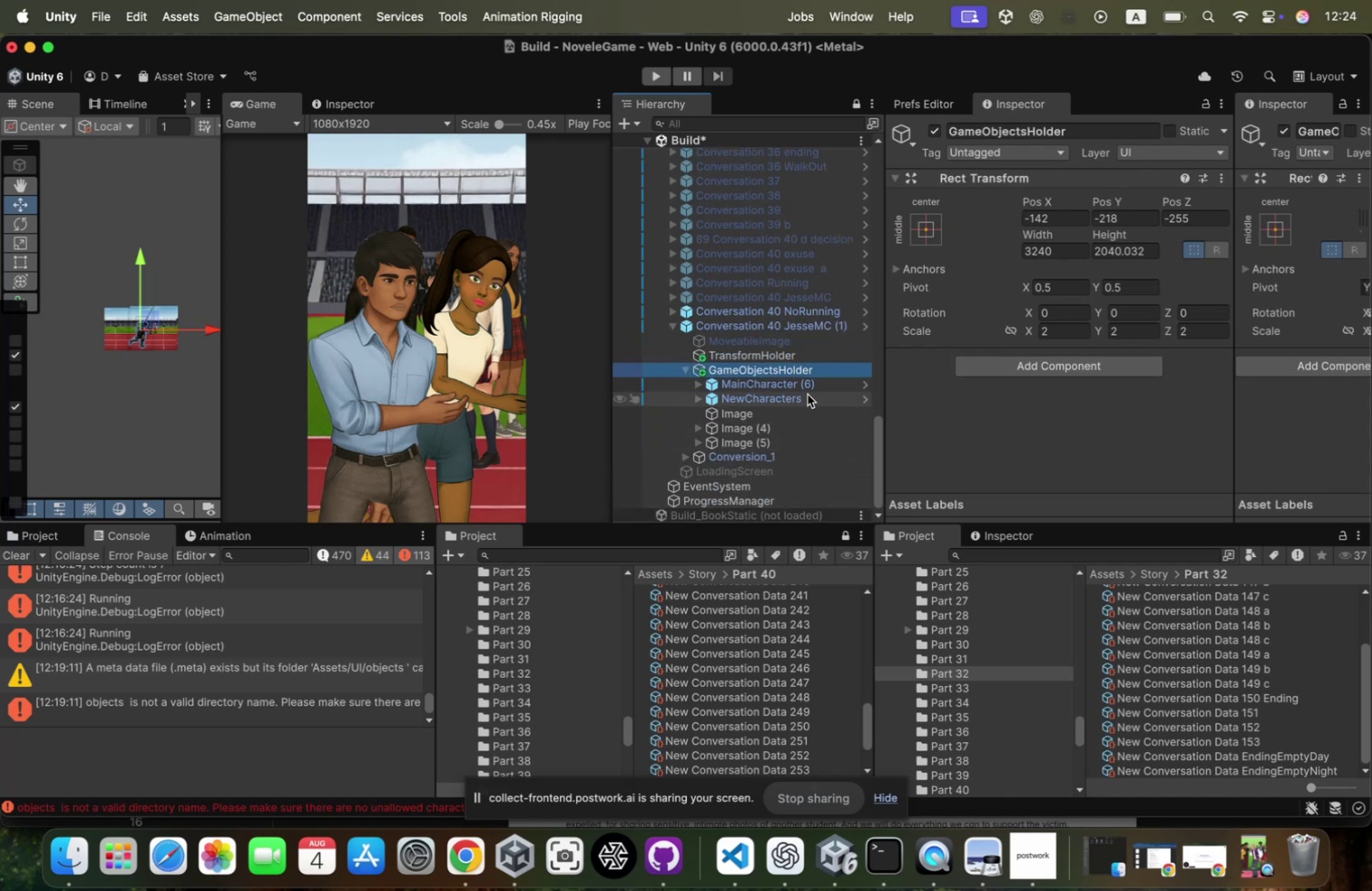 
left_click([808, 394])
 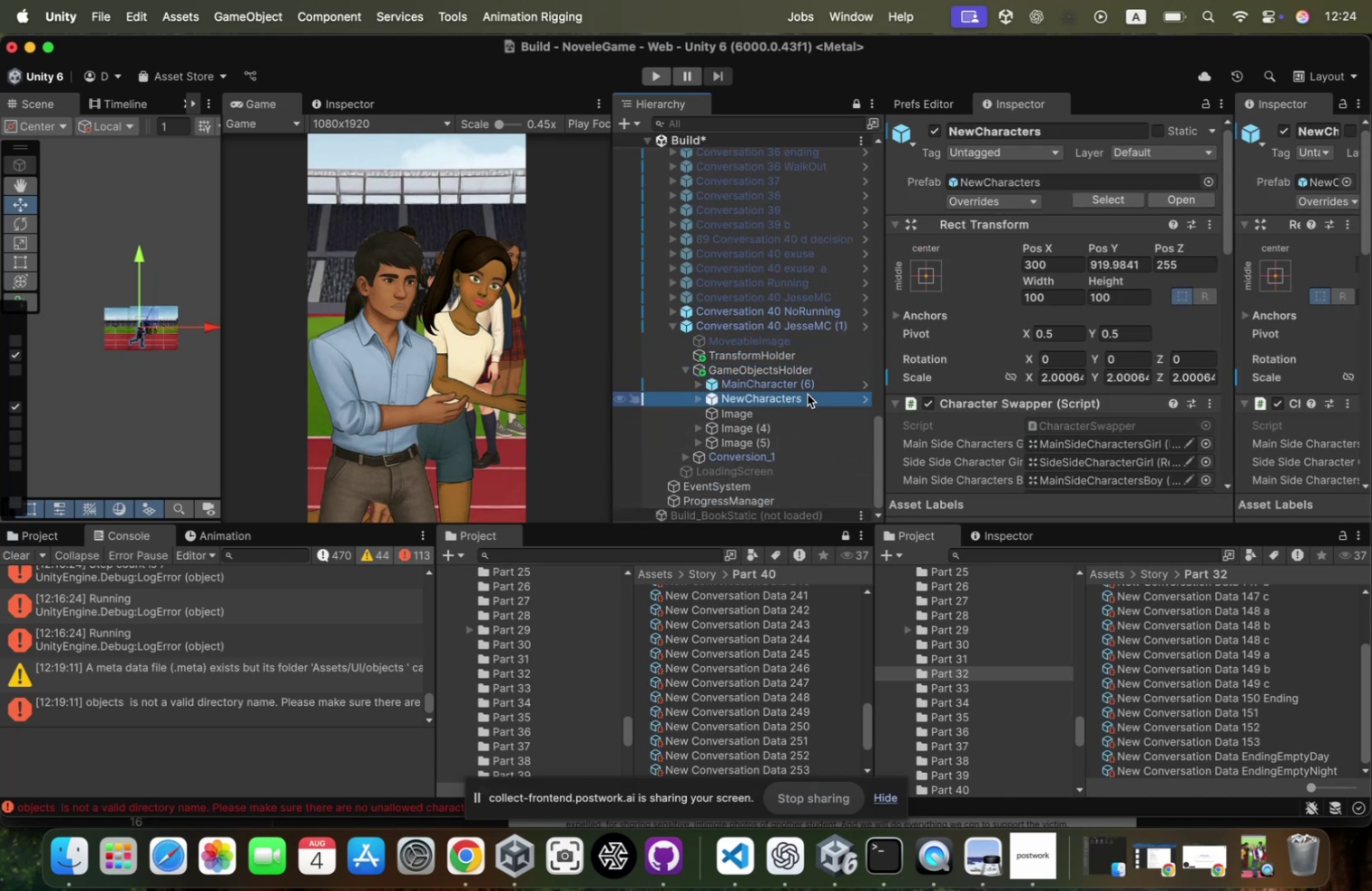 
key(ArrowDown)
 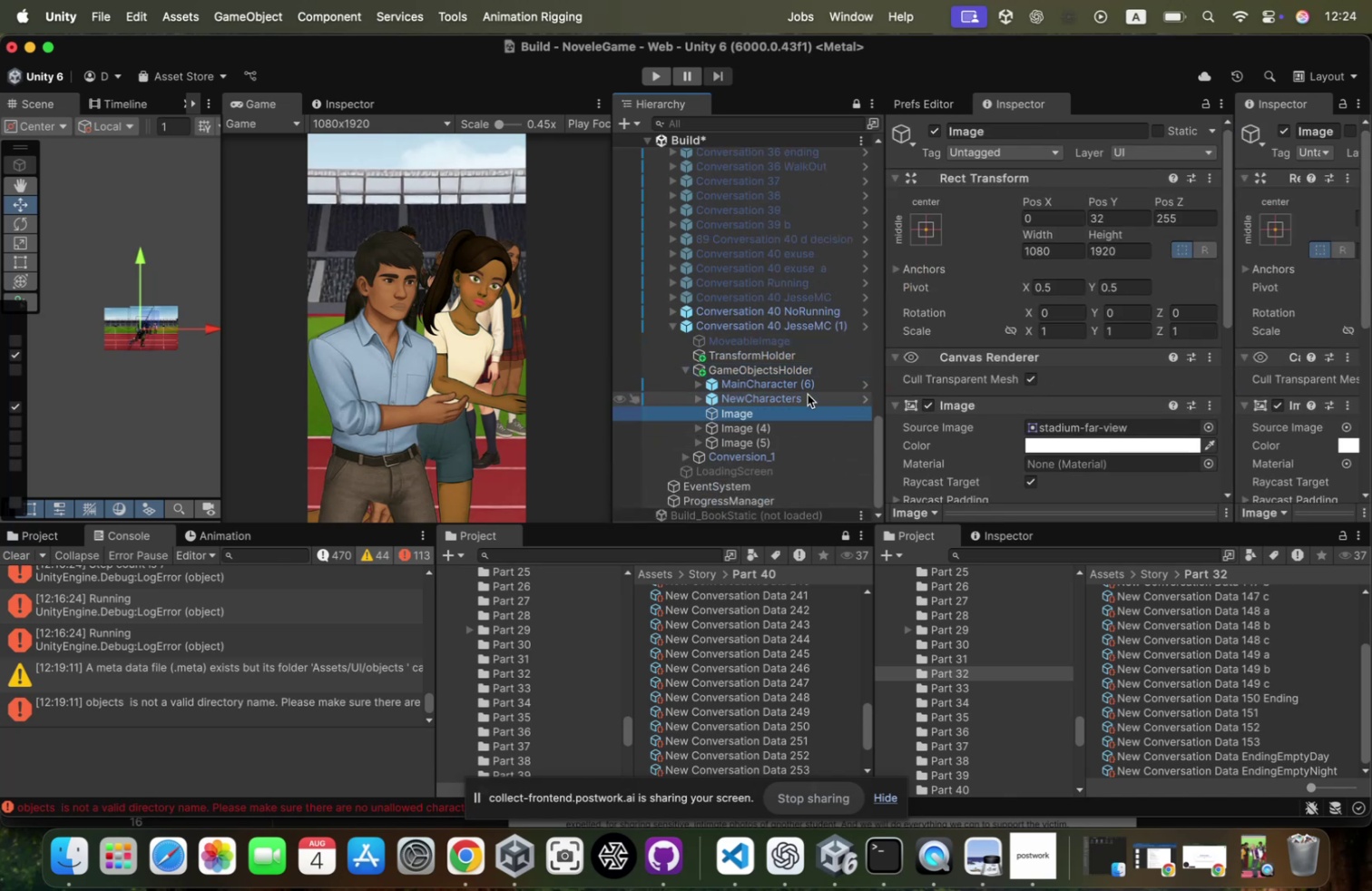 
key(ArrowDown)
 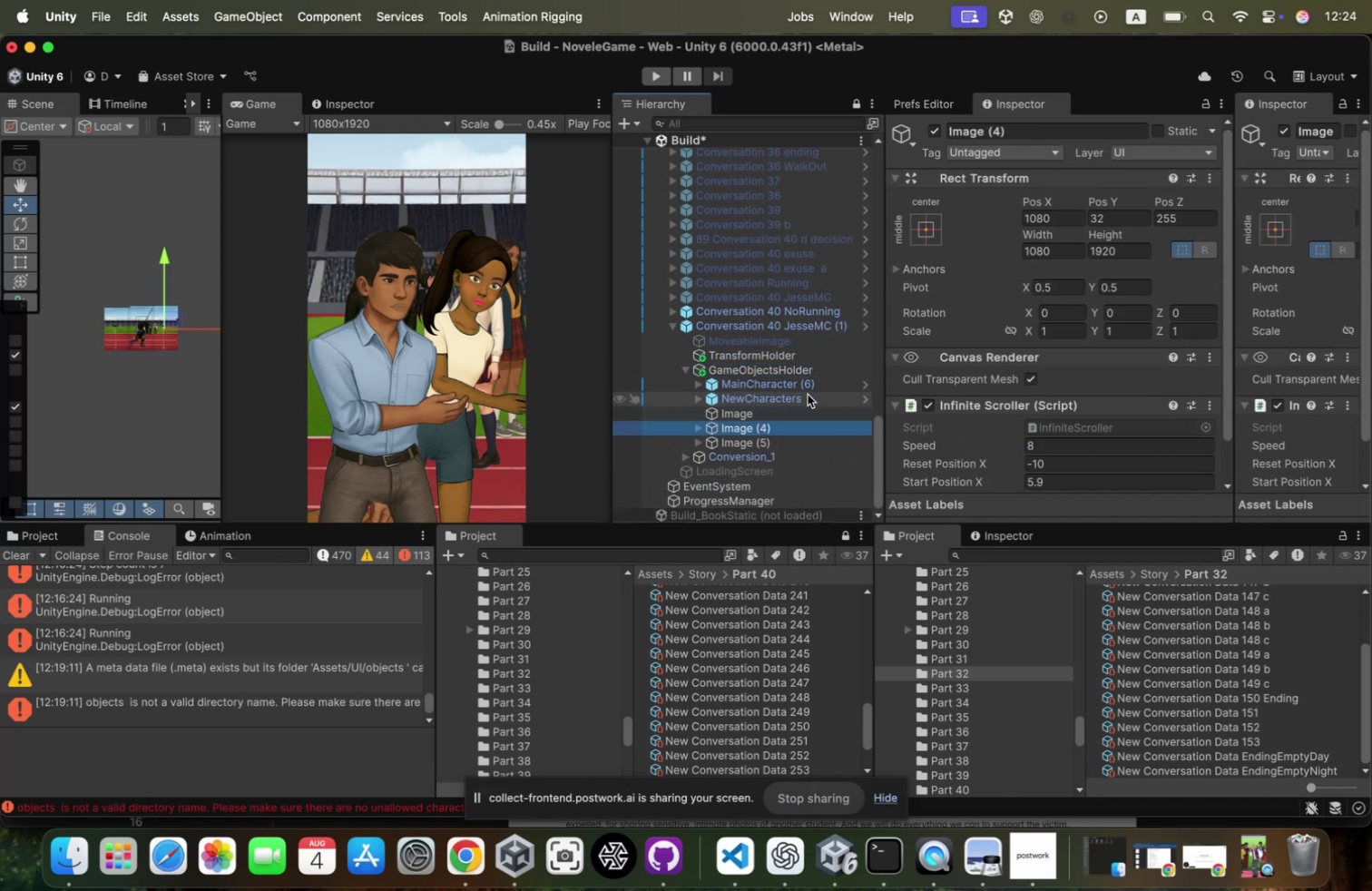 
key(ArrowDown)
 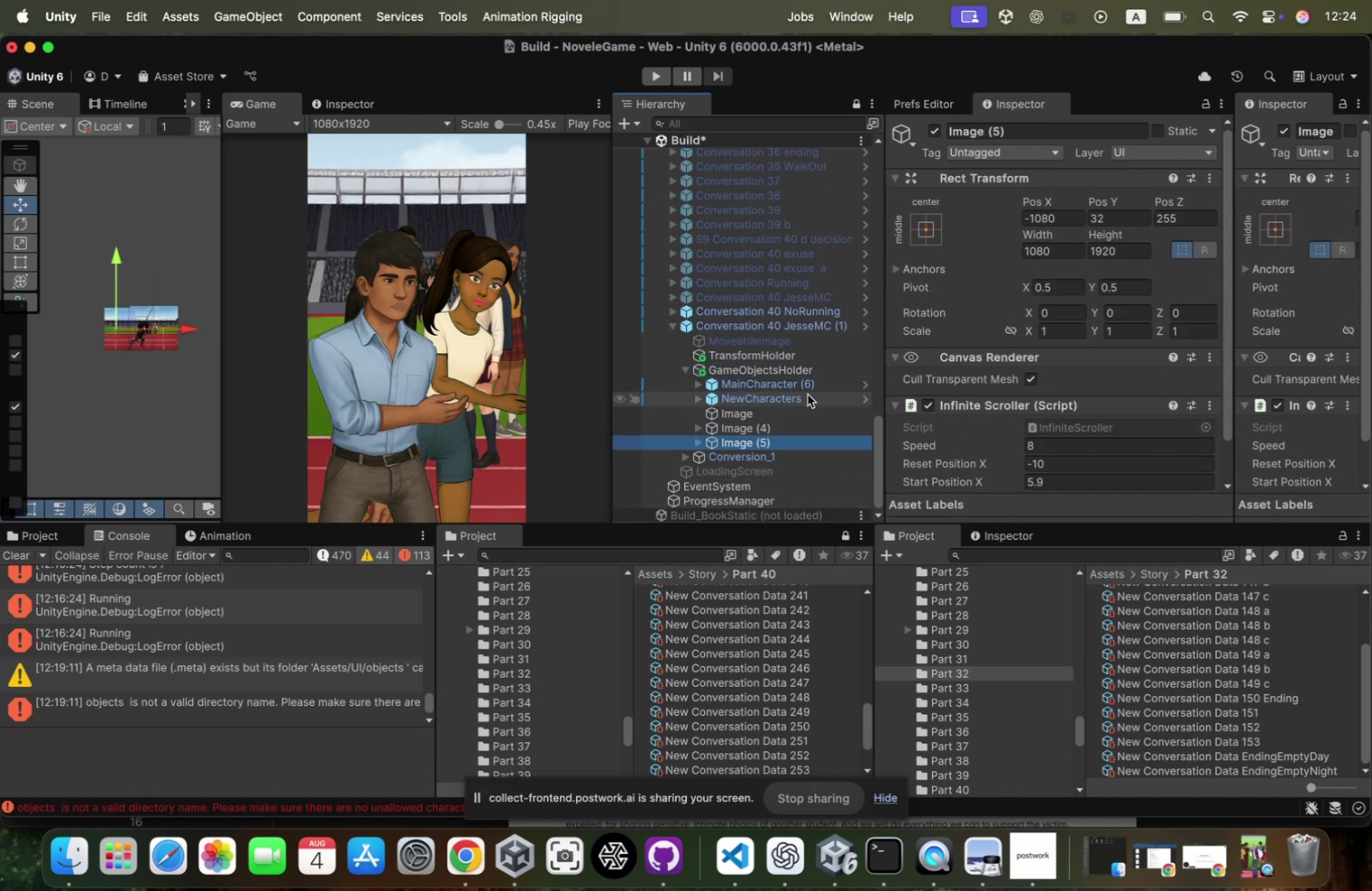 
key(ArrowDown)
 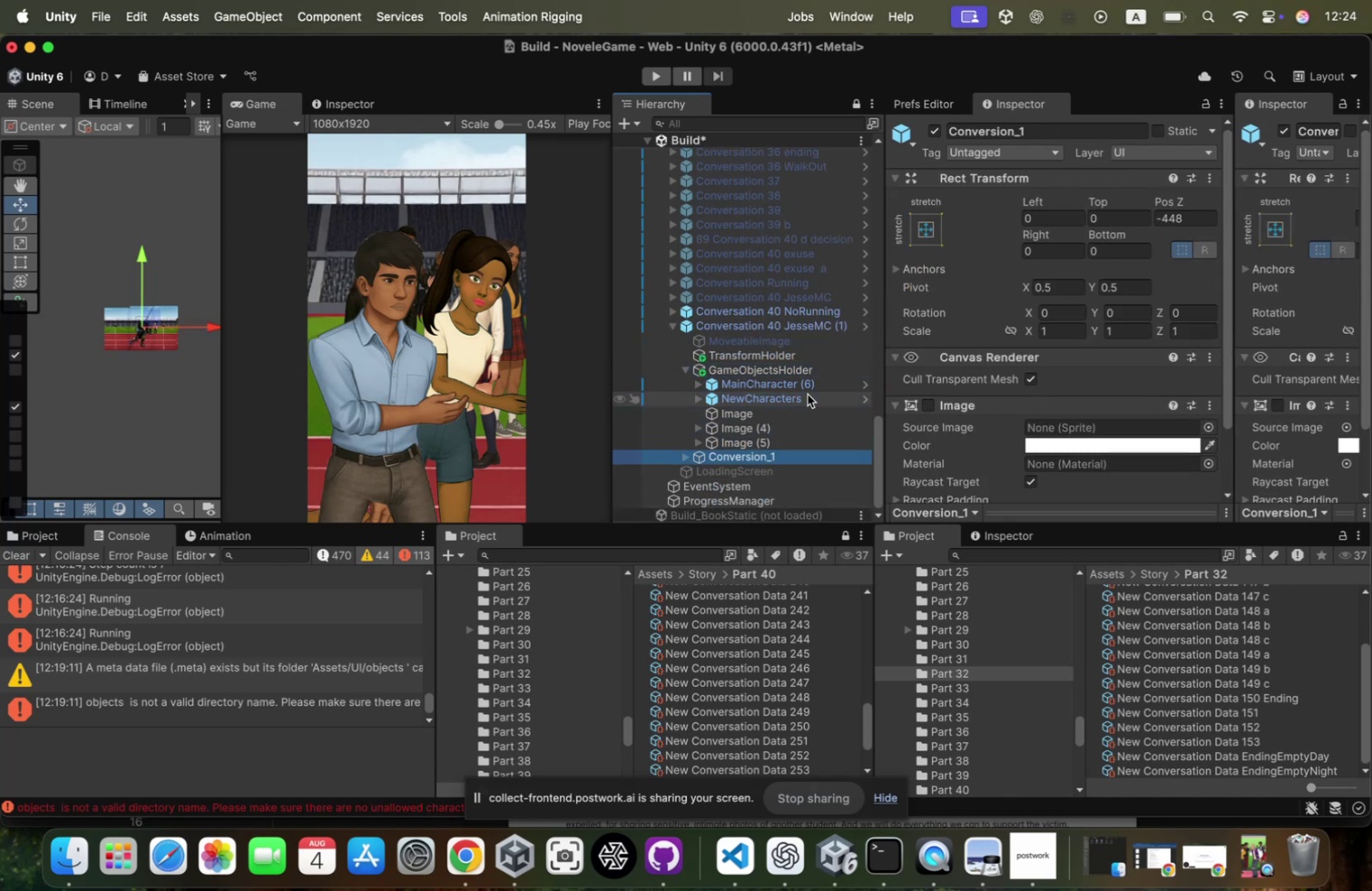 
key(ArrowRight)
 